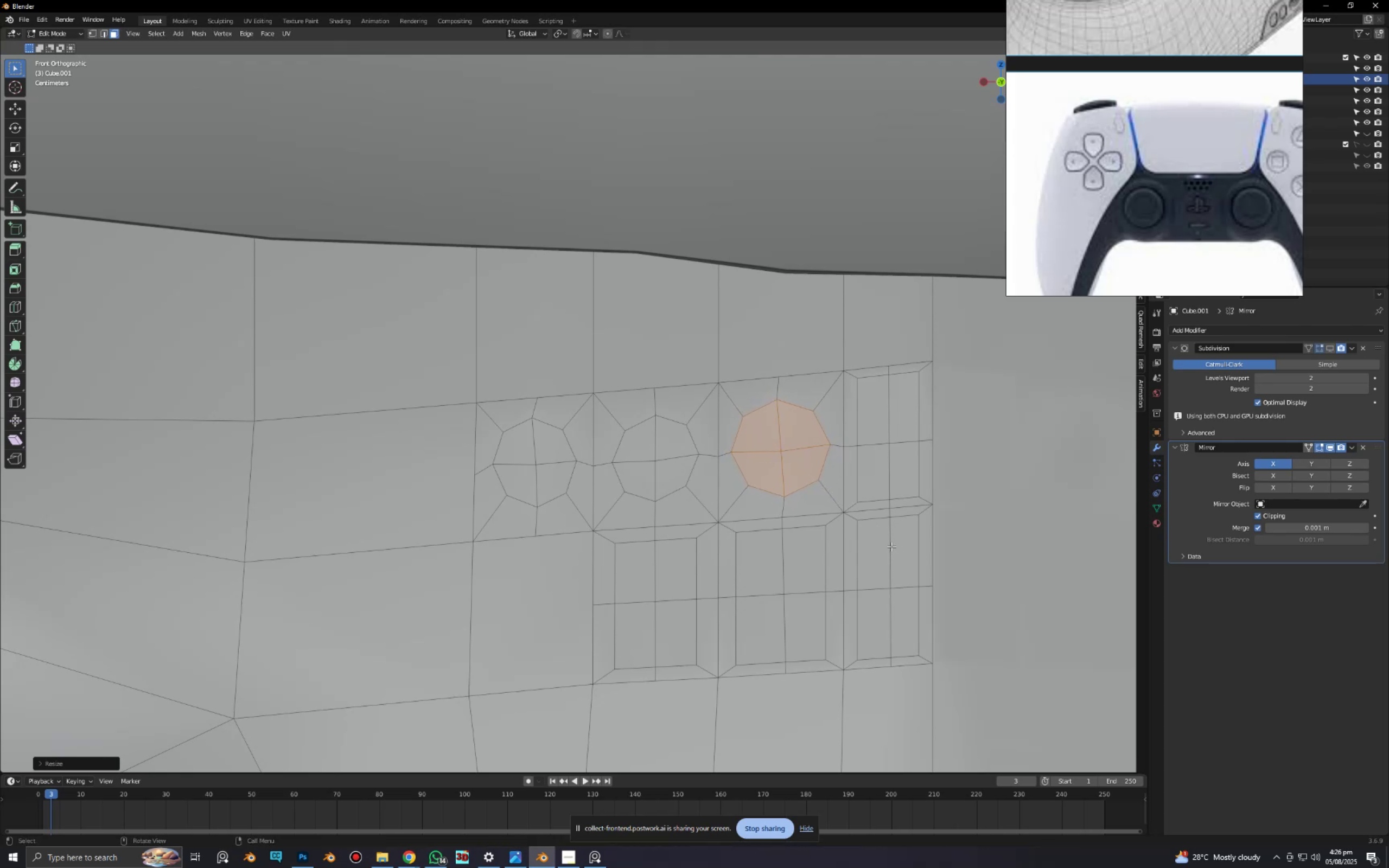 
key(R)
 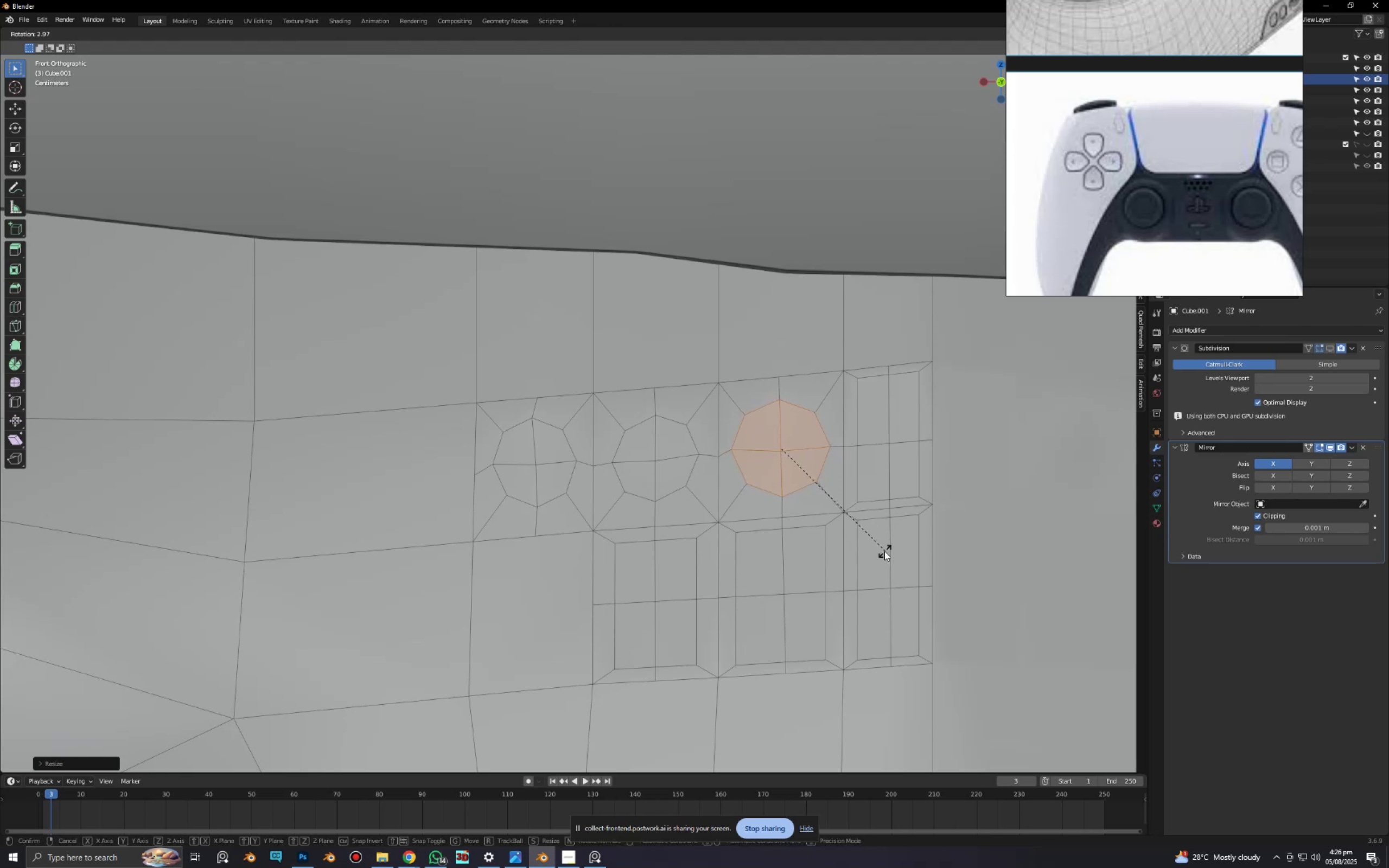 
left_click([883, 552])
 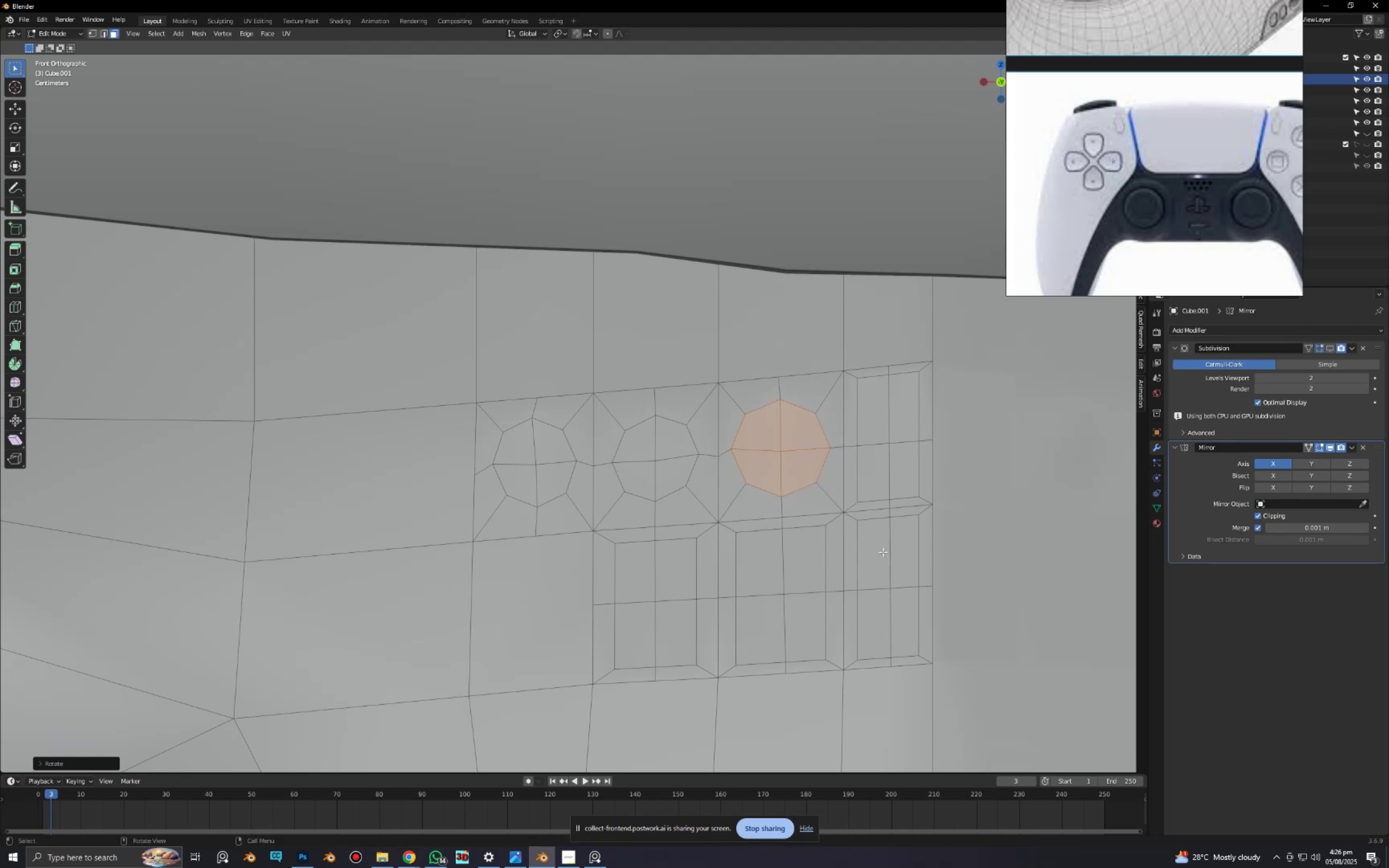 
key(S)
 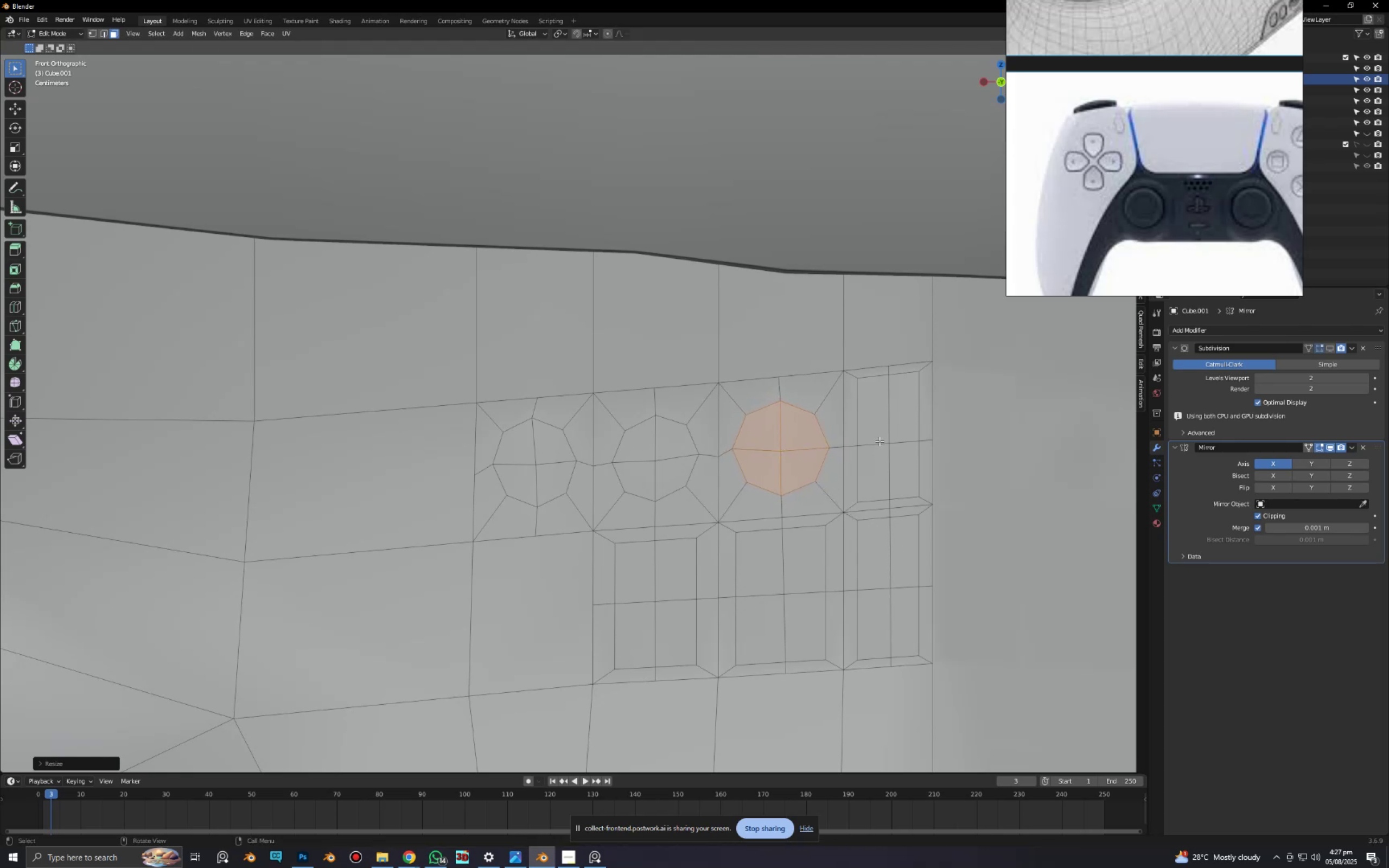 
right_click([896, 462])
 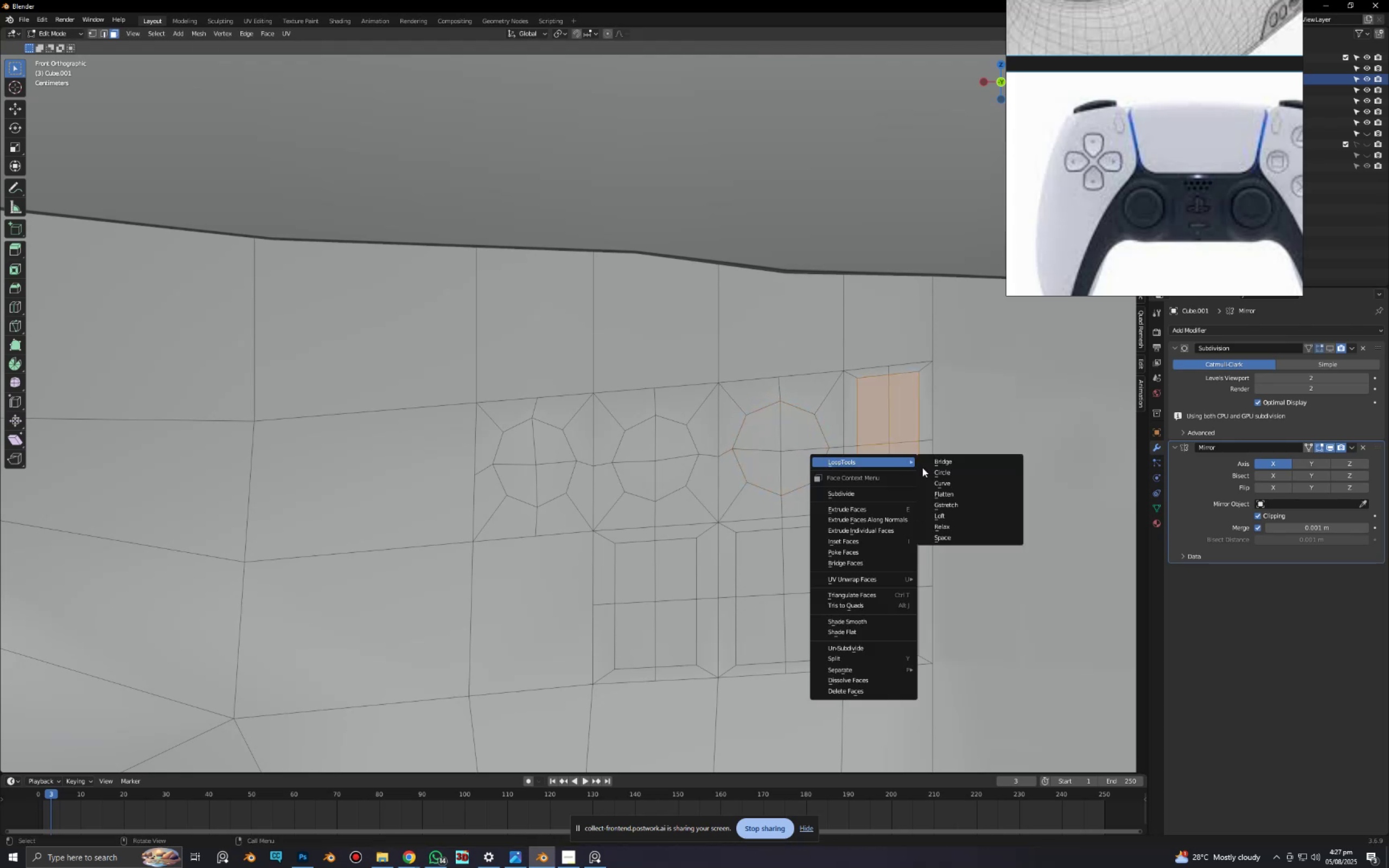 
left_click([950, 477])
 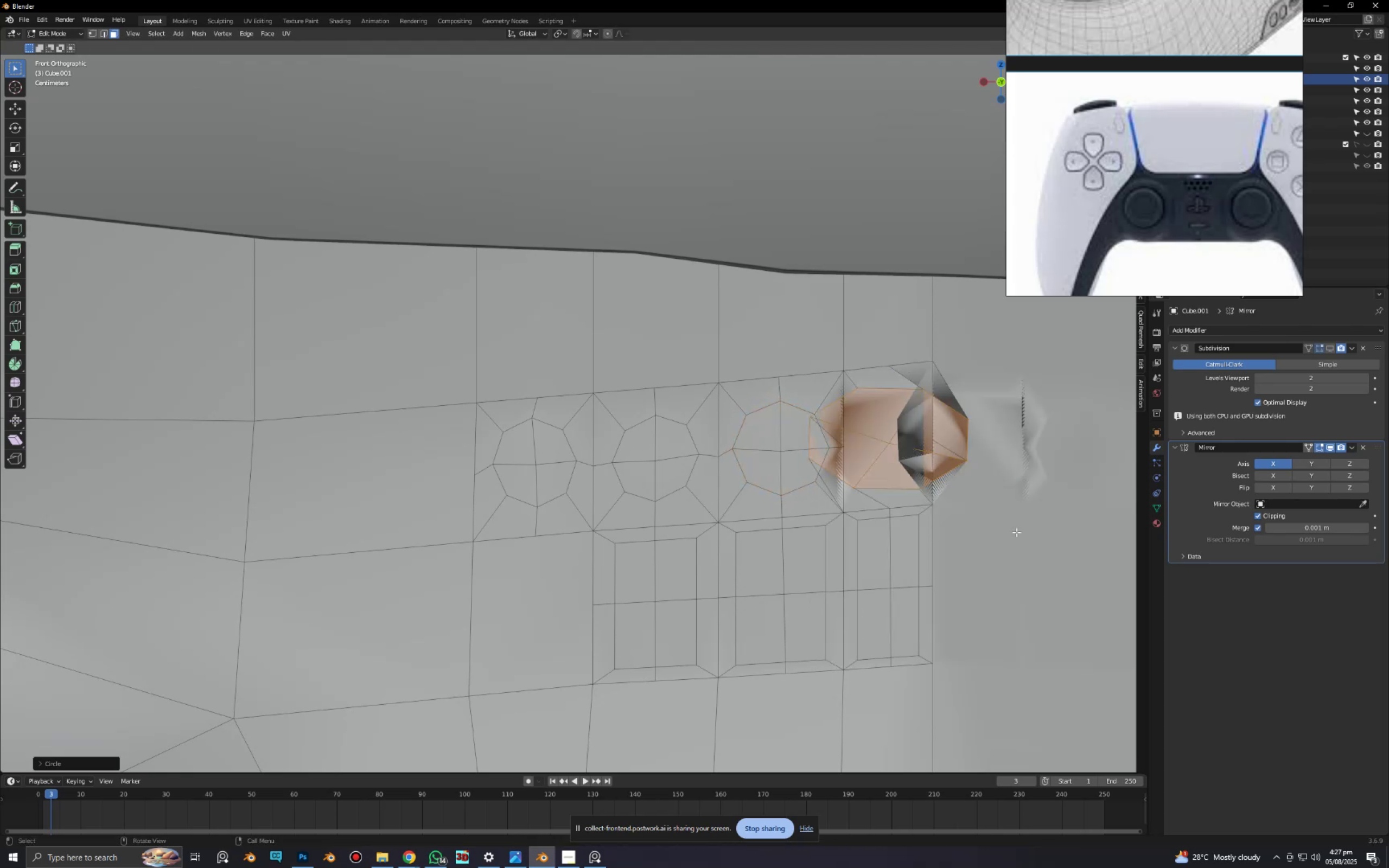 
type(sx)
 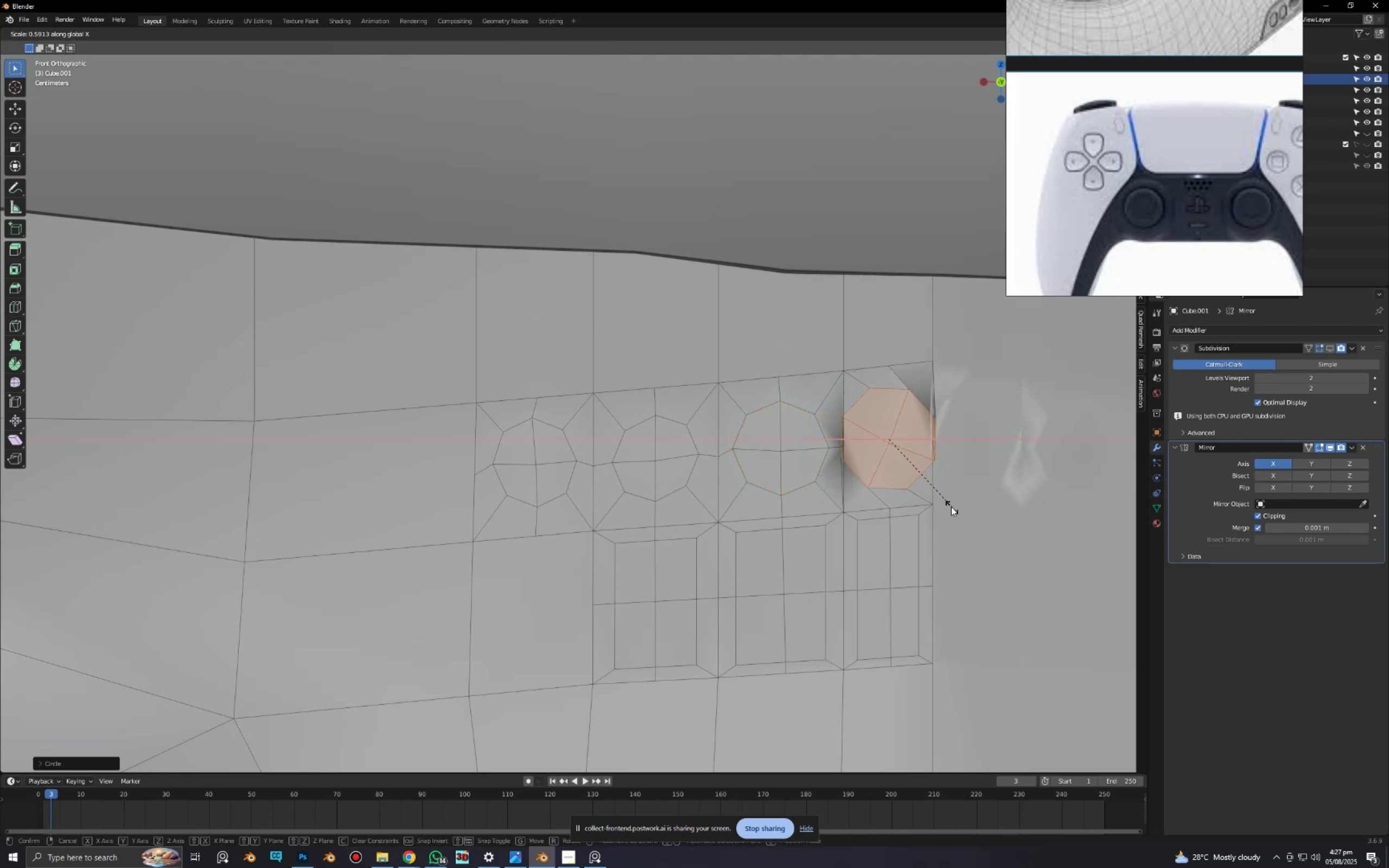 
left_click([946, 504])
 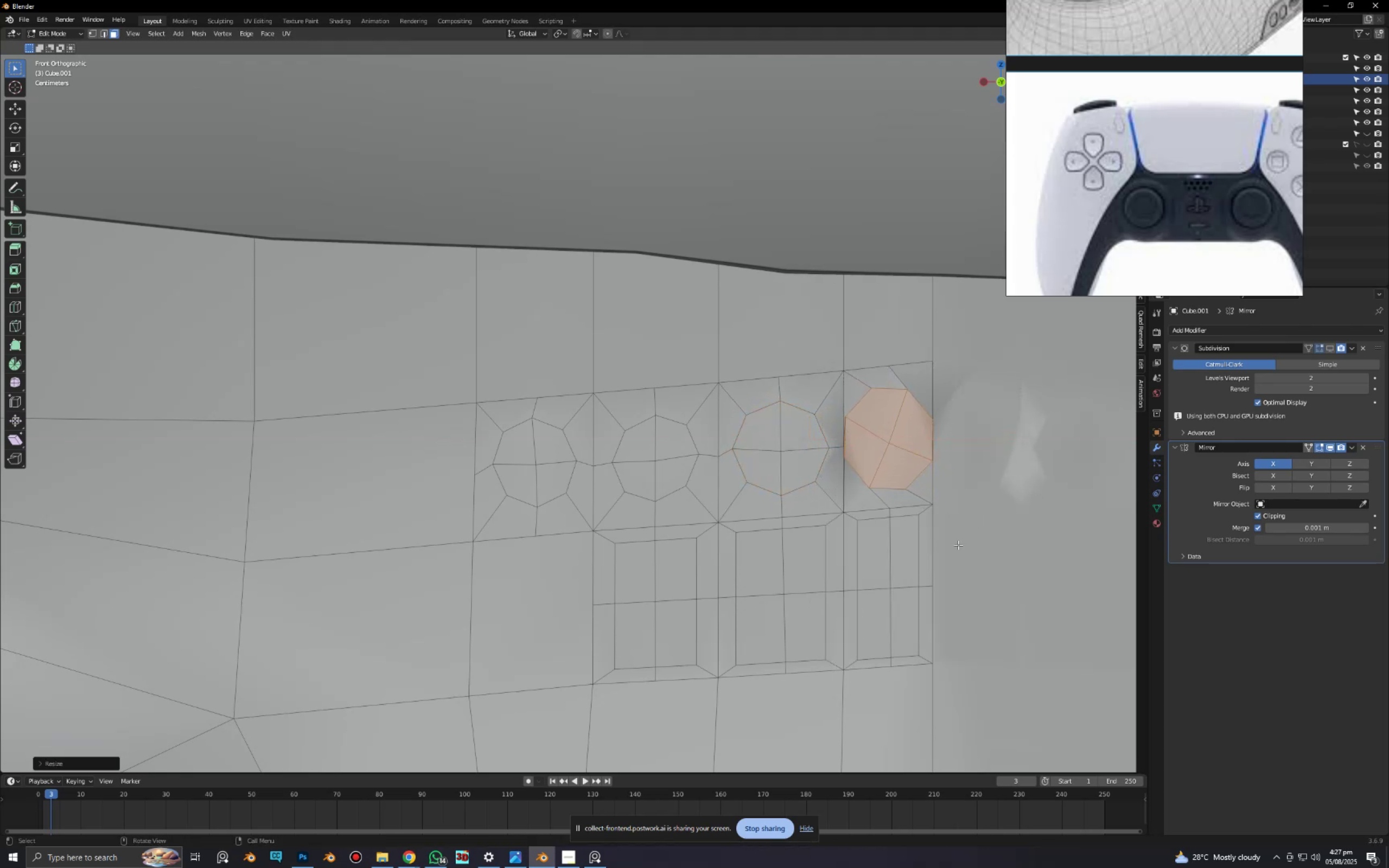 
key(R)
 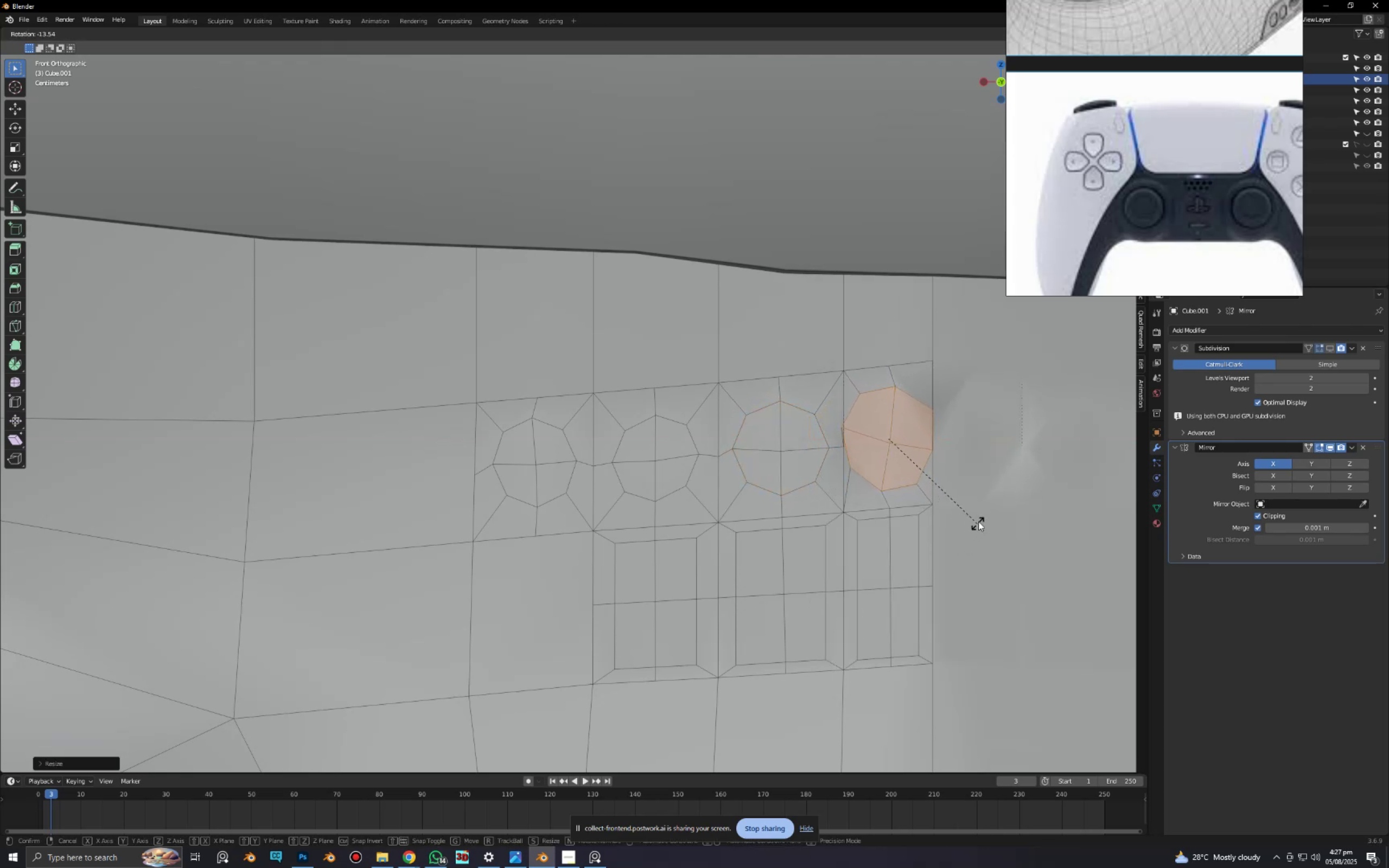 
left_click([979, 518])
 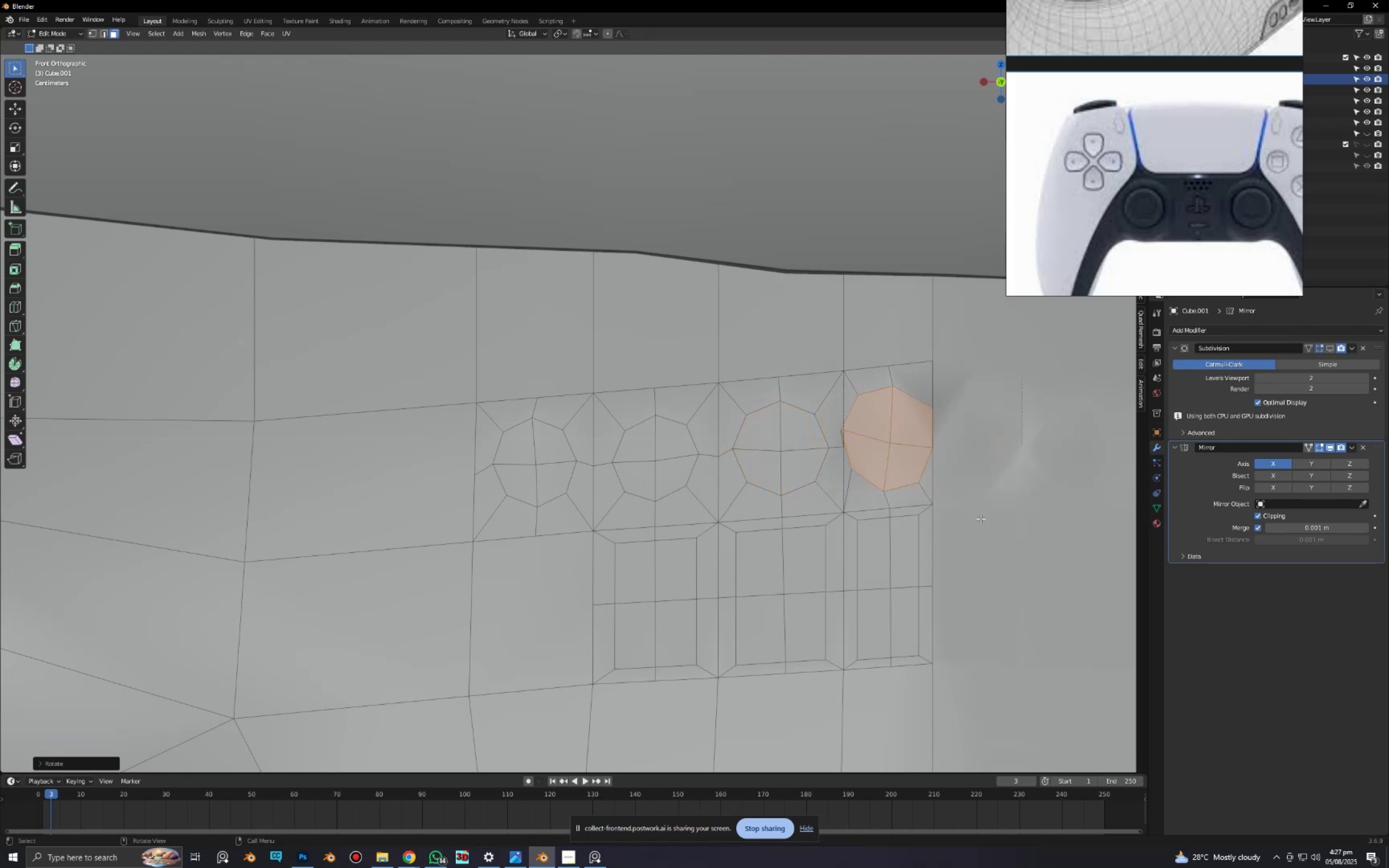 
key(S)
 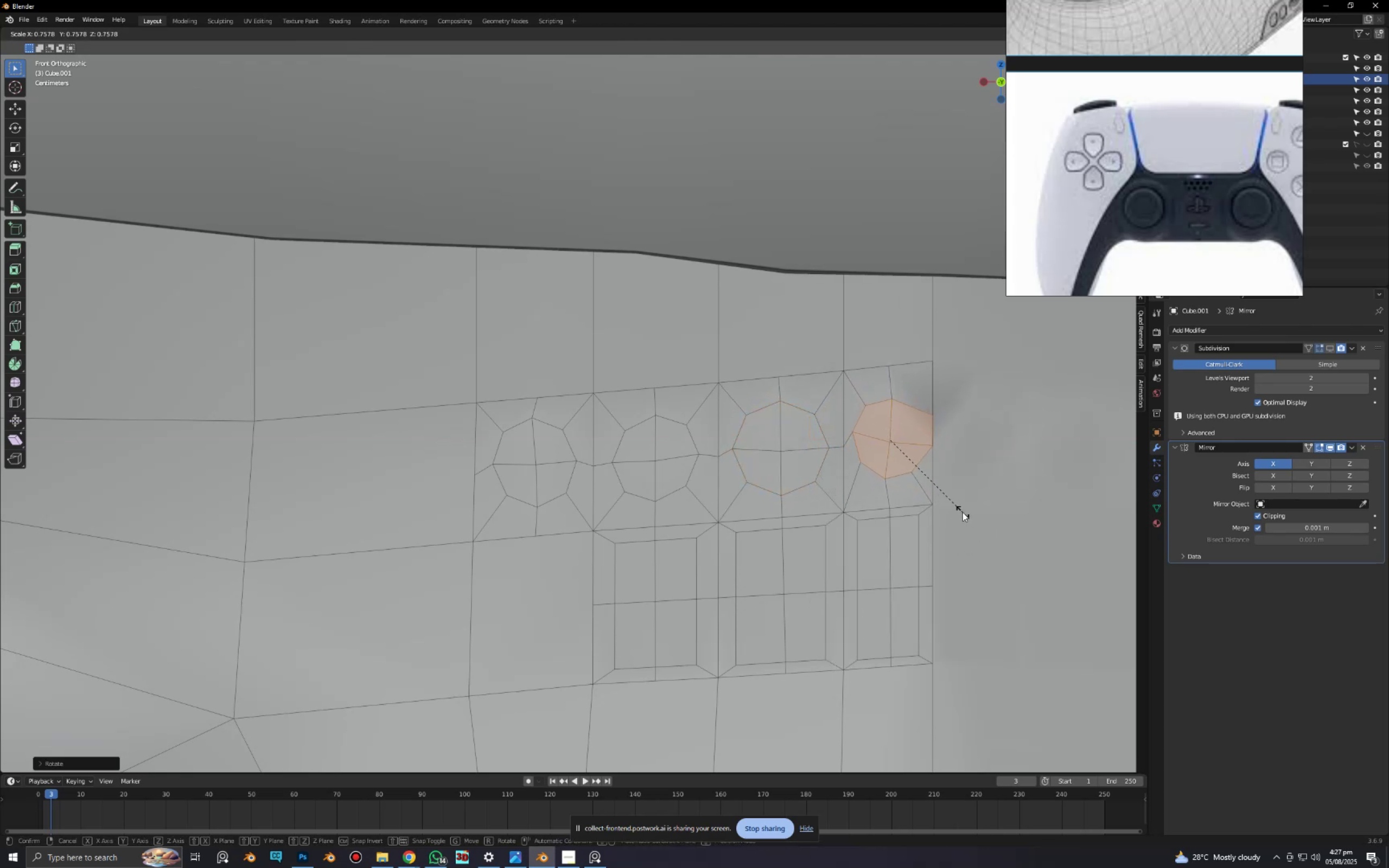 
left_click([963, 515])
 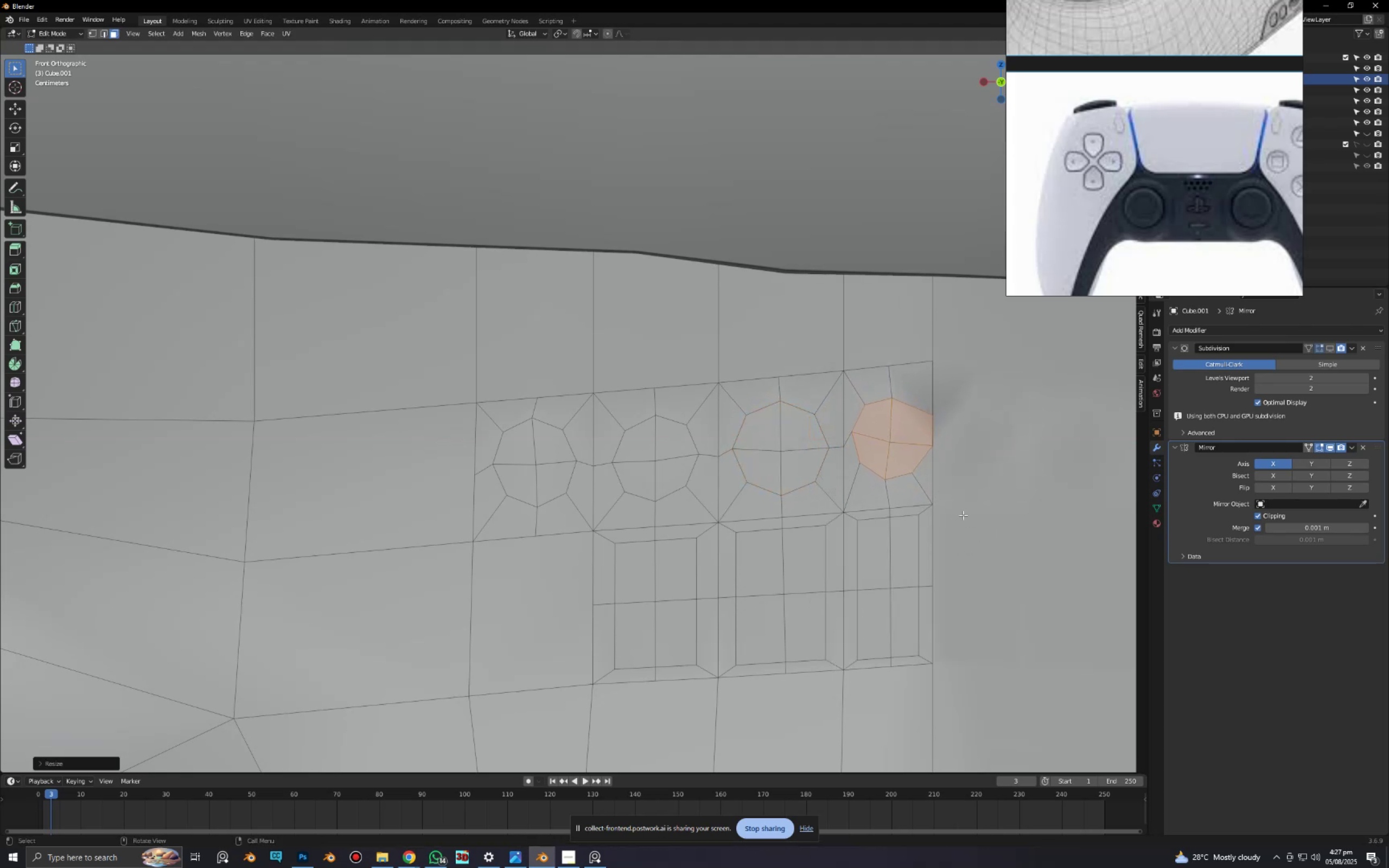 
type(rsgx)
 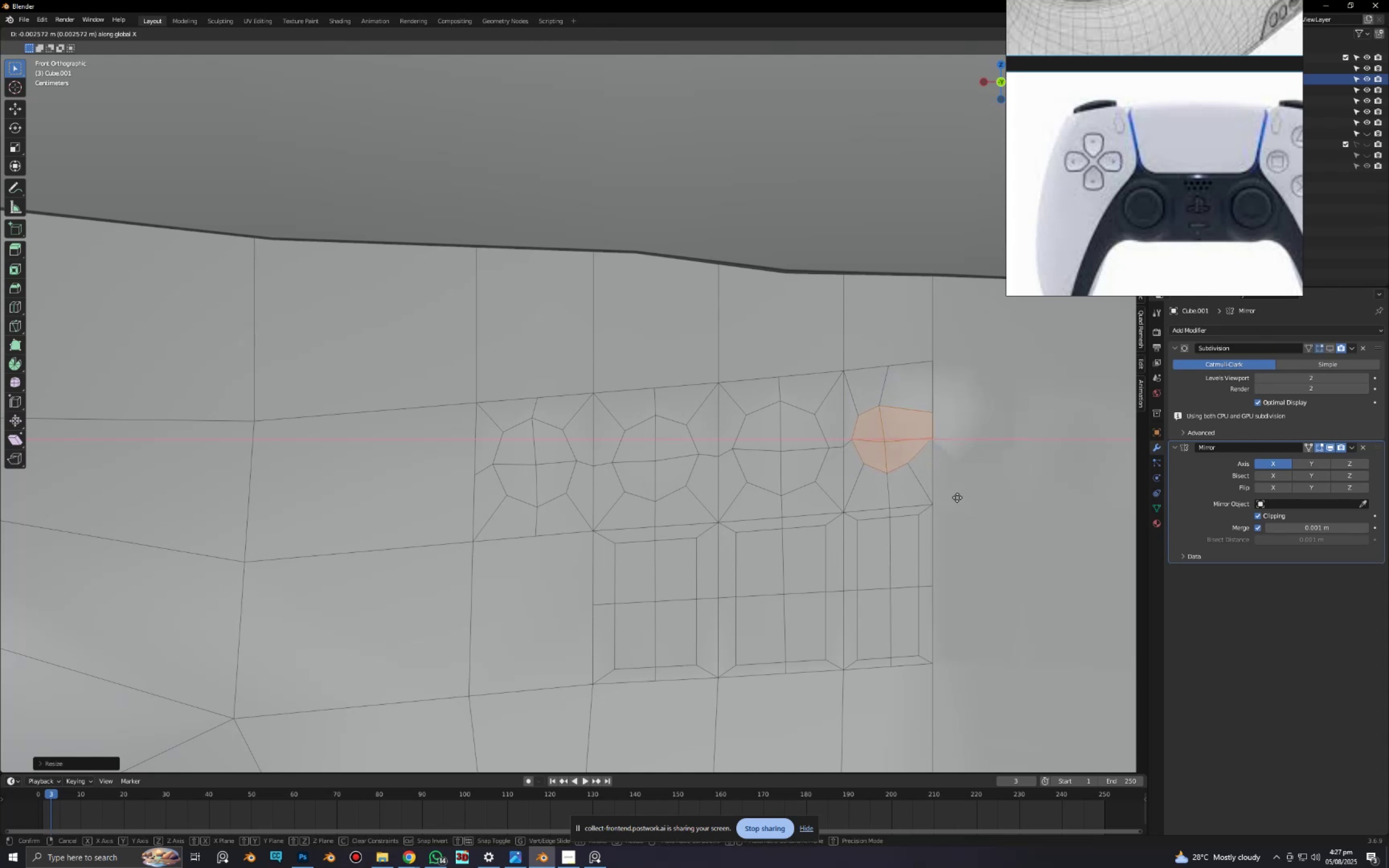 
right_click([959, 498])
 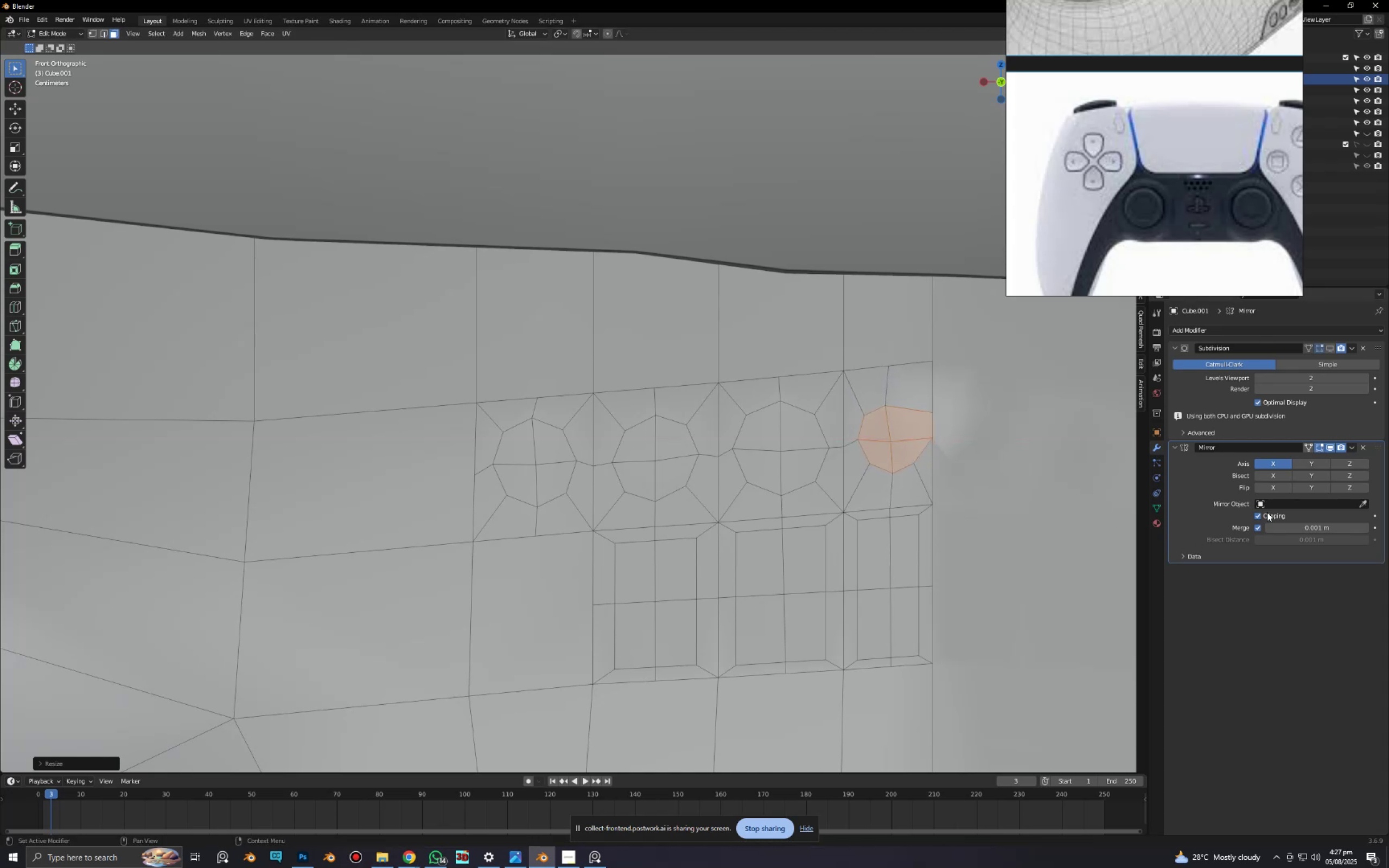 
left_click([1258, 513])
 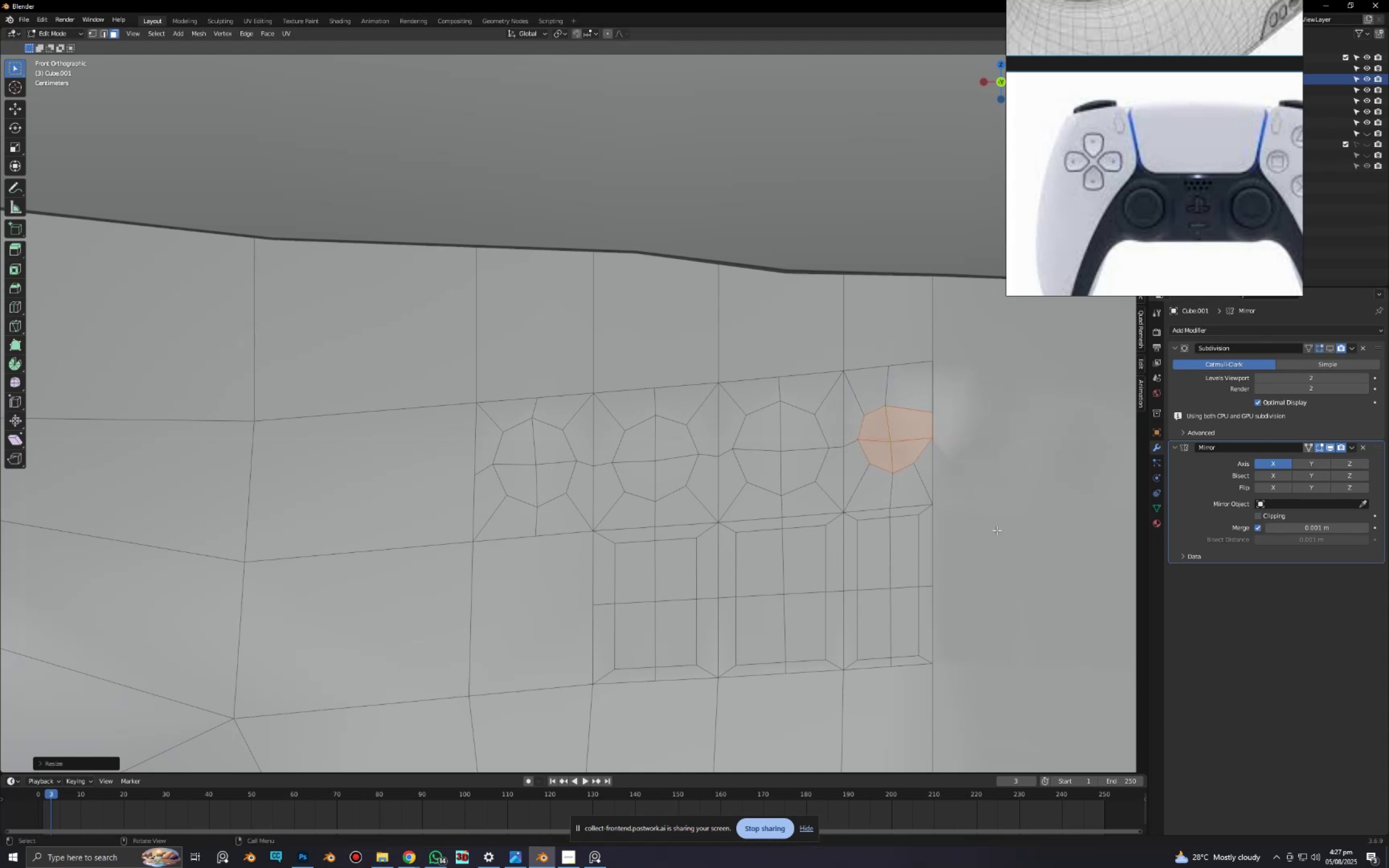 
key(G)
 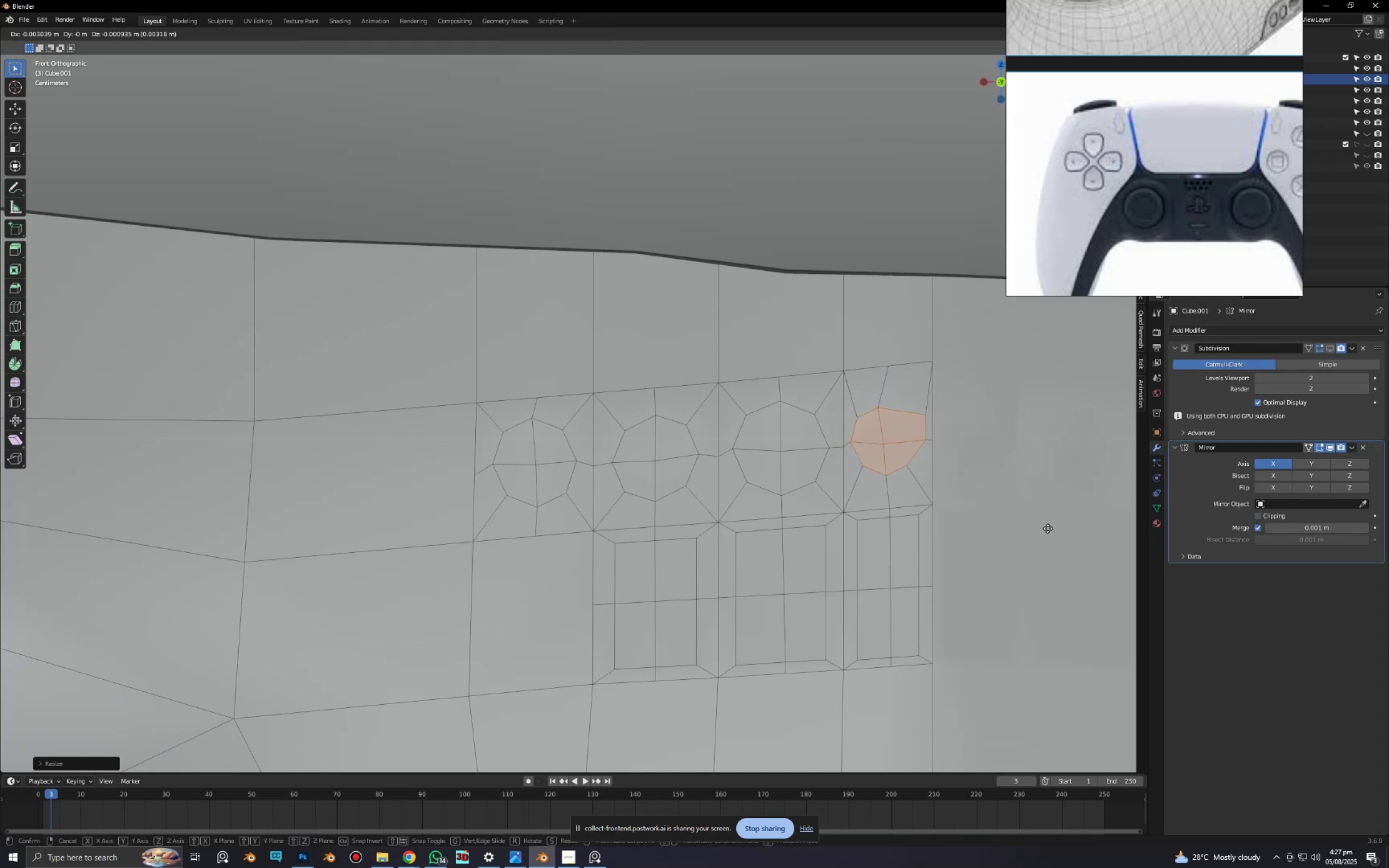 
left_click([1046, 528])
 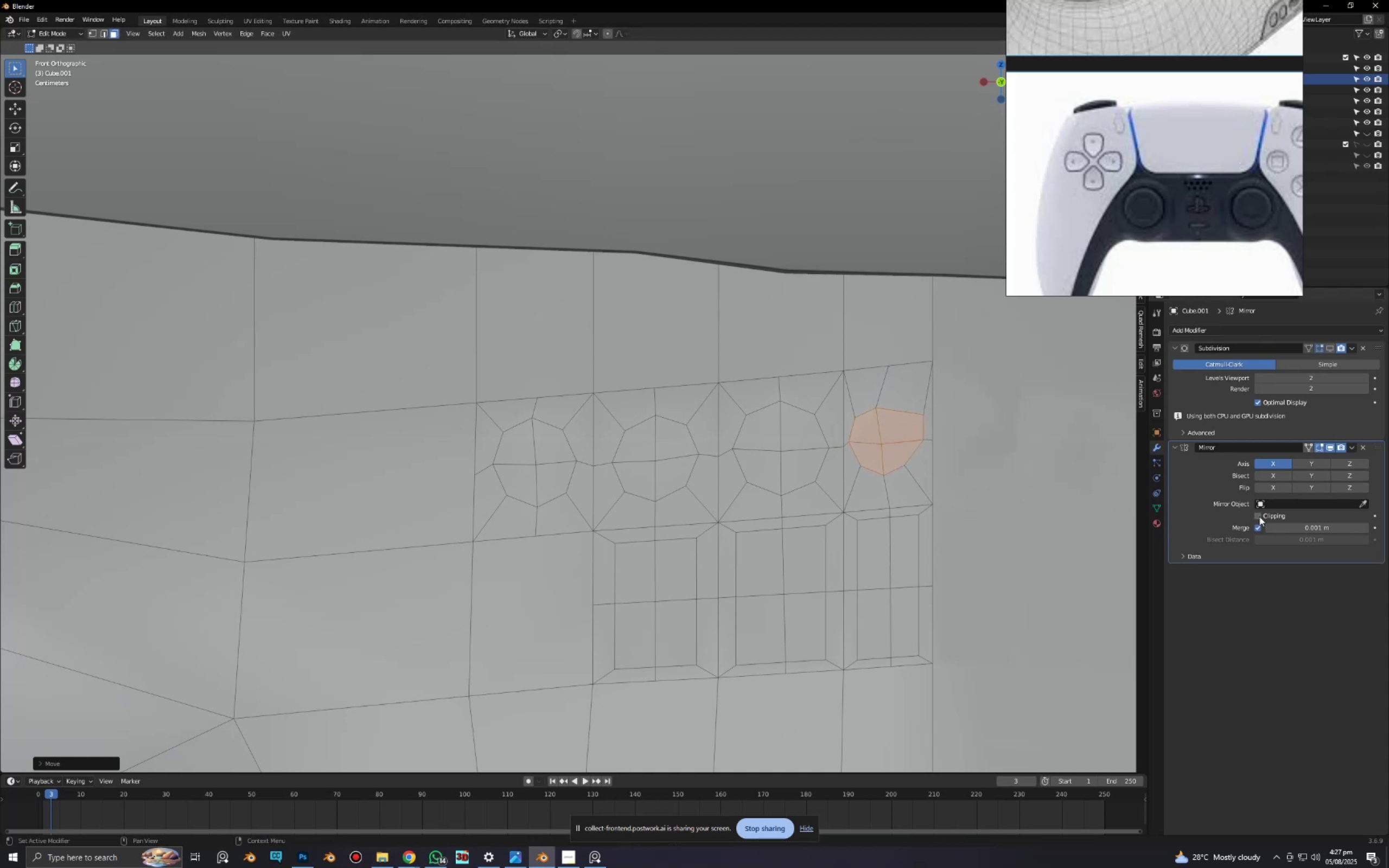 
left_click([1259, 515])
 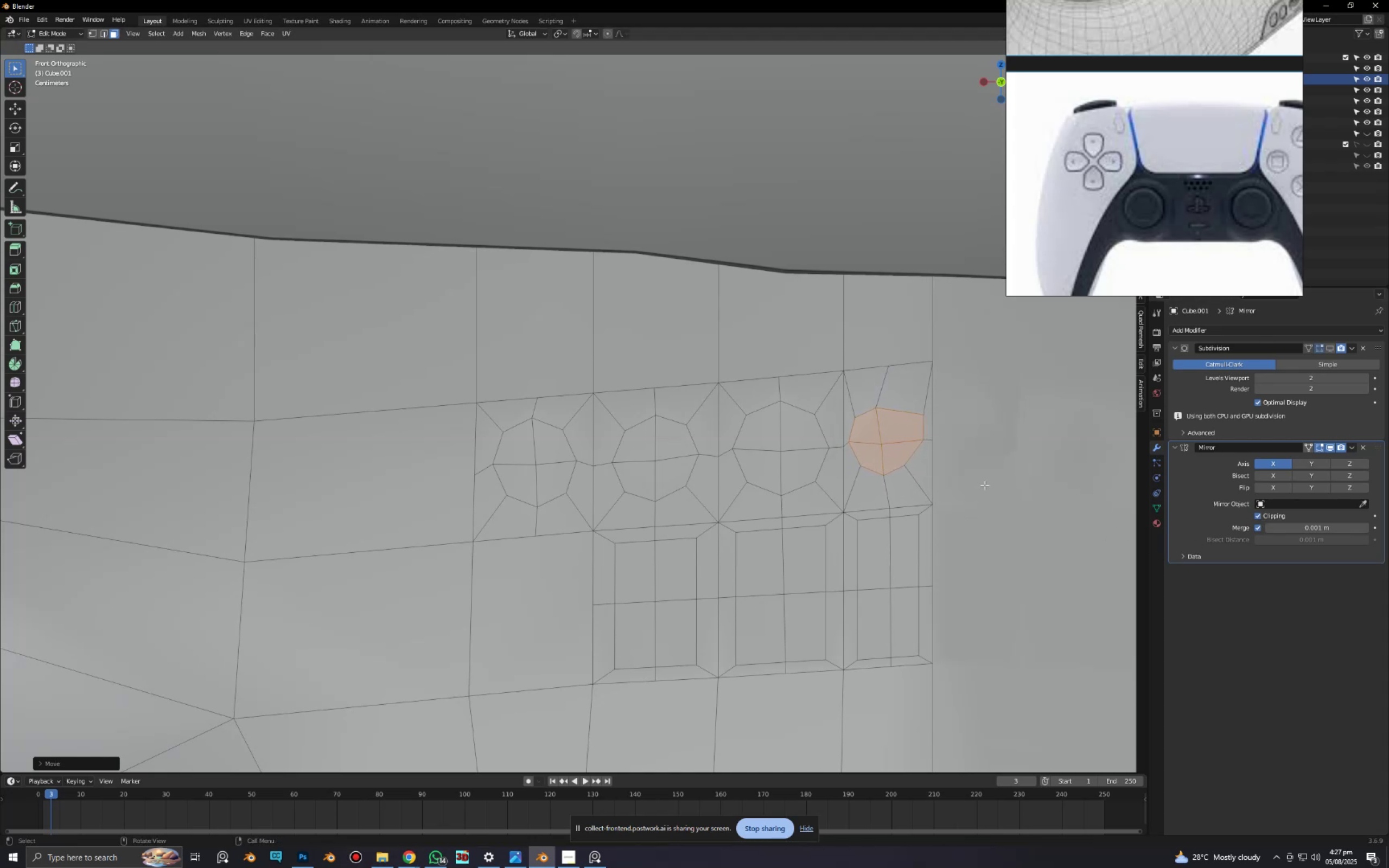 
scroll: coordinate [951, 458], scroll_direction: up, amount: 2.0
 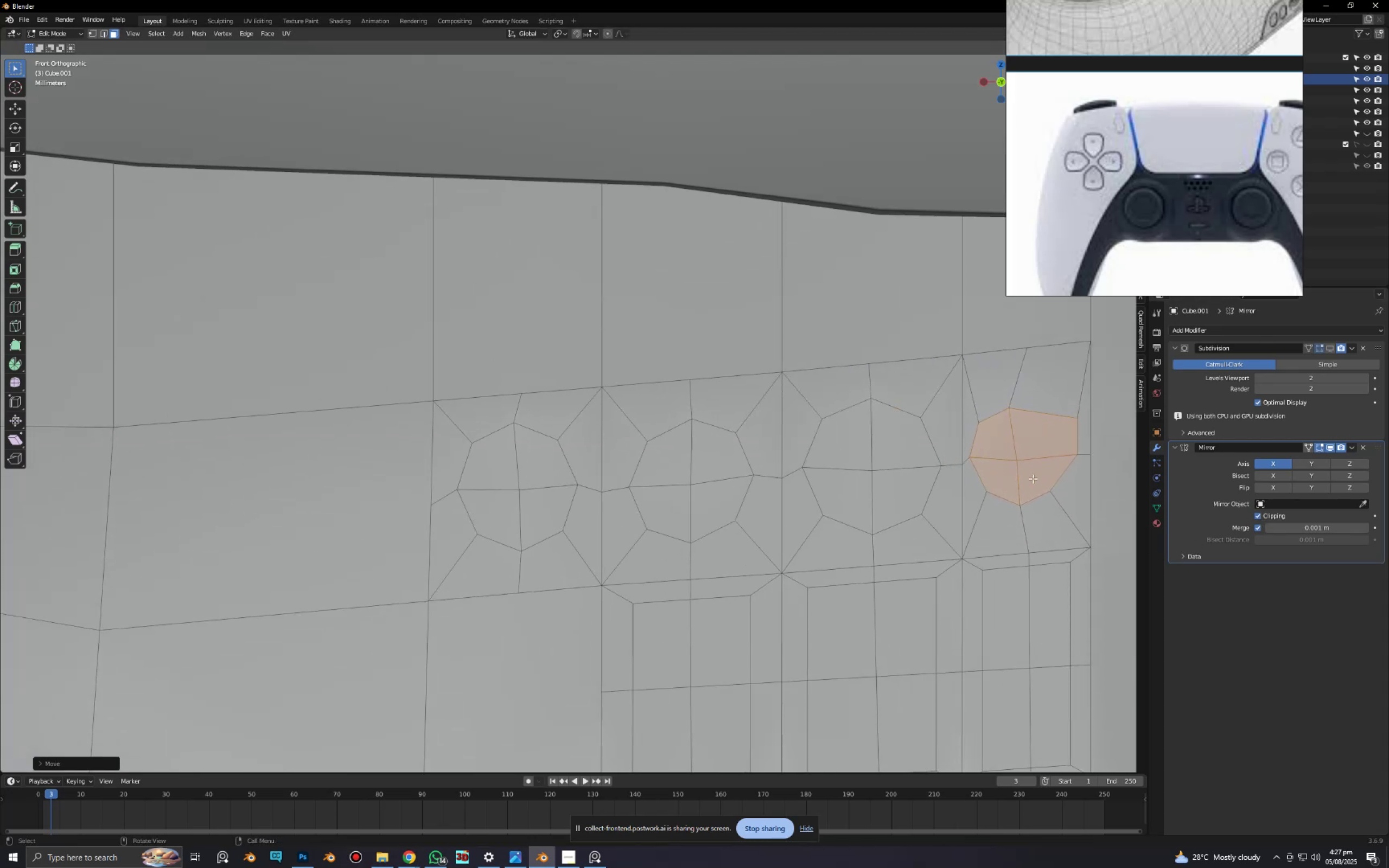 
key(1)
 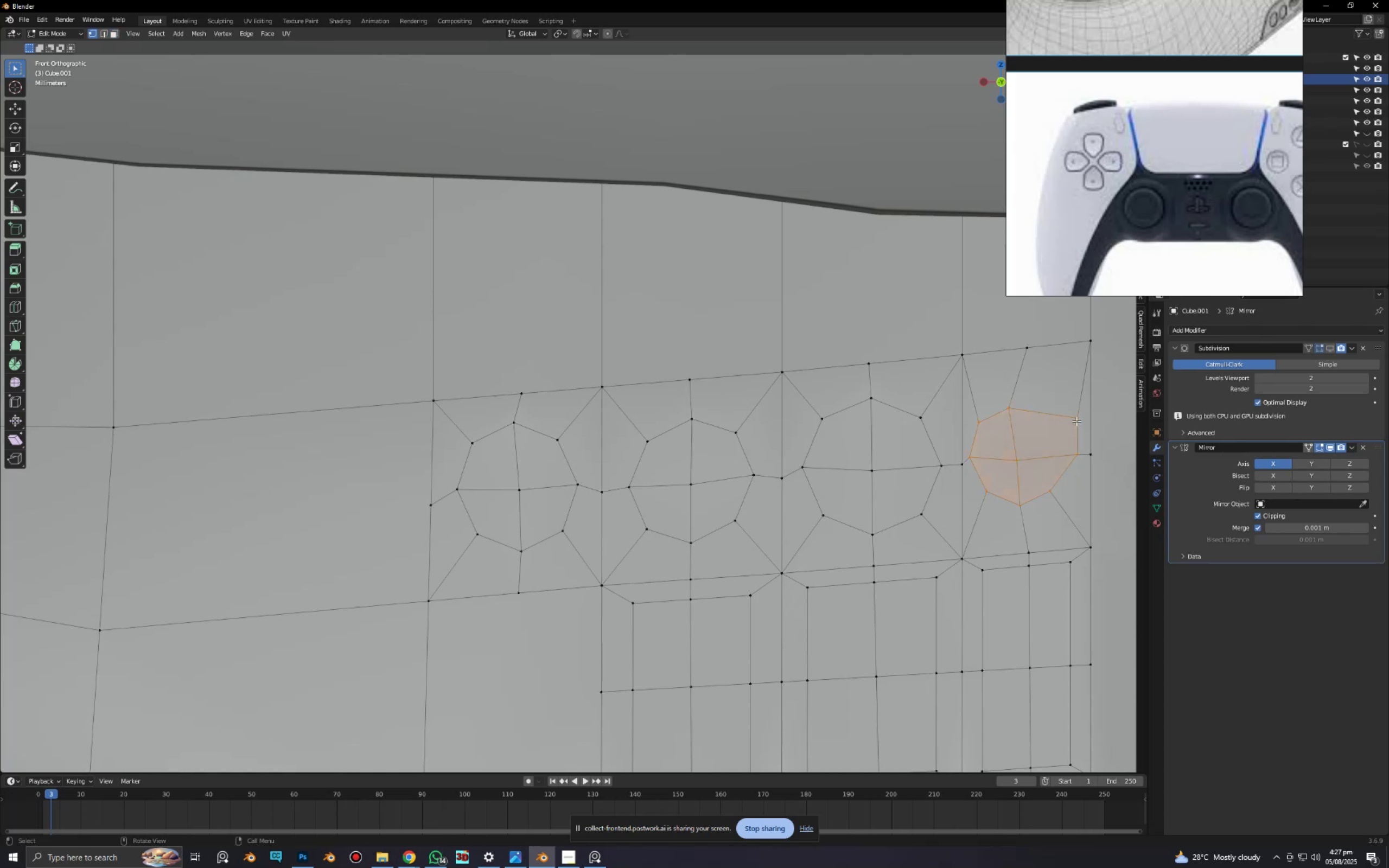 
left_click([1076, 421])
 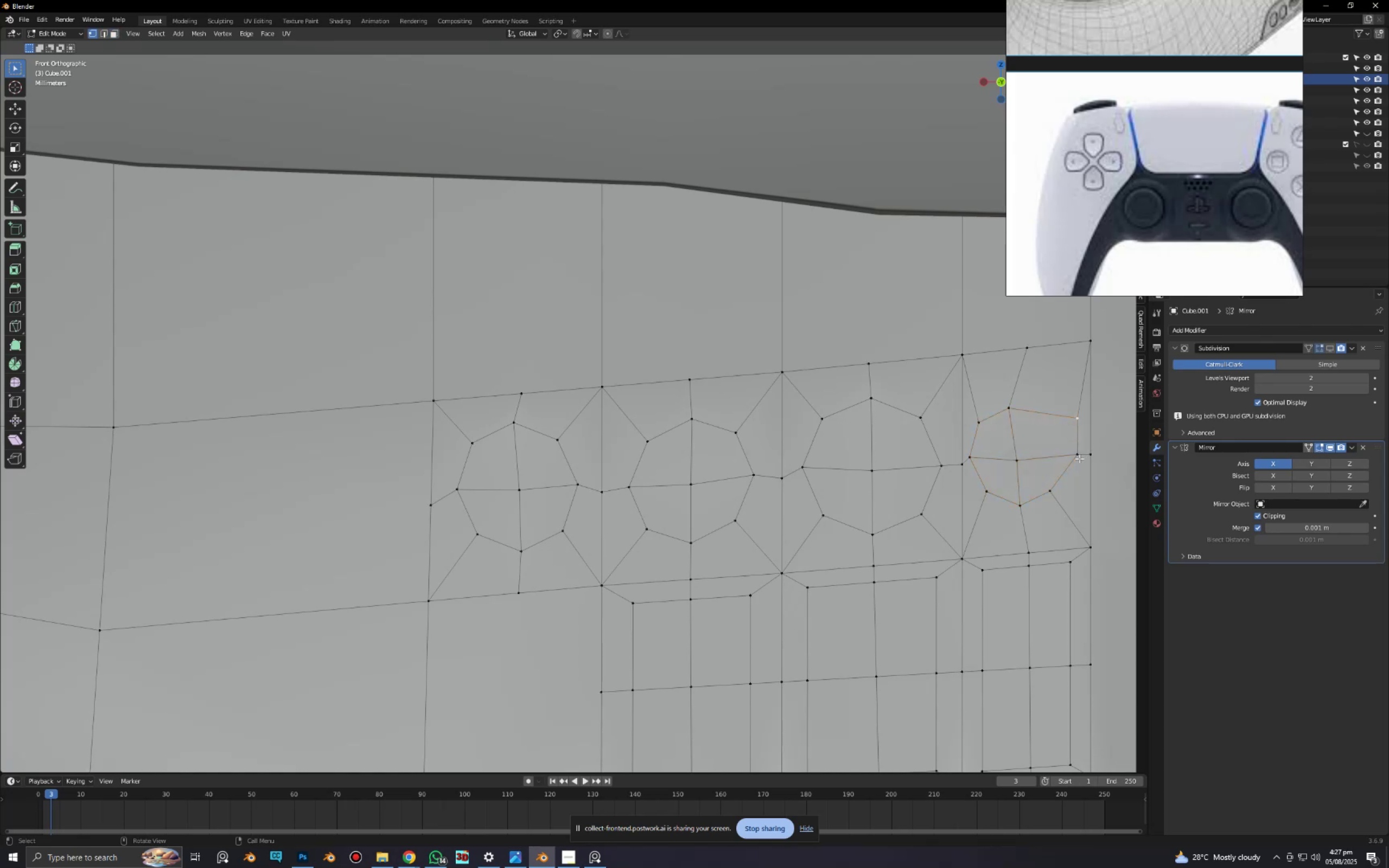 
type(gg)
 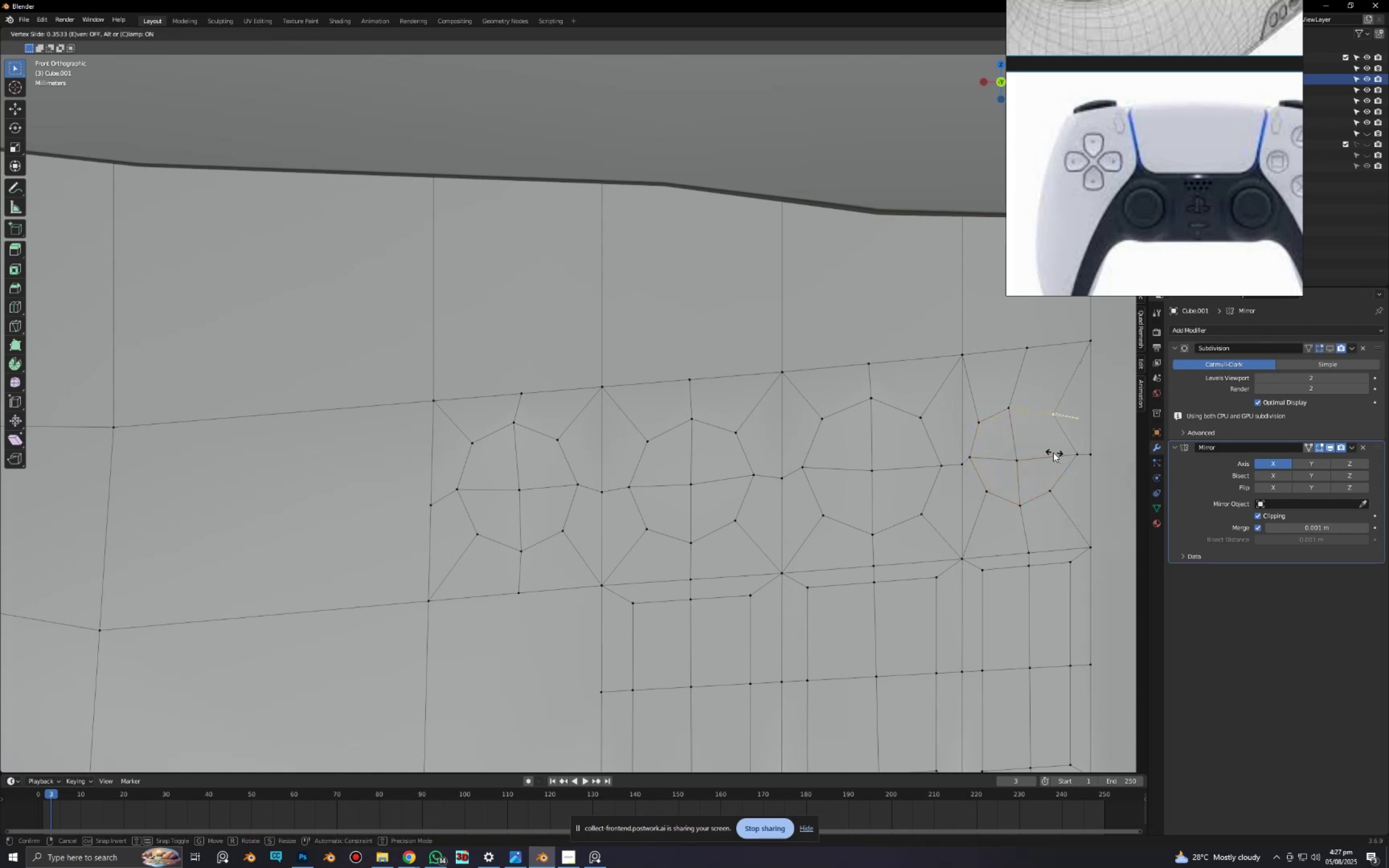 
left_click([1052, 452])
 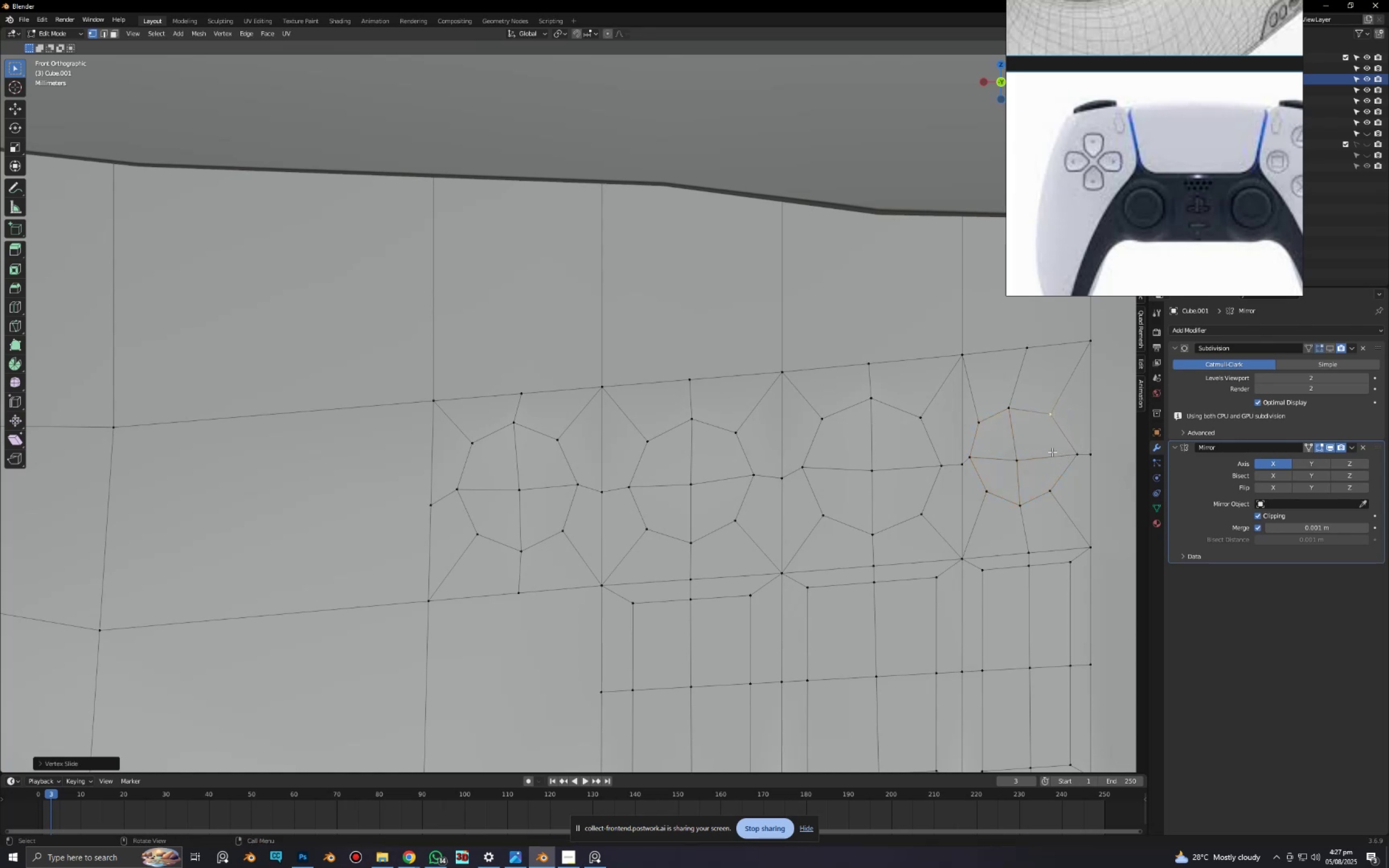 
type(gg)
 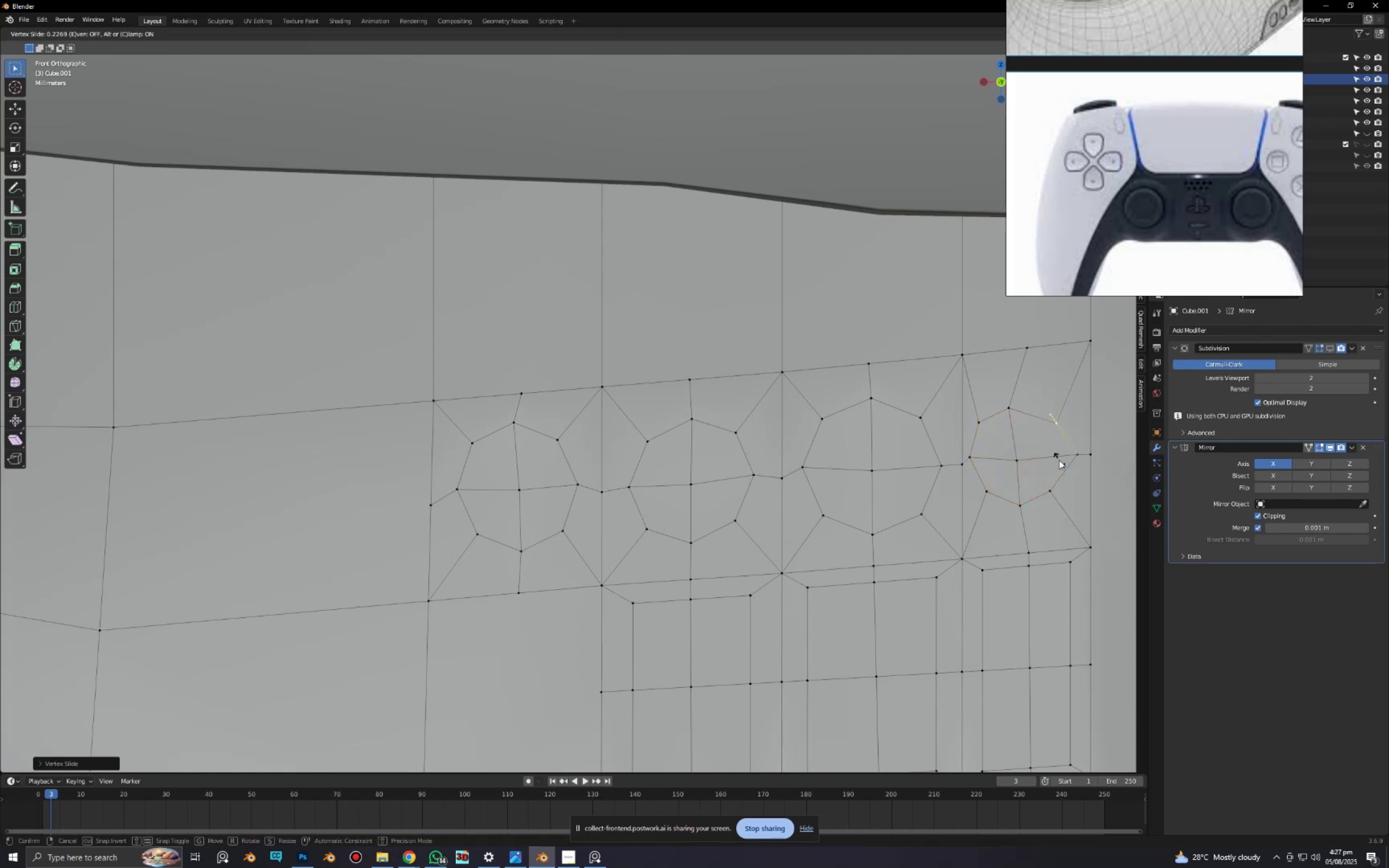 
left_click([1060, 460])
 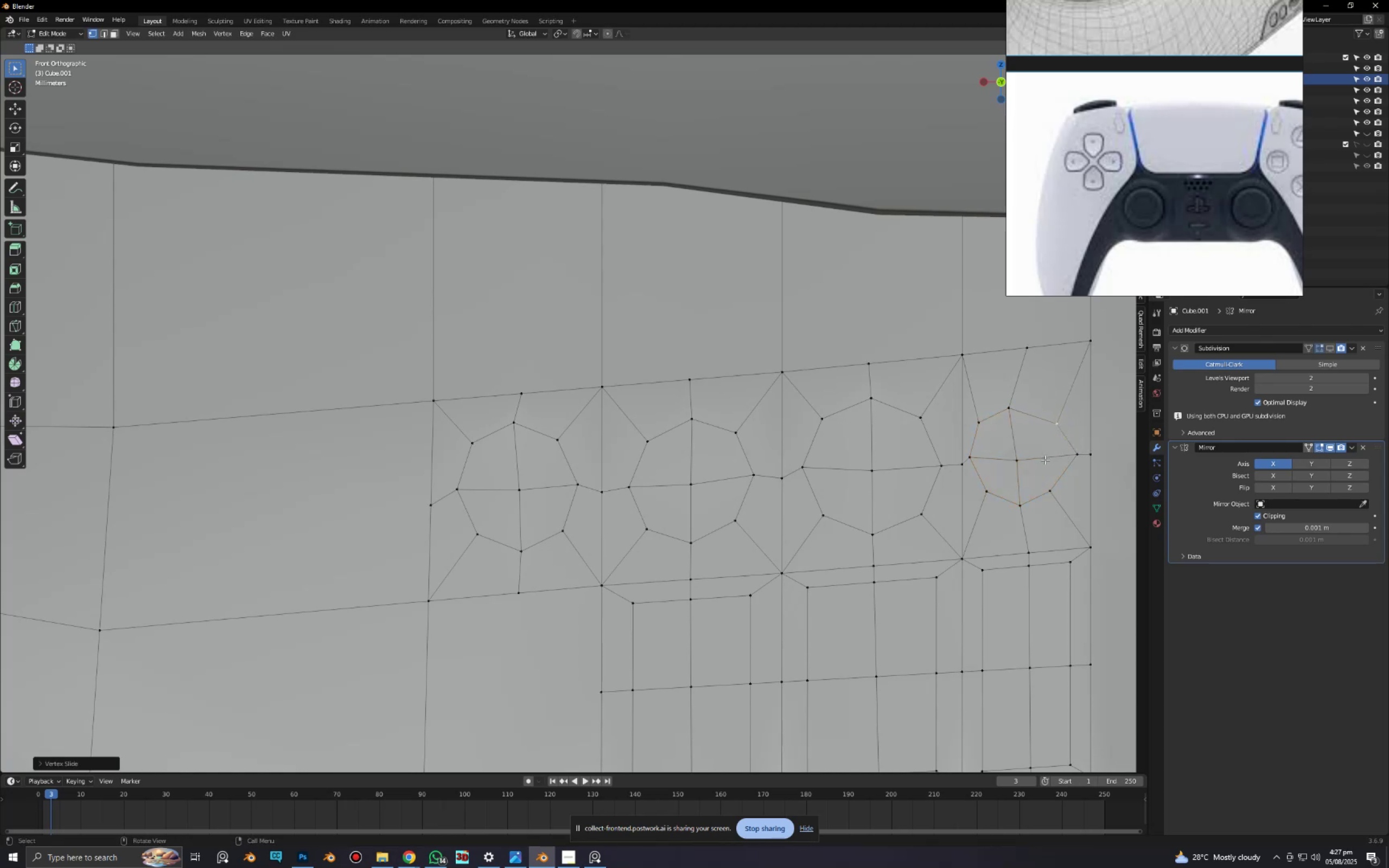 
scroll: coordinate [1046, 459], scroll_direction: down, amount: 1.0
 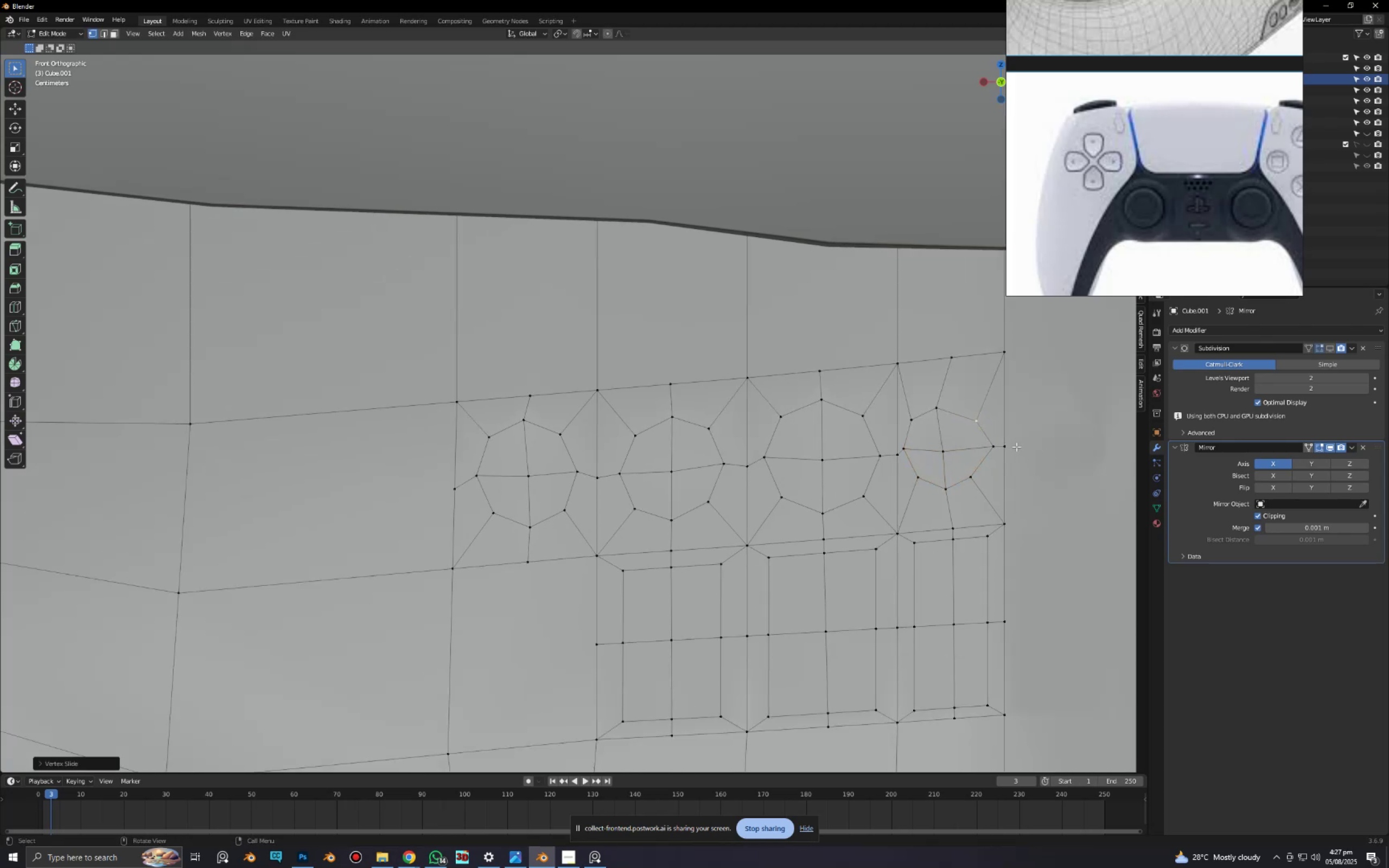 
key(Shift+ShiftLeft)
 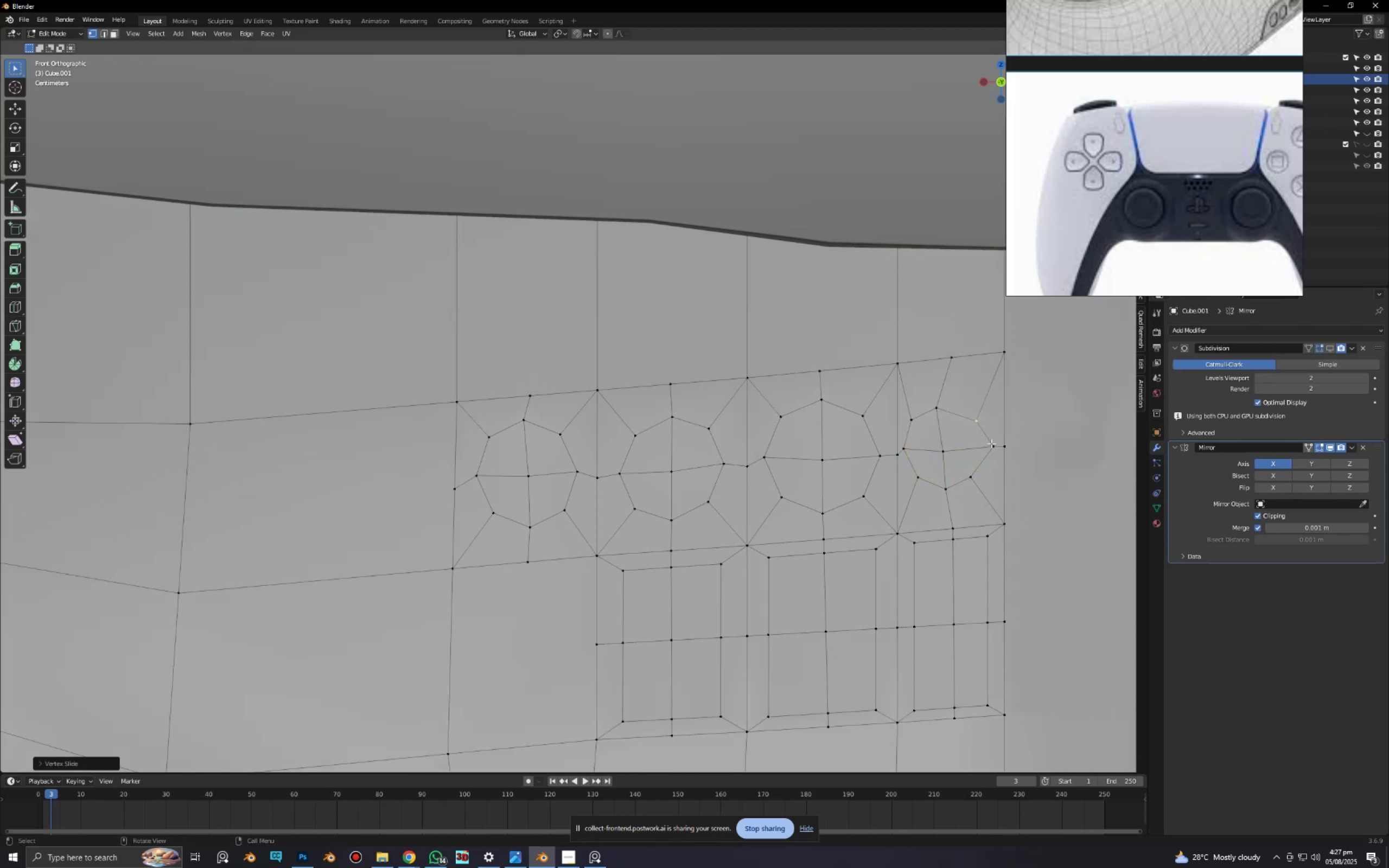 
left_click([992, 443])
 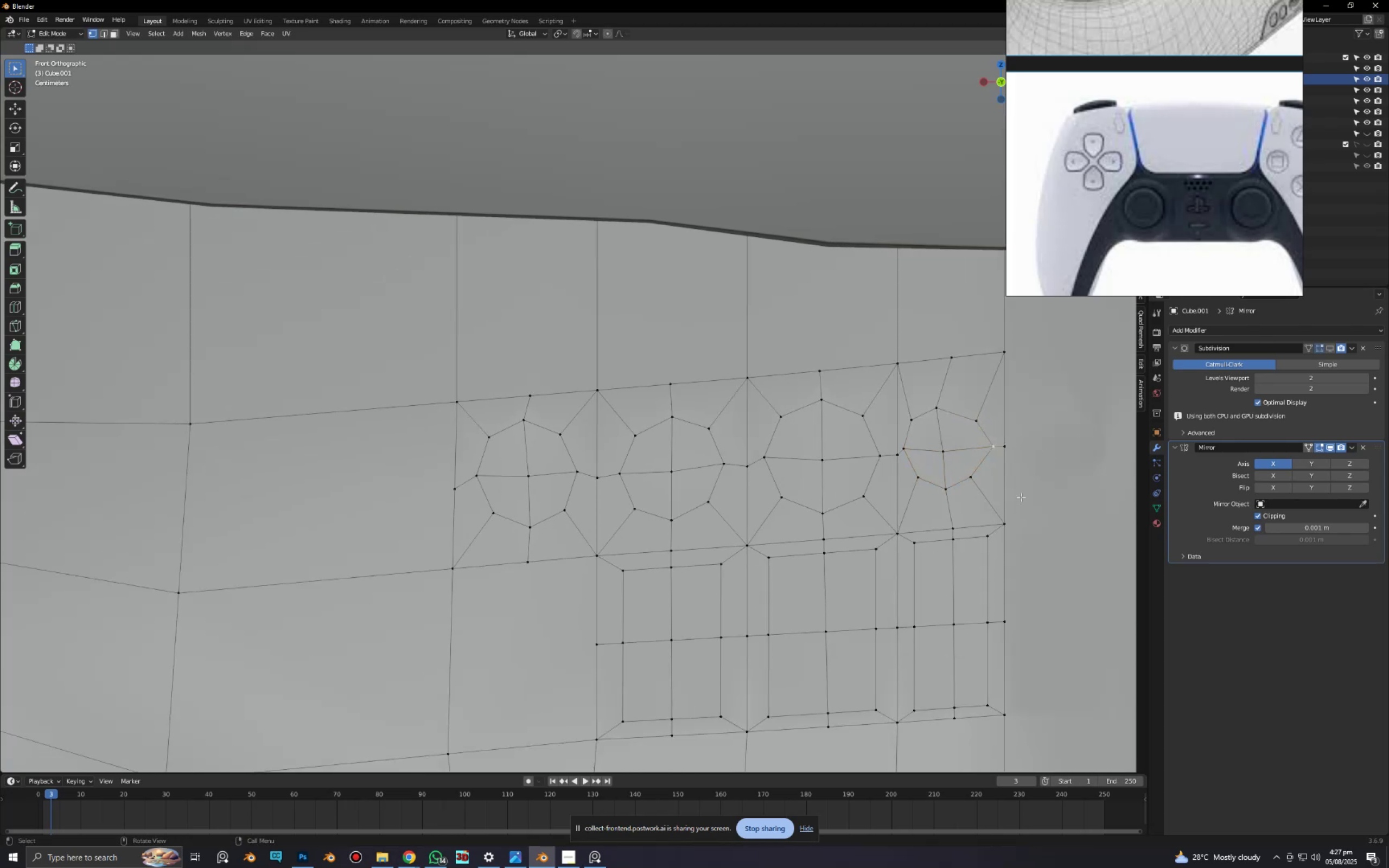 
type(gg)
 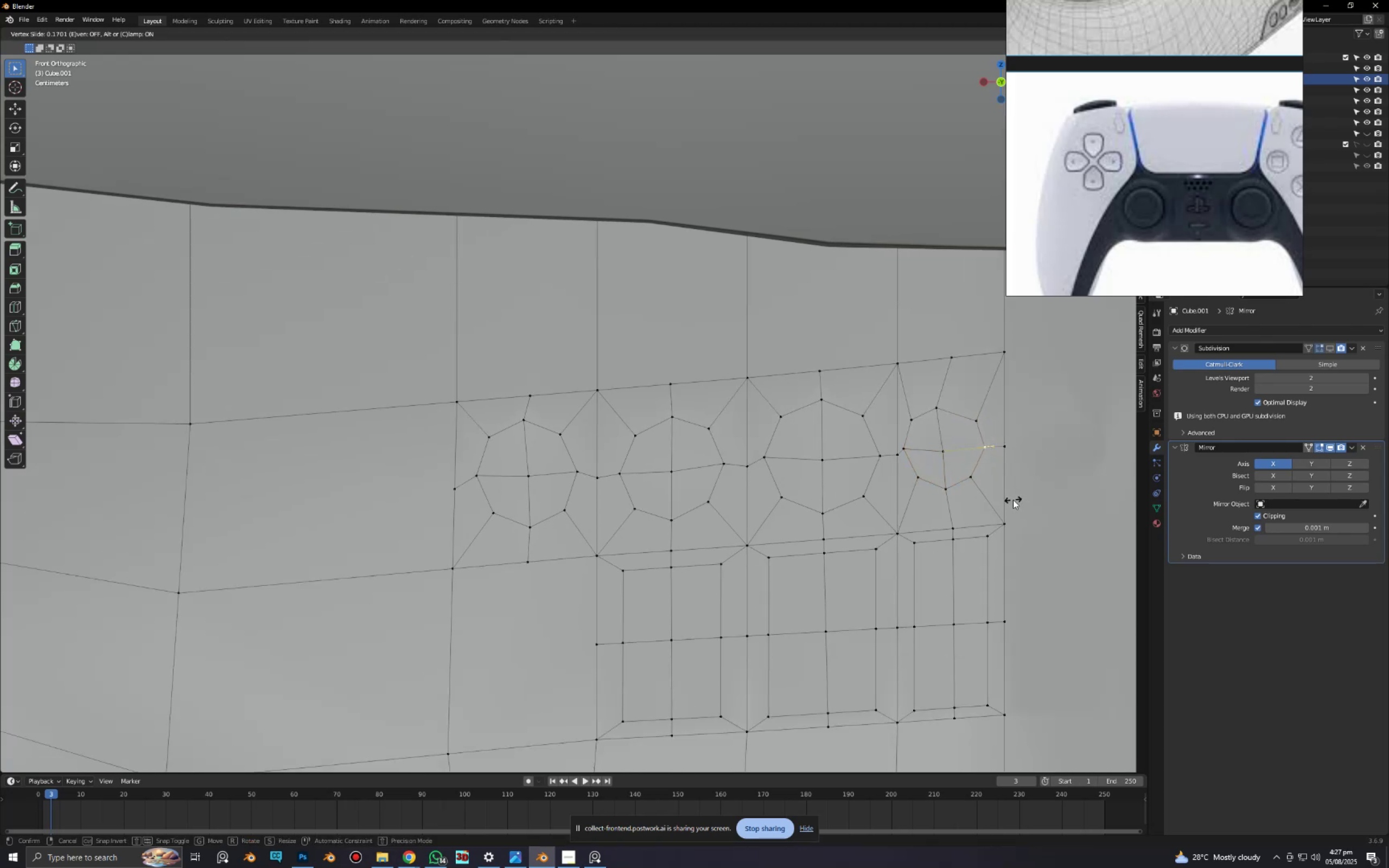 
left_click([1012, 500])
 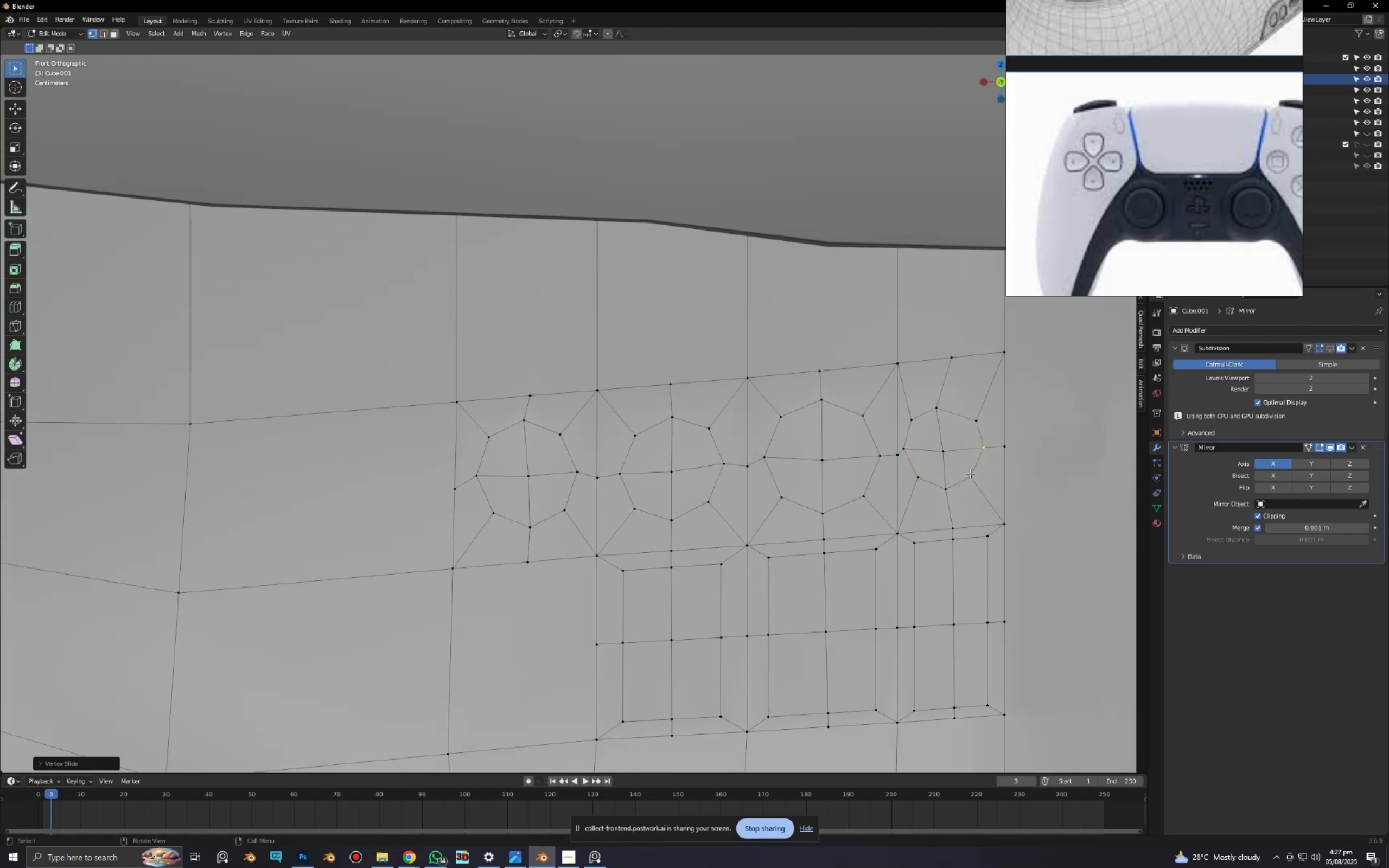 
key(3)
 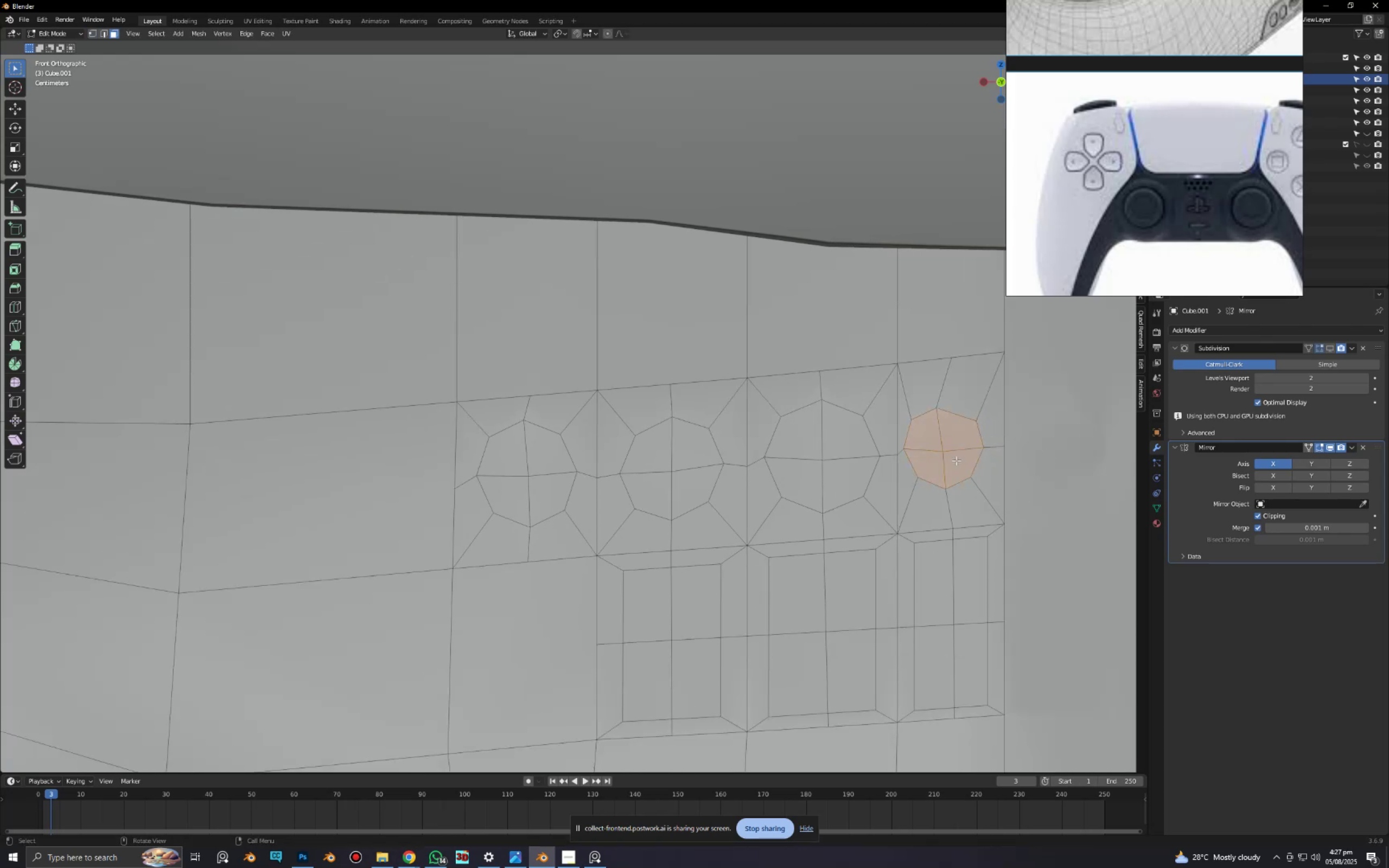 
scroll: coordinate [989, 494], scroll_direction: down, amount: 2.0
 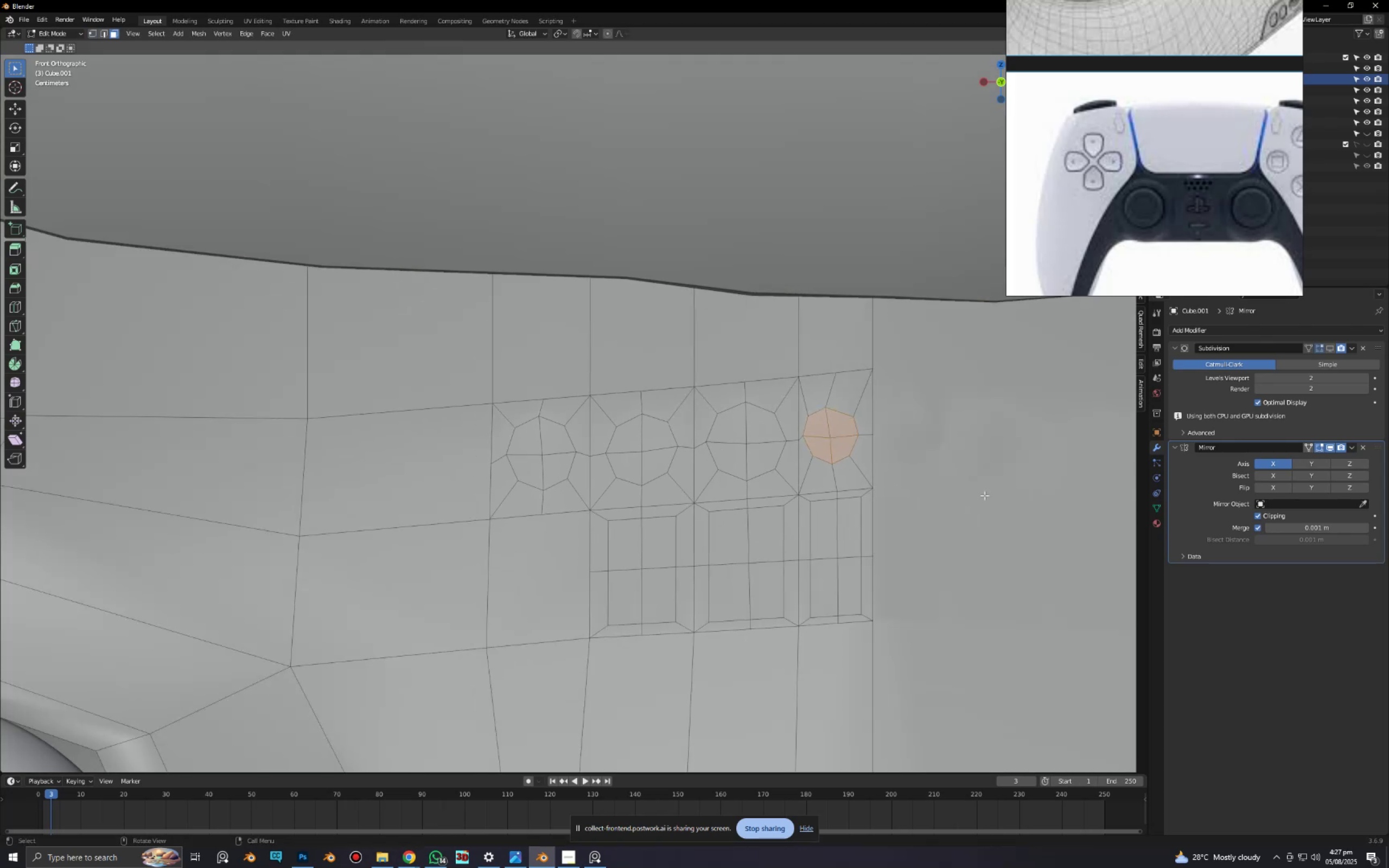 
hold_key(key=ShiftLeft, duration=0.43)
 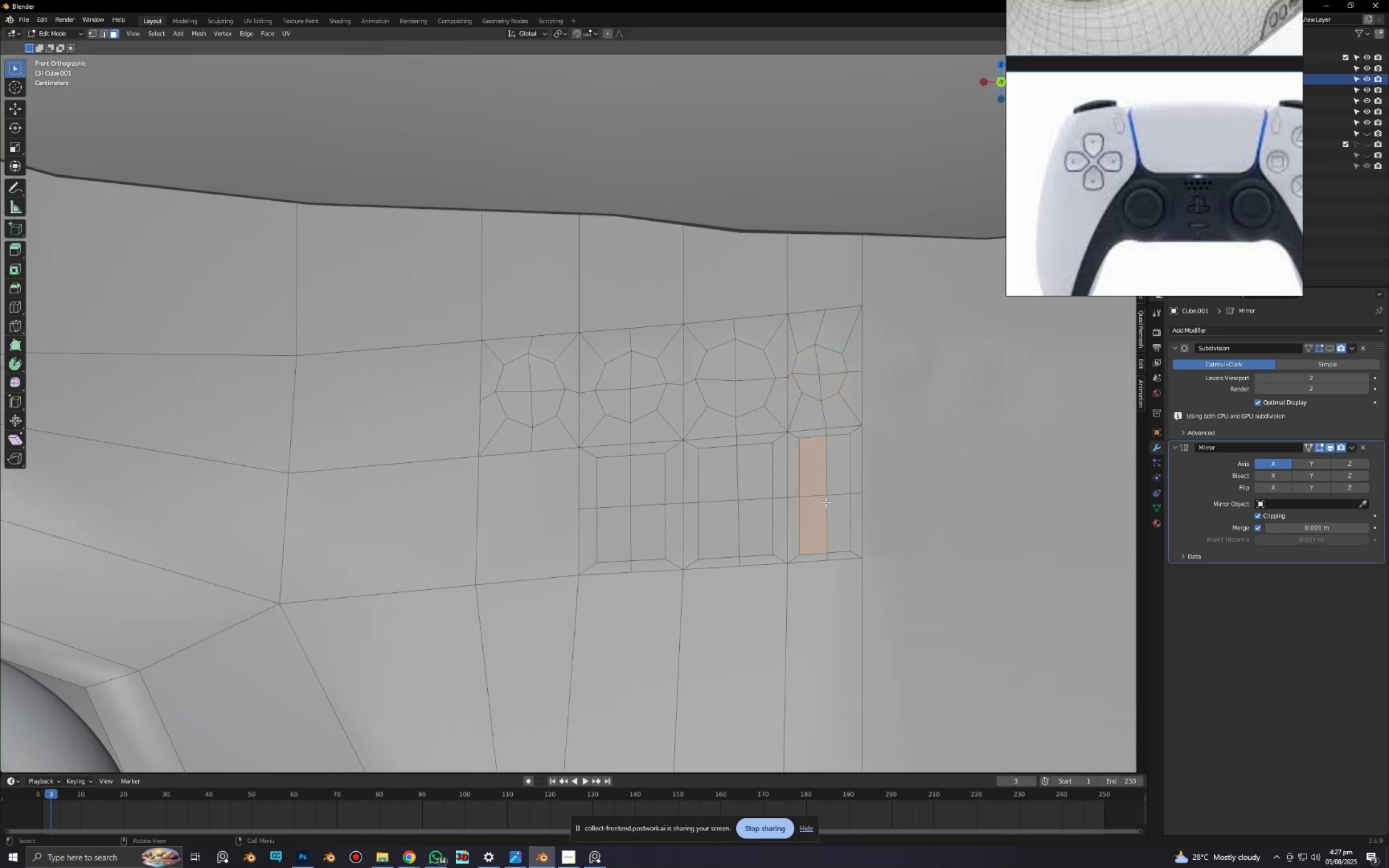 
hold_key(key=ShiftLeft, duration=0.38)
 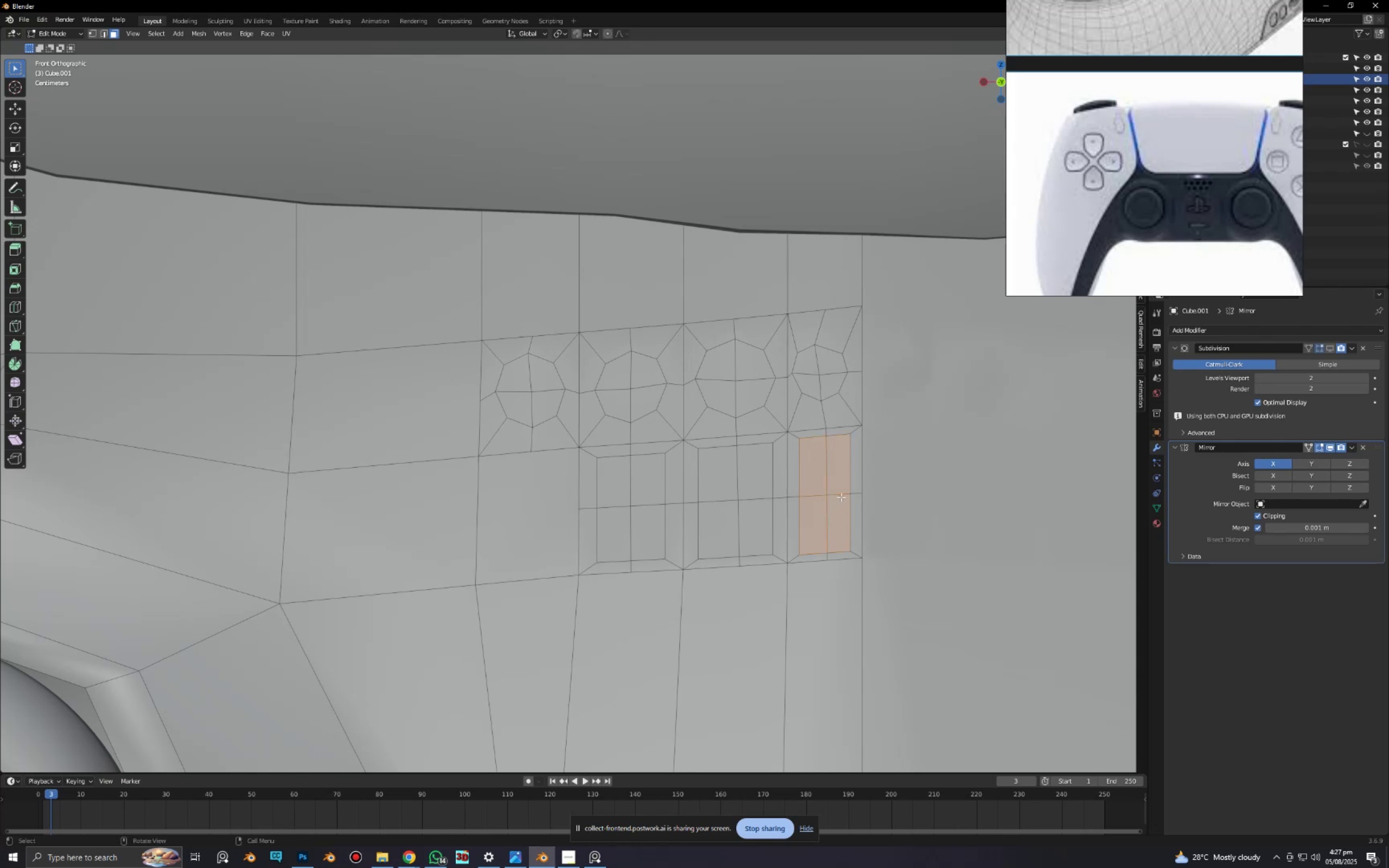 
key(I)
 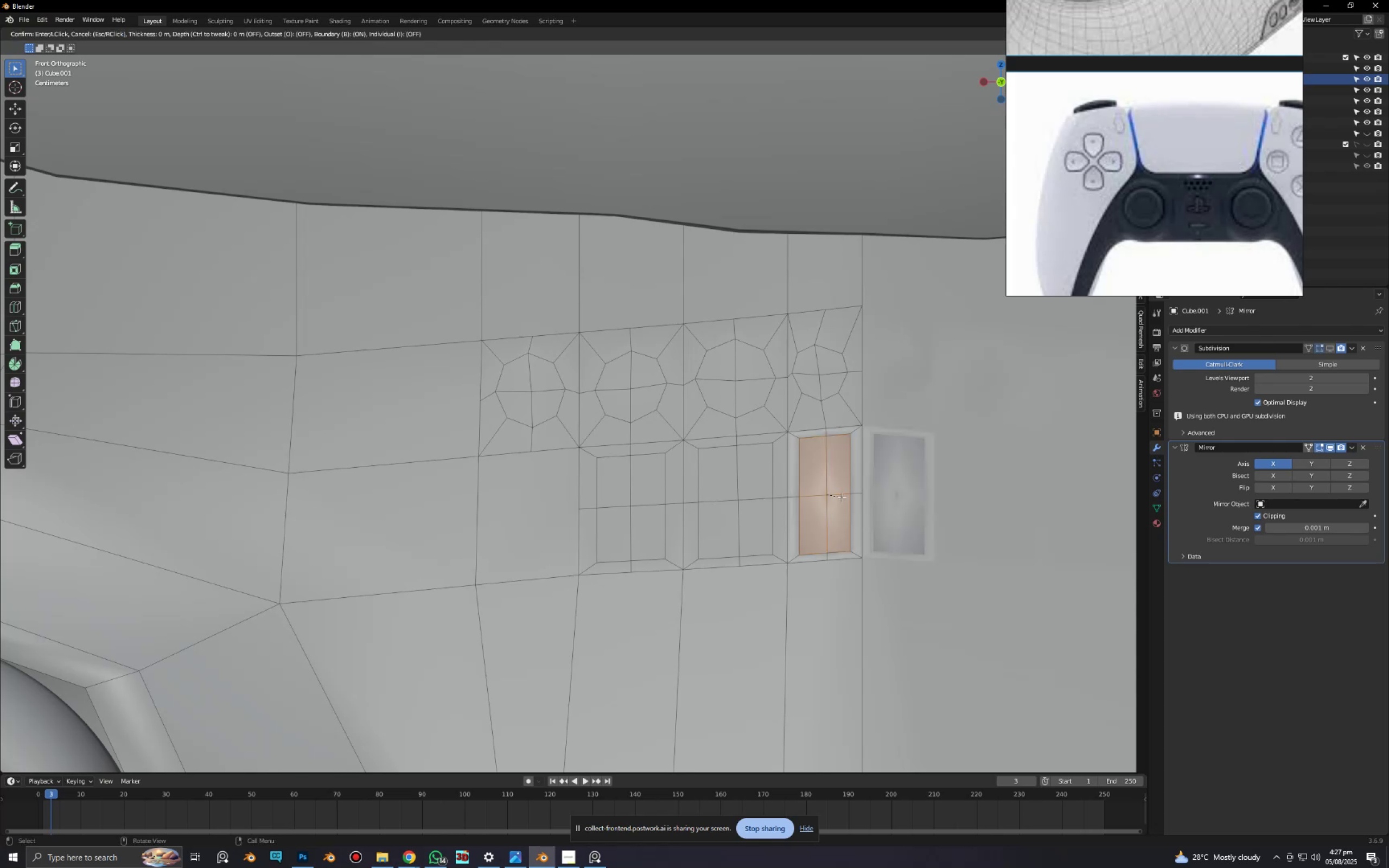 
right_click([849, 497])
 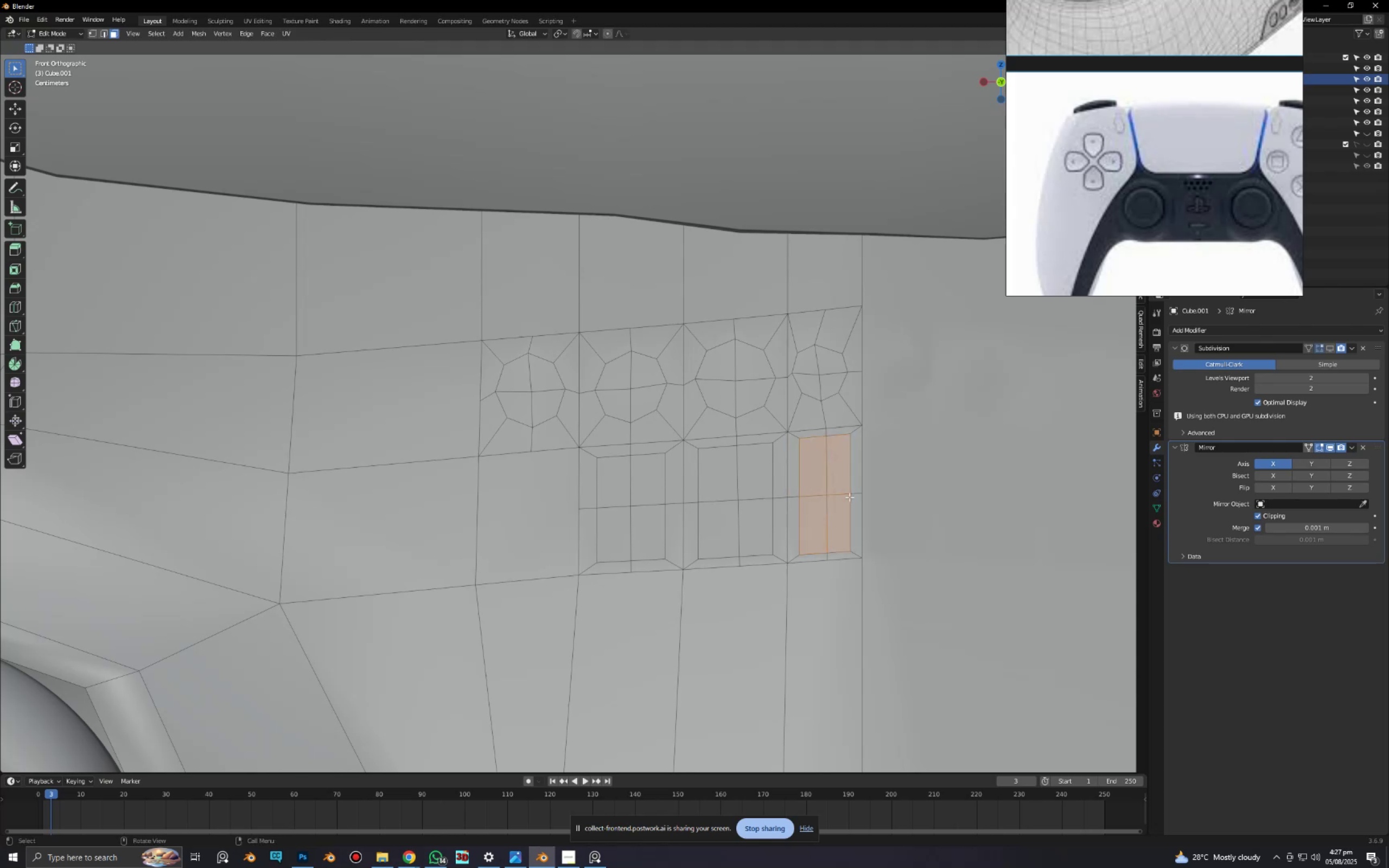 
key(Control+Z)
 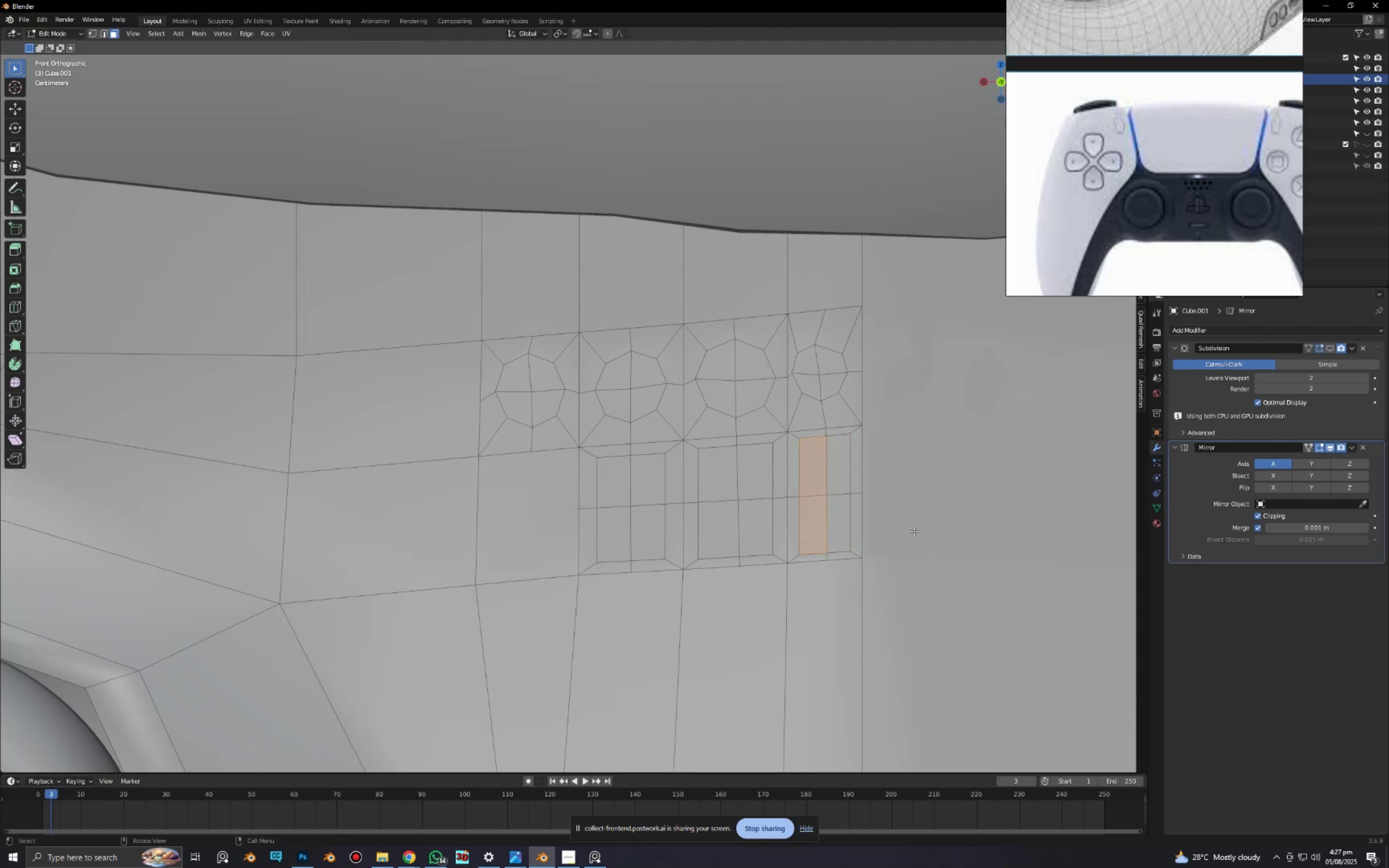 
hold_key(key=ShiftLeft, duration=0.53)
 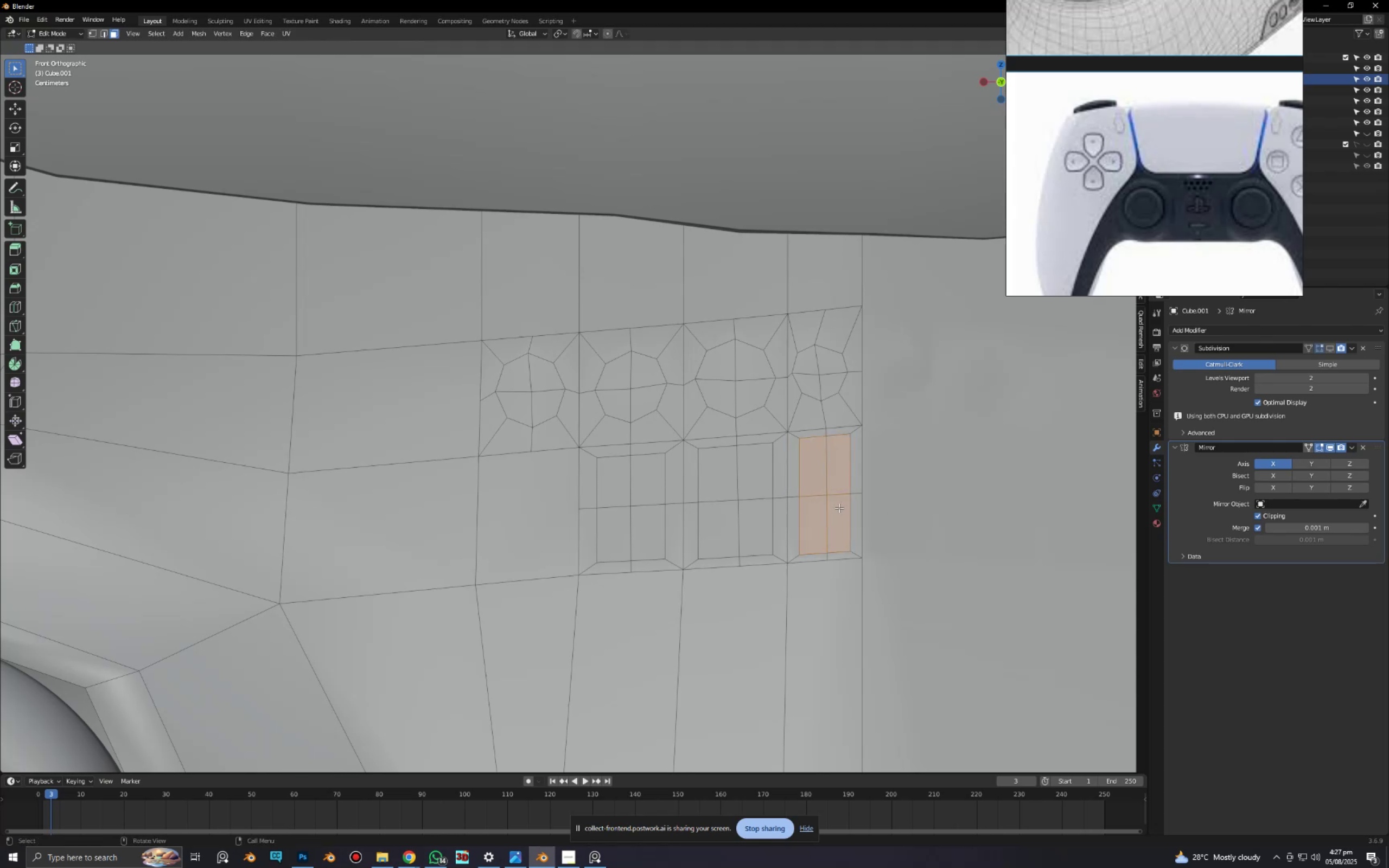 
right_click([839, 508])
 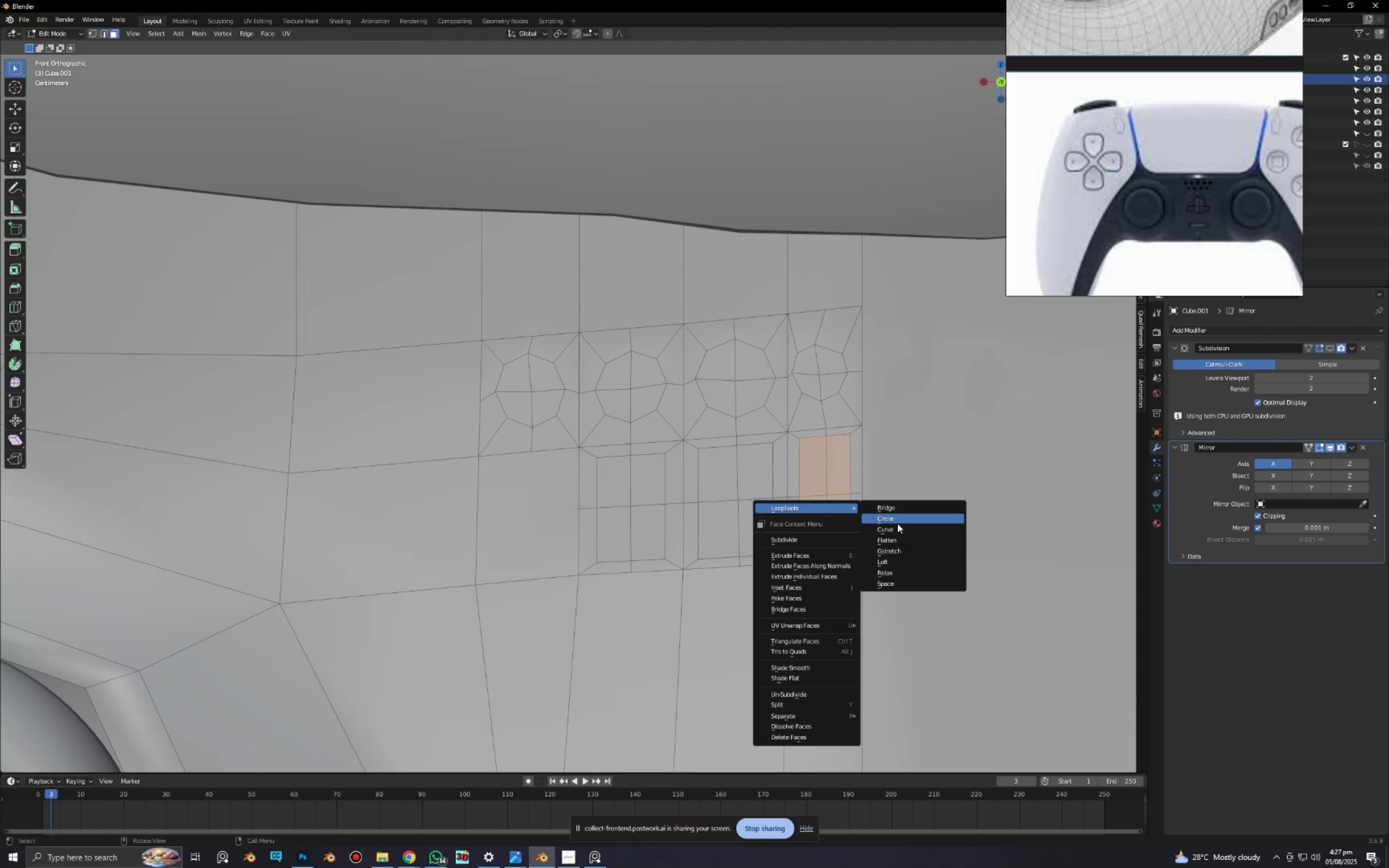 
left_click([897, 521])
 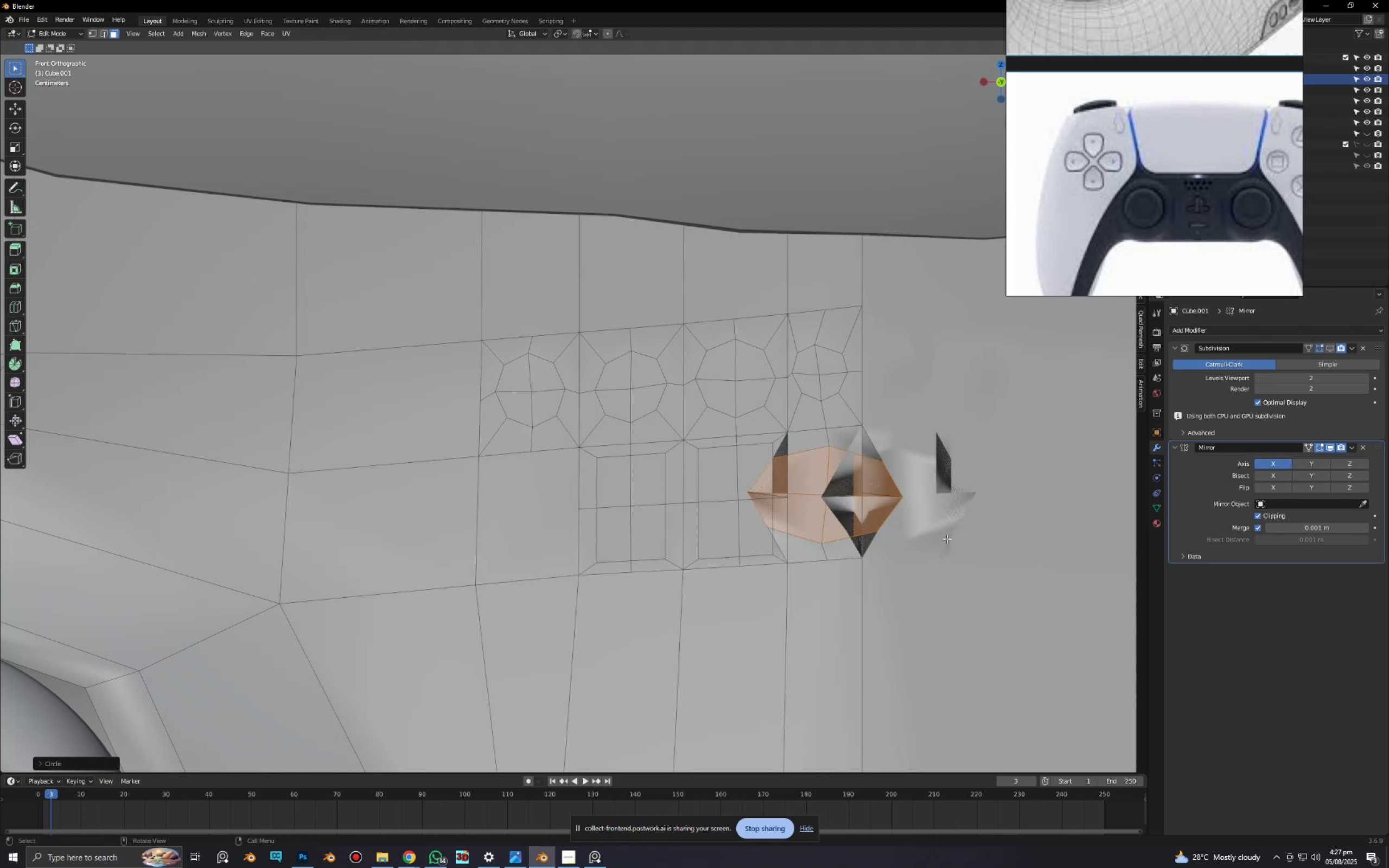 
key(S)
 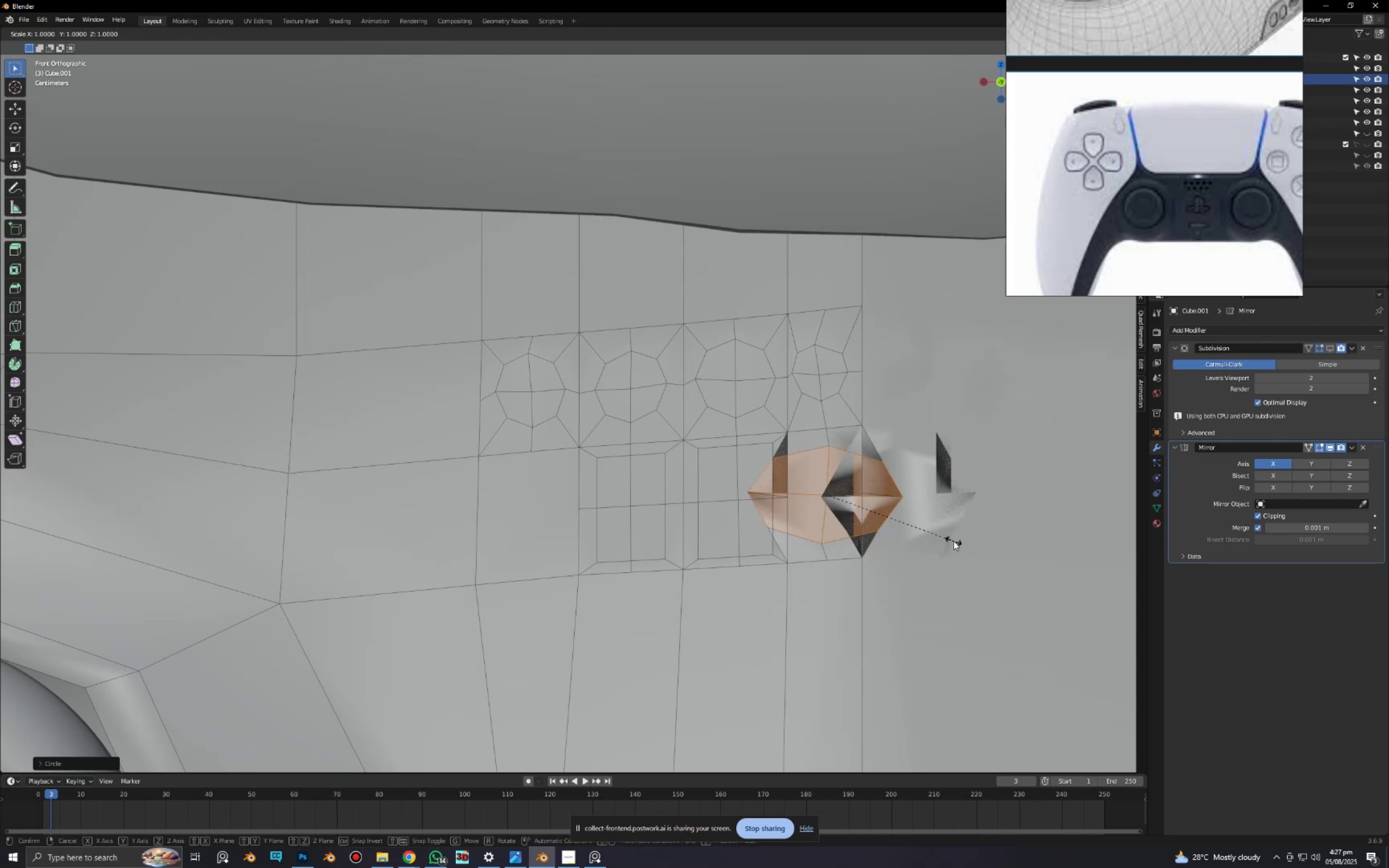 
right_click([953, 541])
 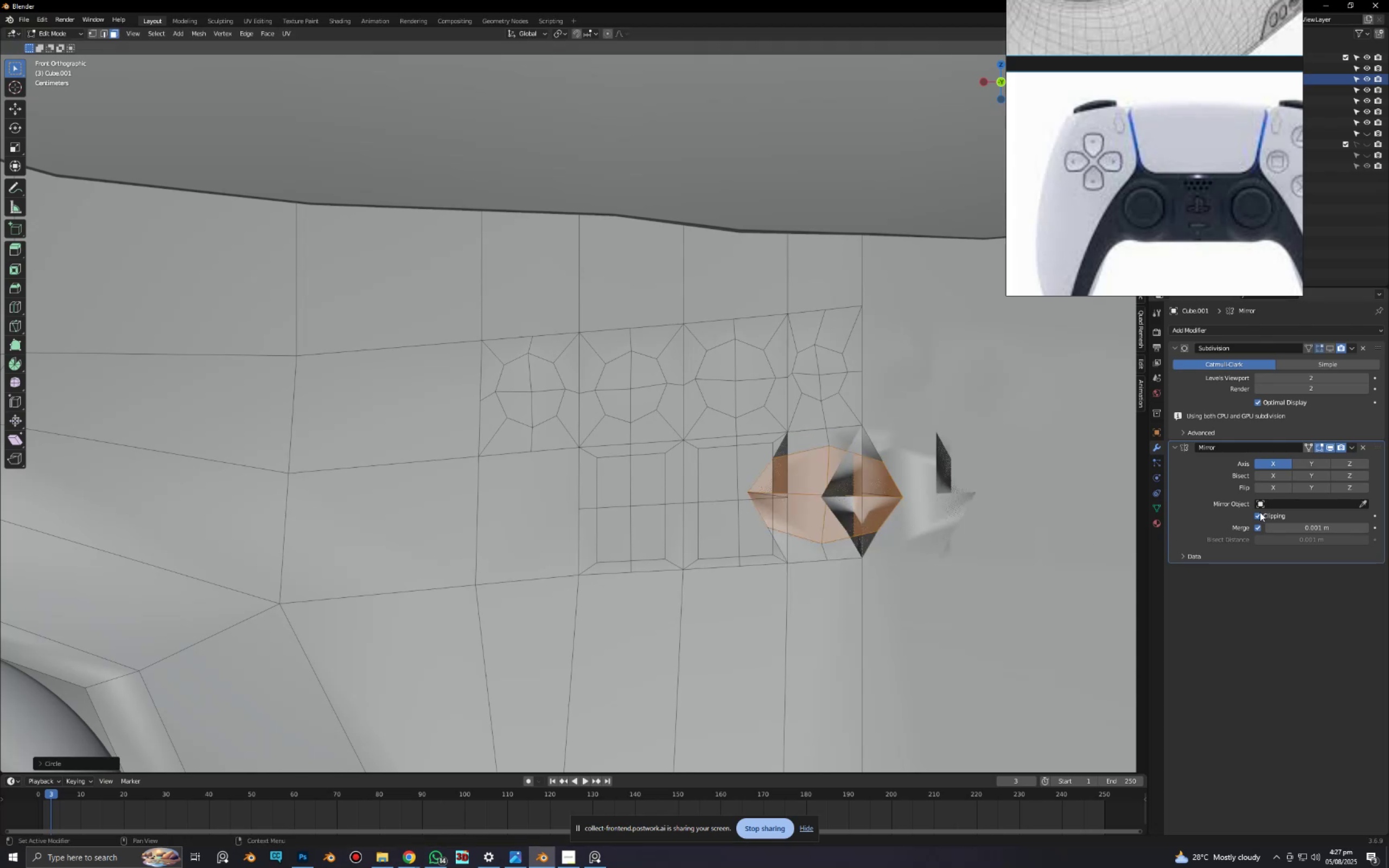 
left_click([1259, 512])
 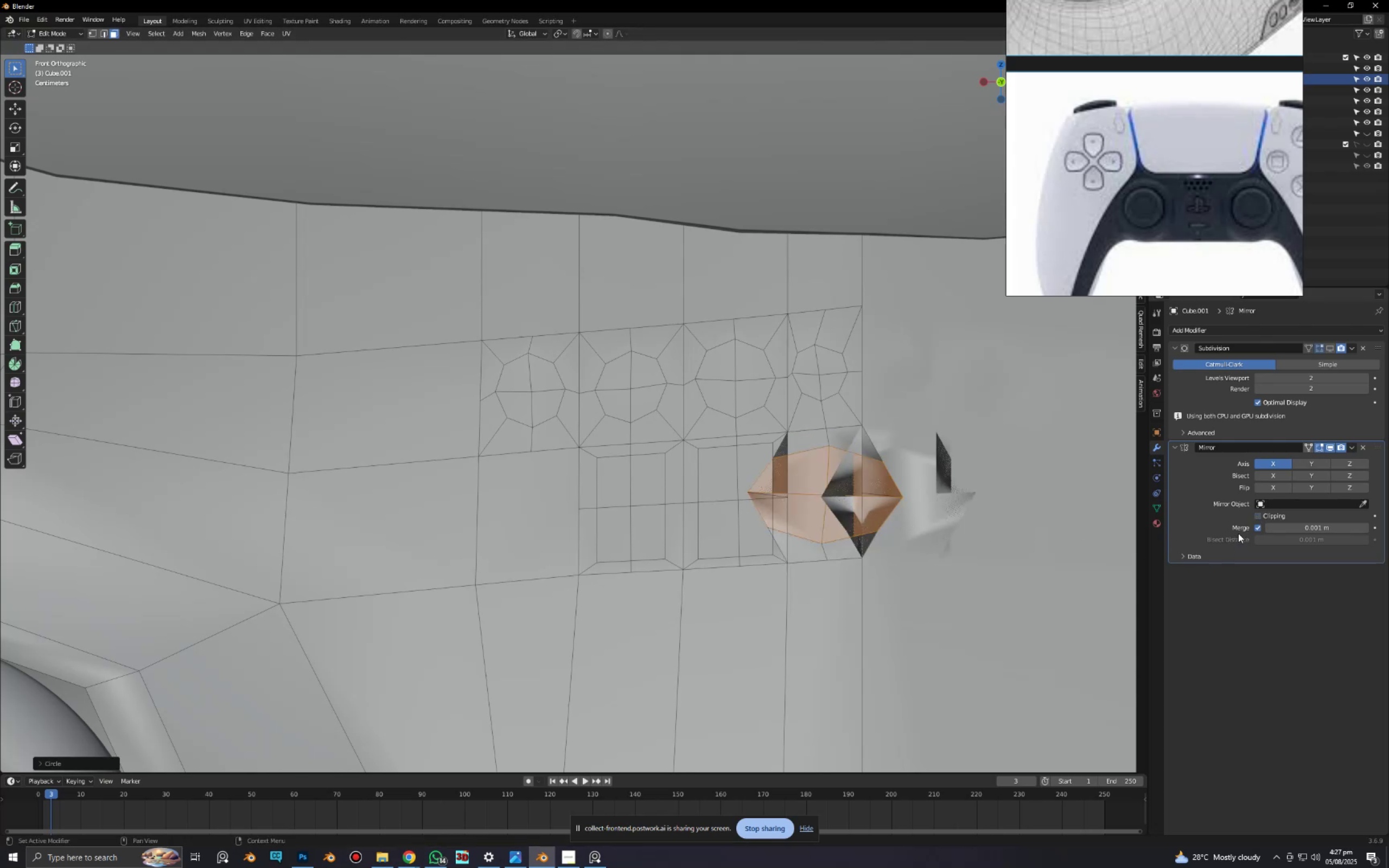 
key(S)
 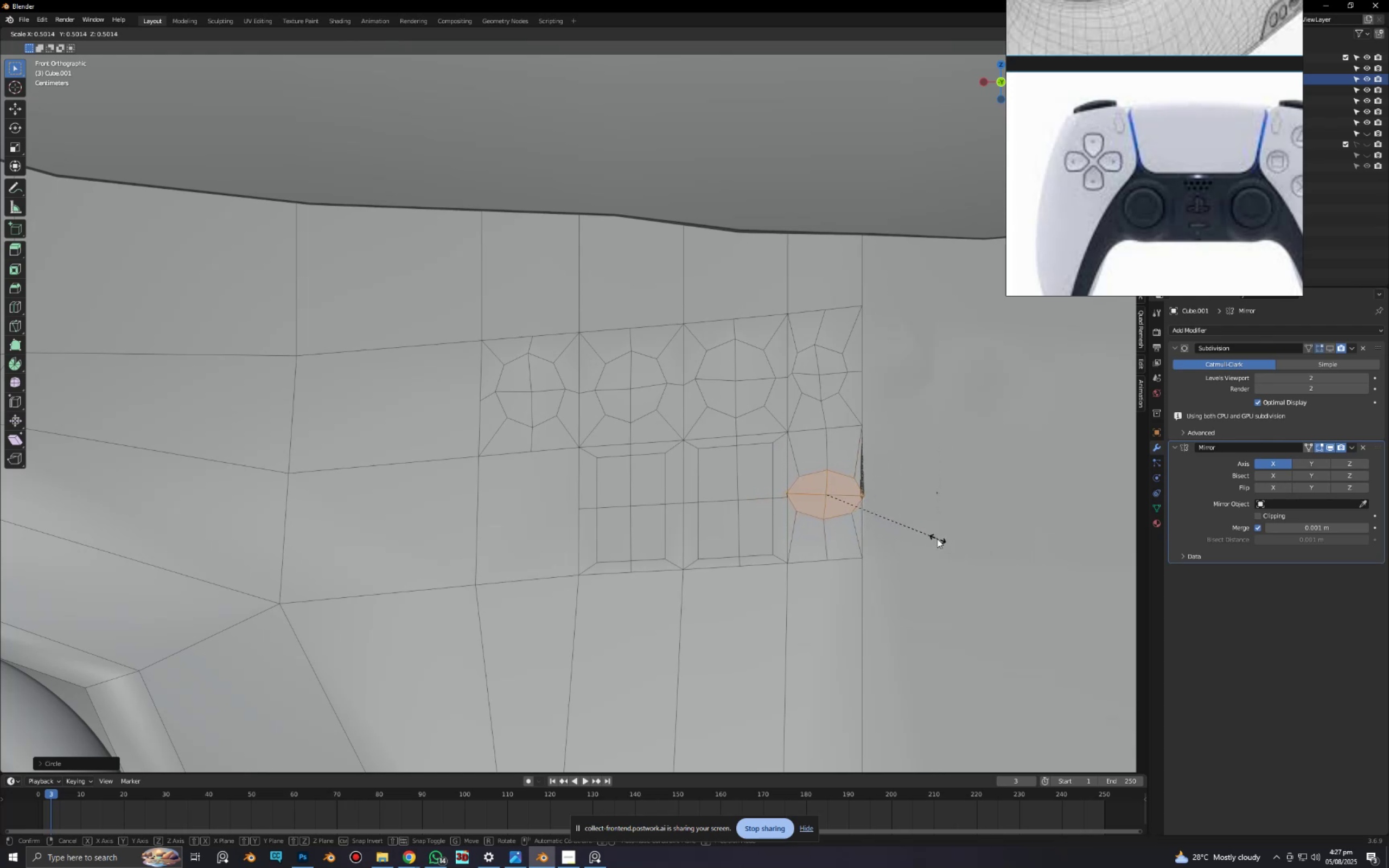 
left_click([925, 535])
 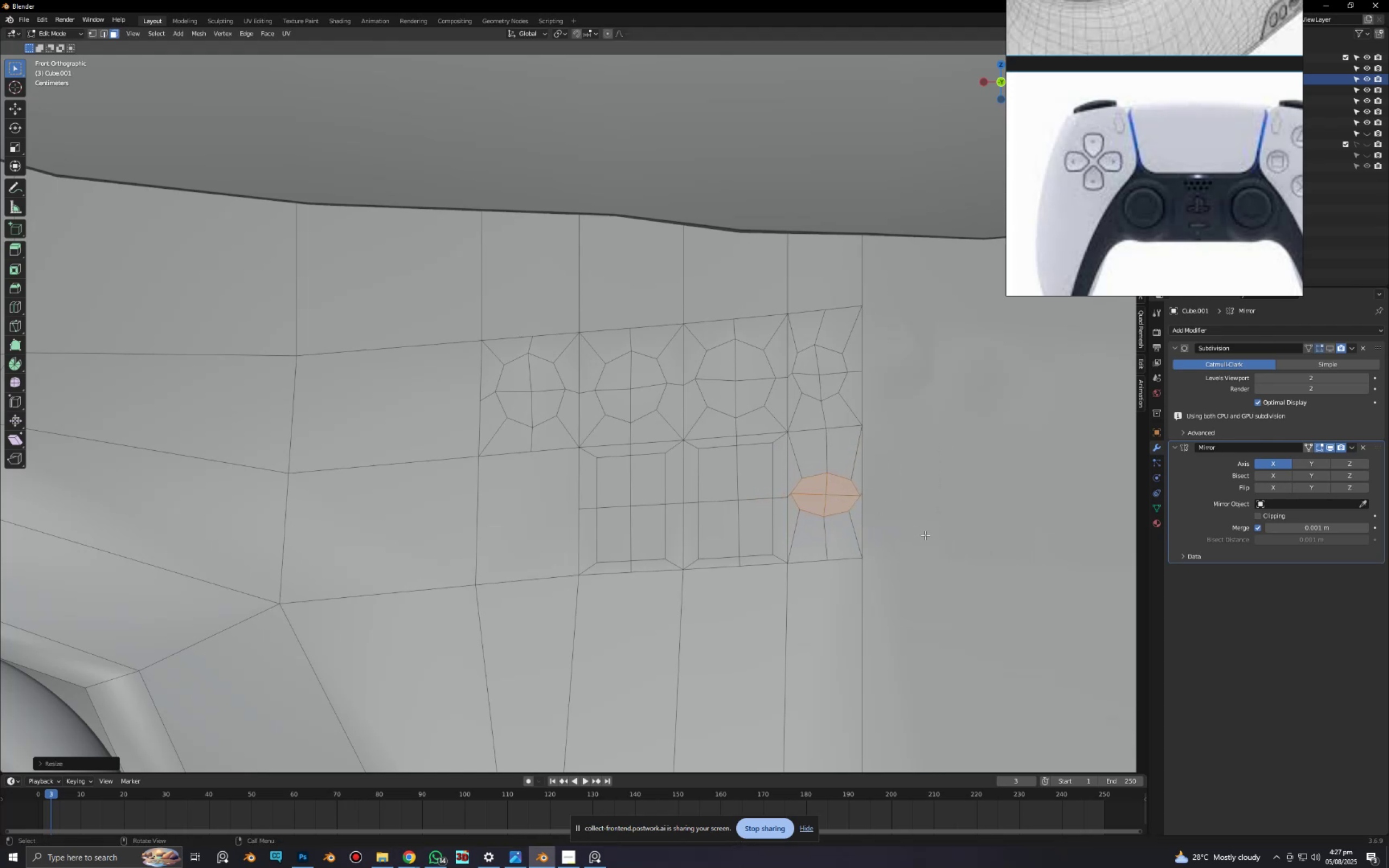 
type(sxr)
 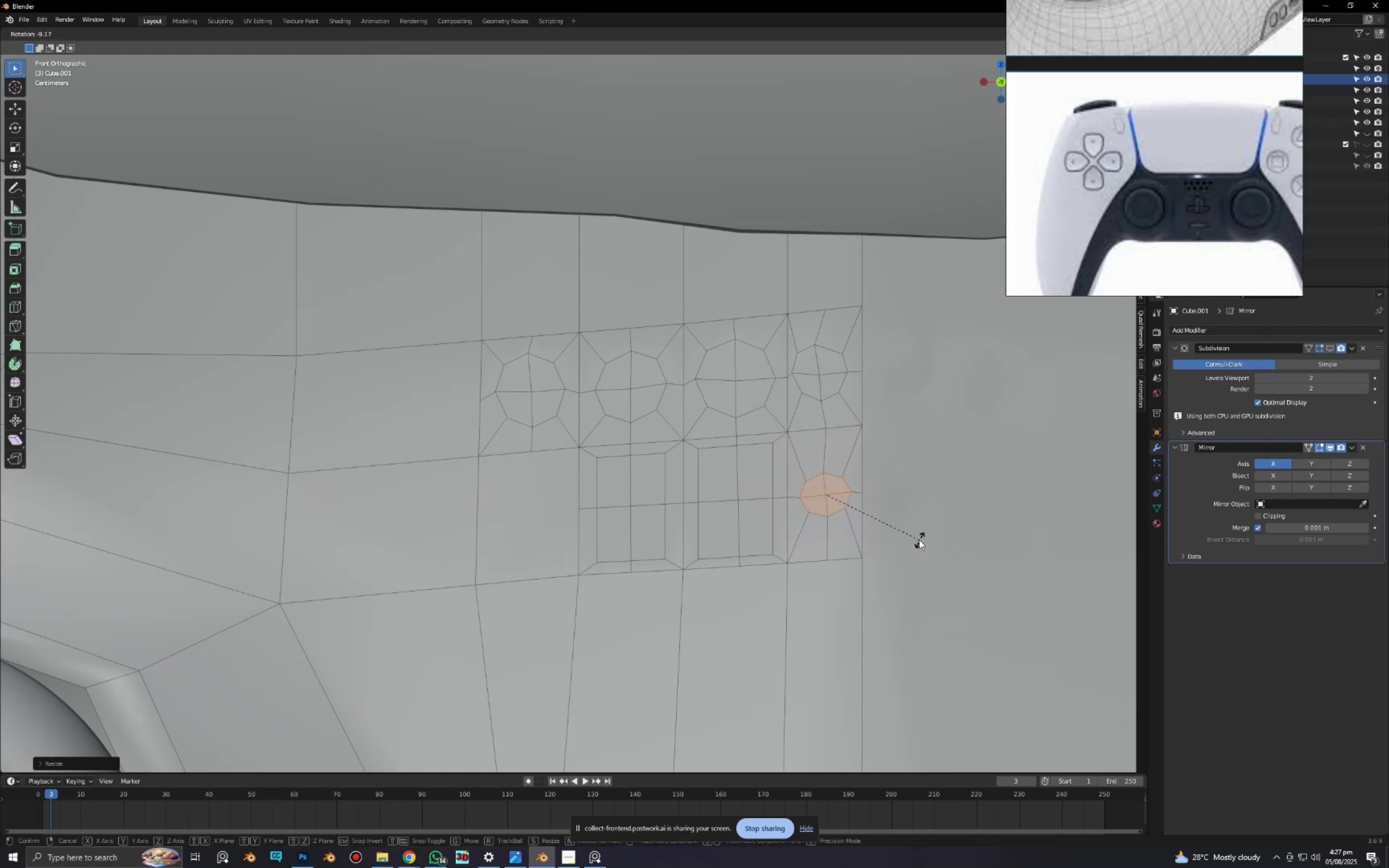 
left_click([919, 540])
 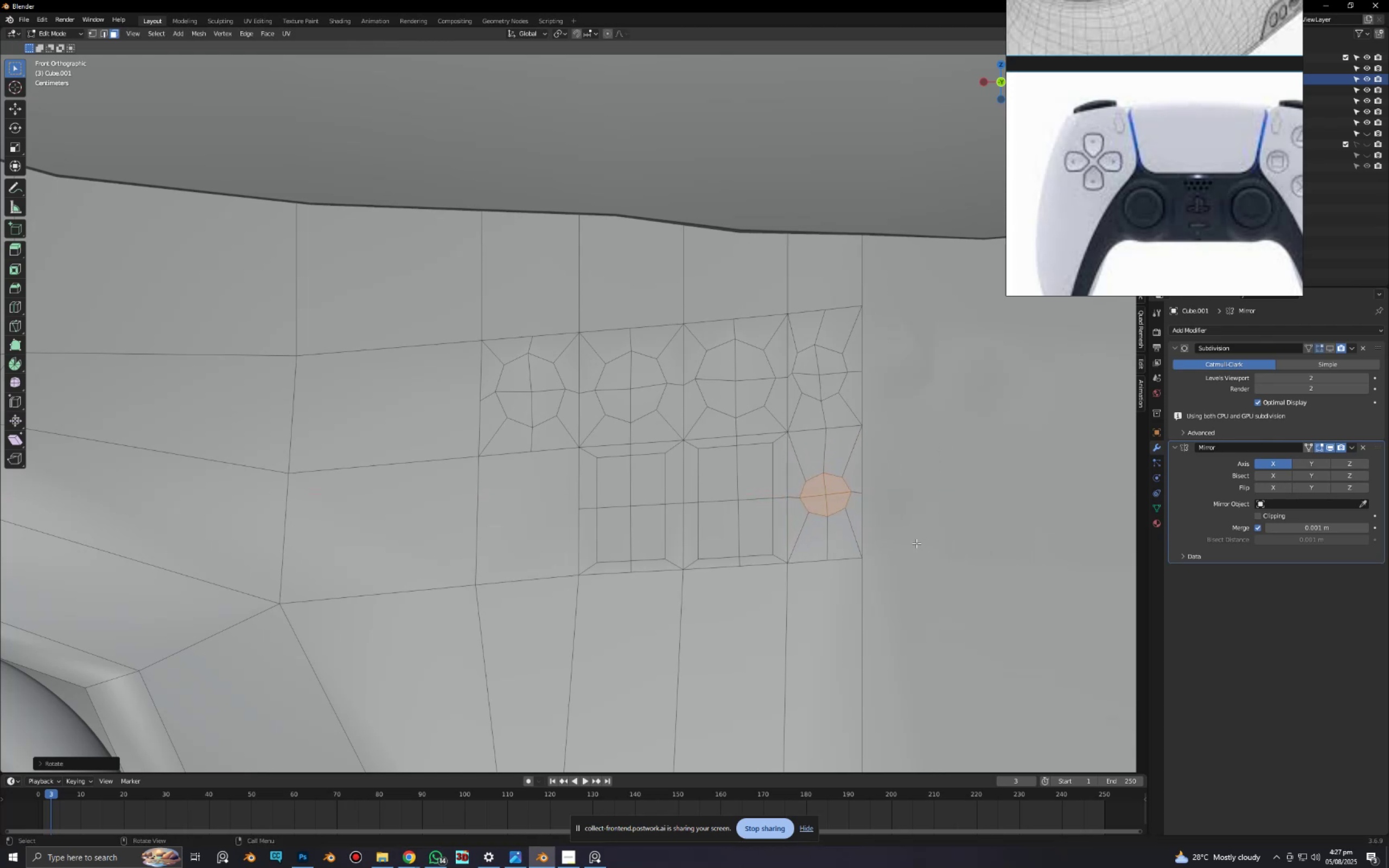 
type(sz)
 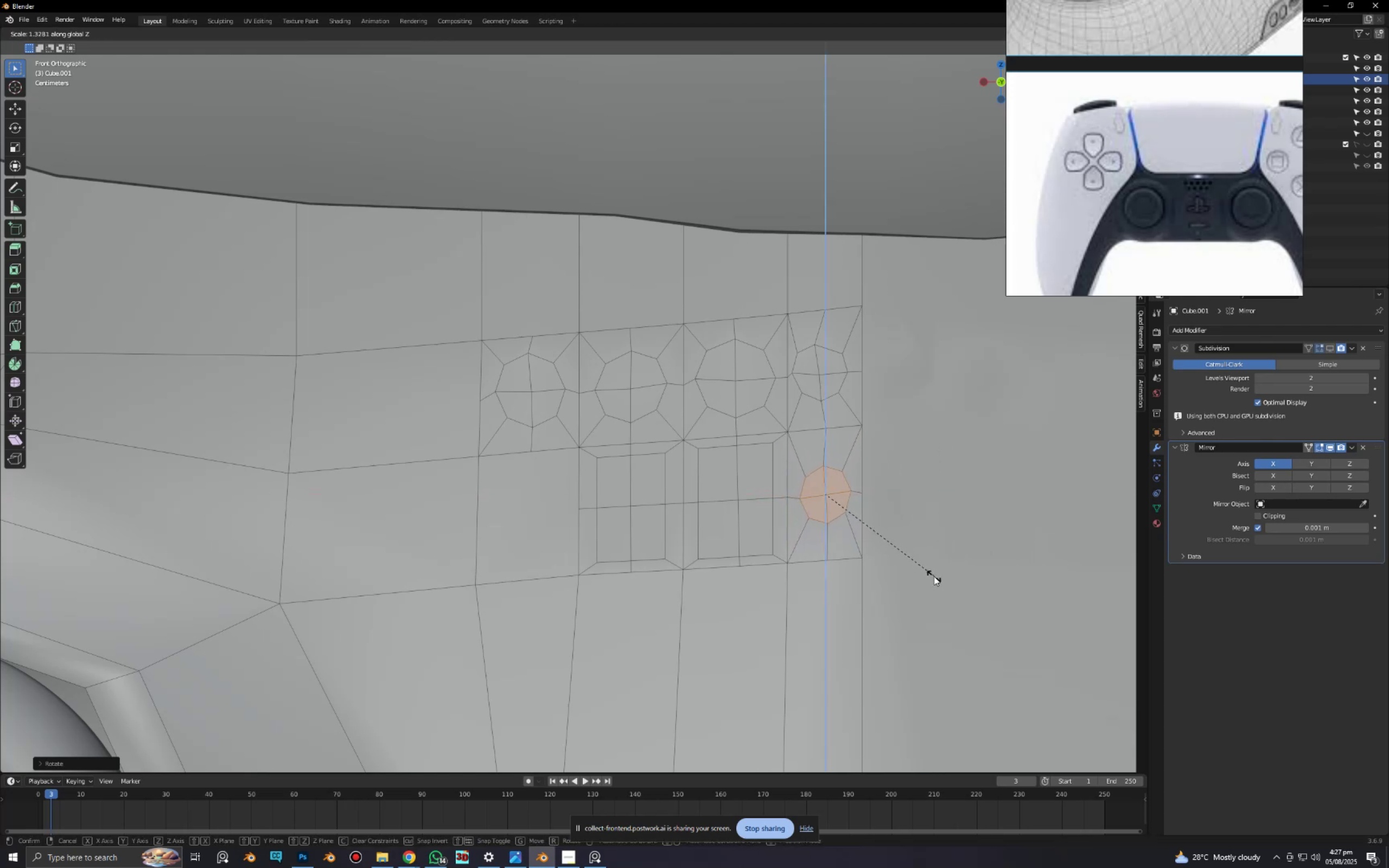 
left_click([935, 577])
 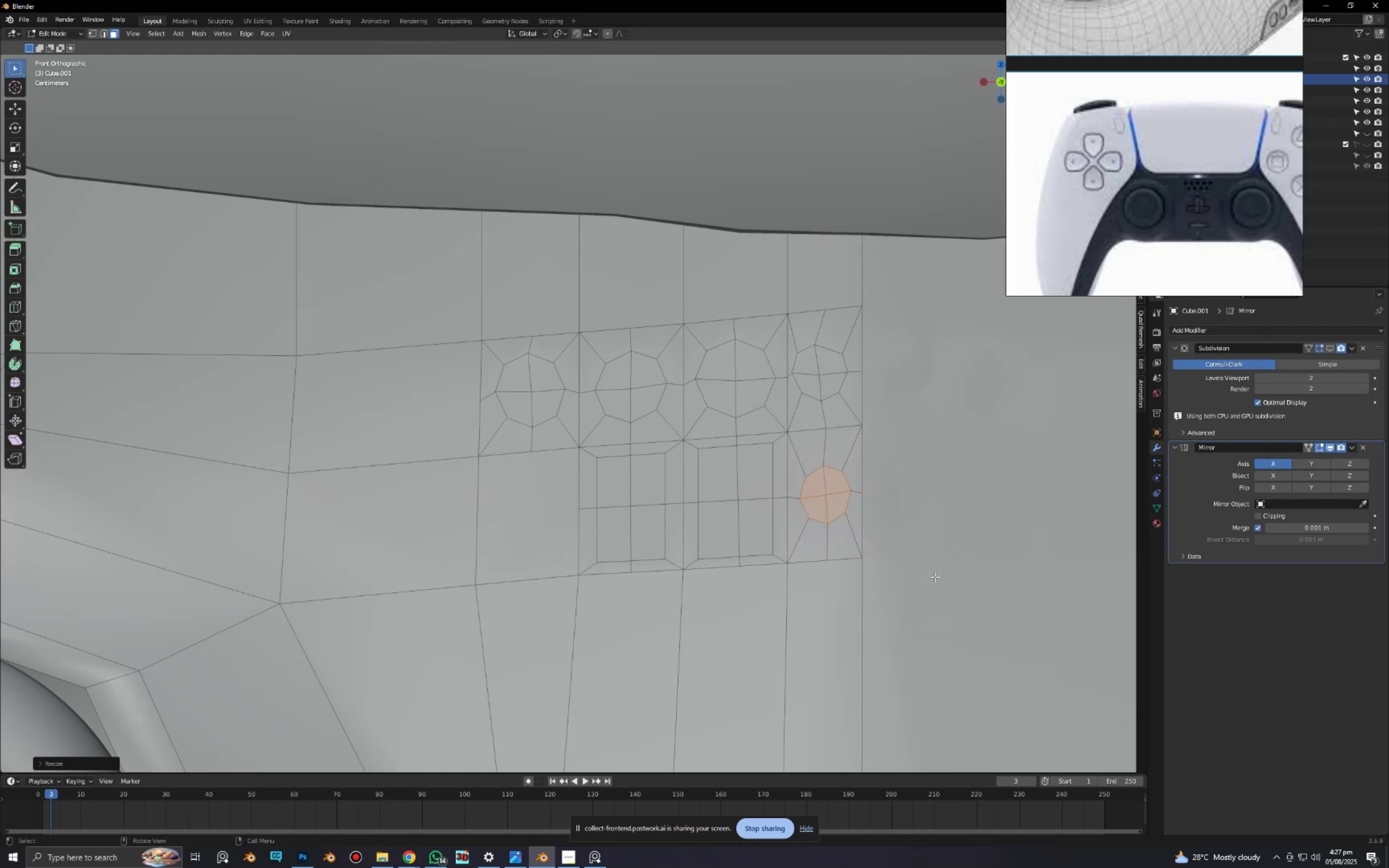 
type(sx)
 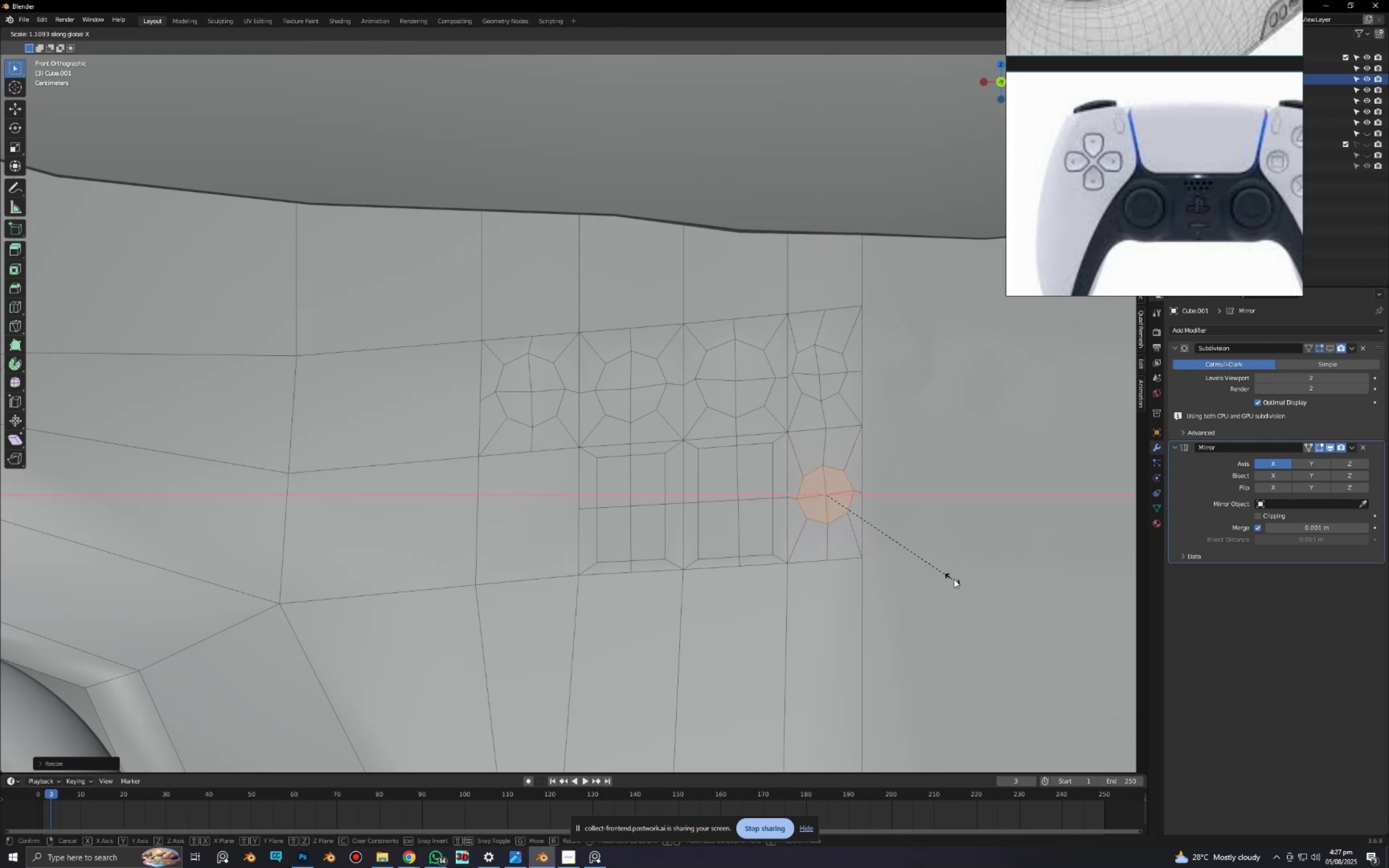 
left_click([955, 579])
 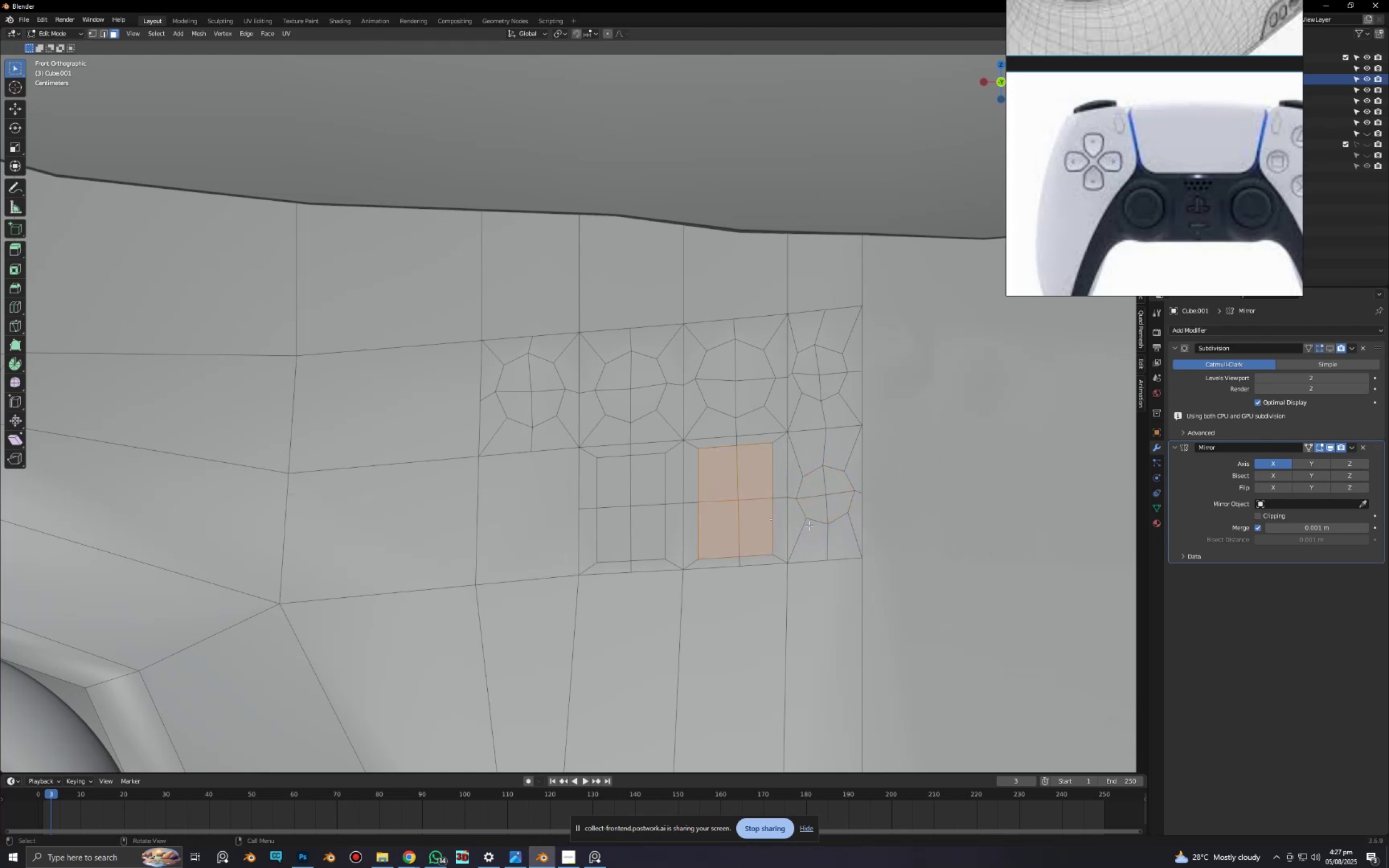 
right_click([821, 532])
 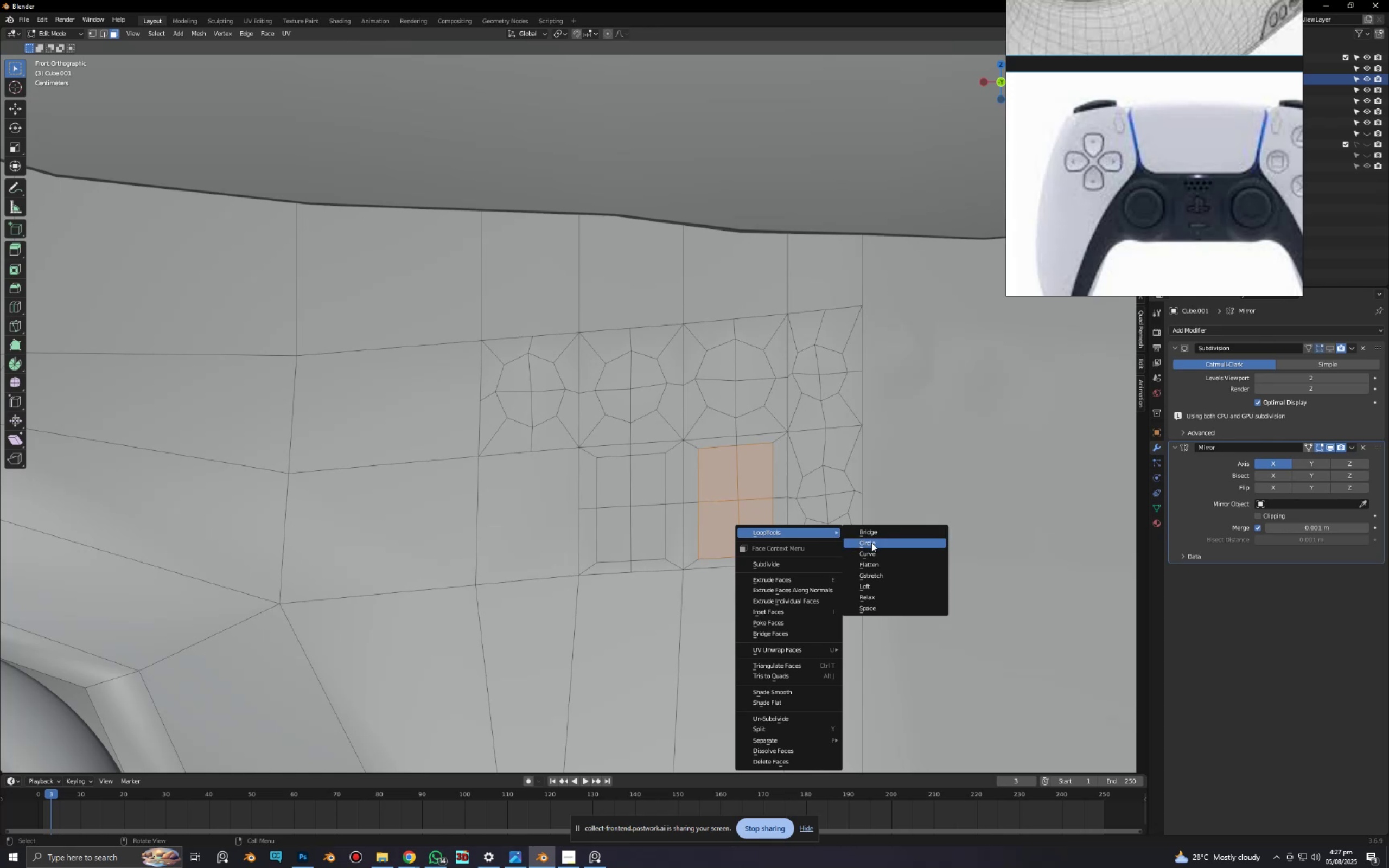 
left_click([872, 542])
 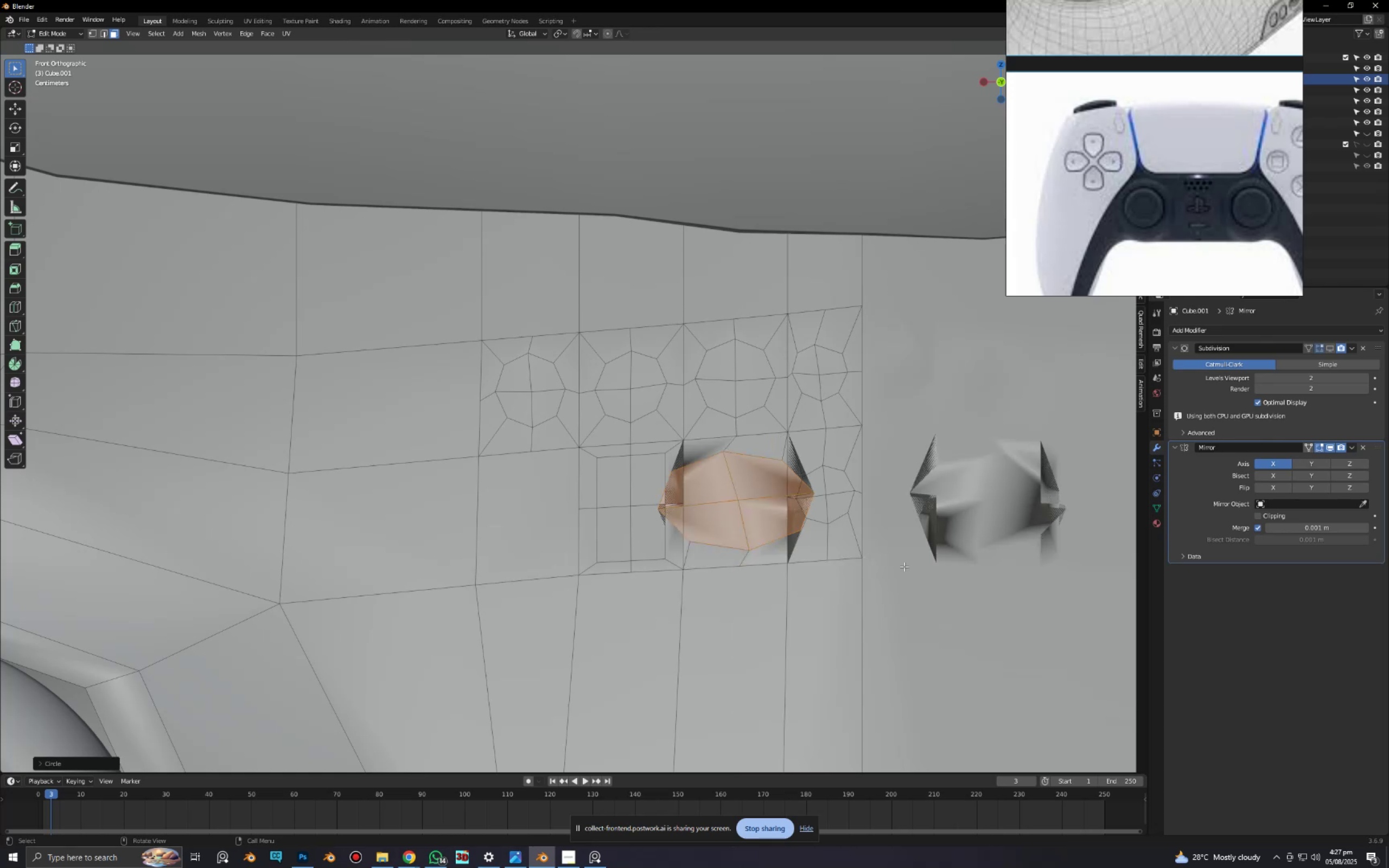 
type(sr)
 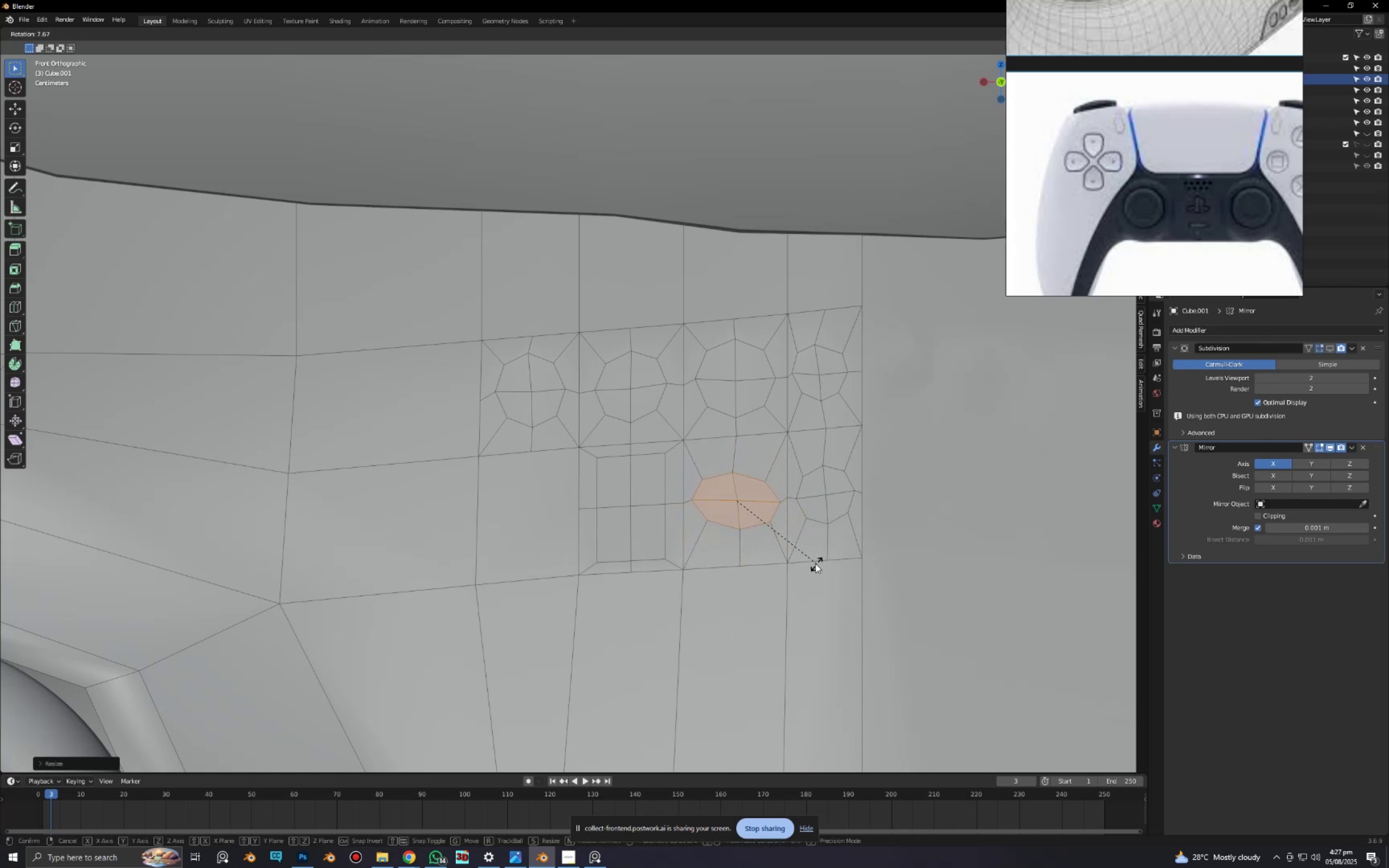 
left_click([814, 564])
 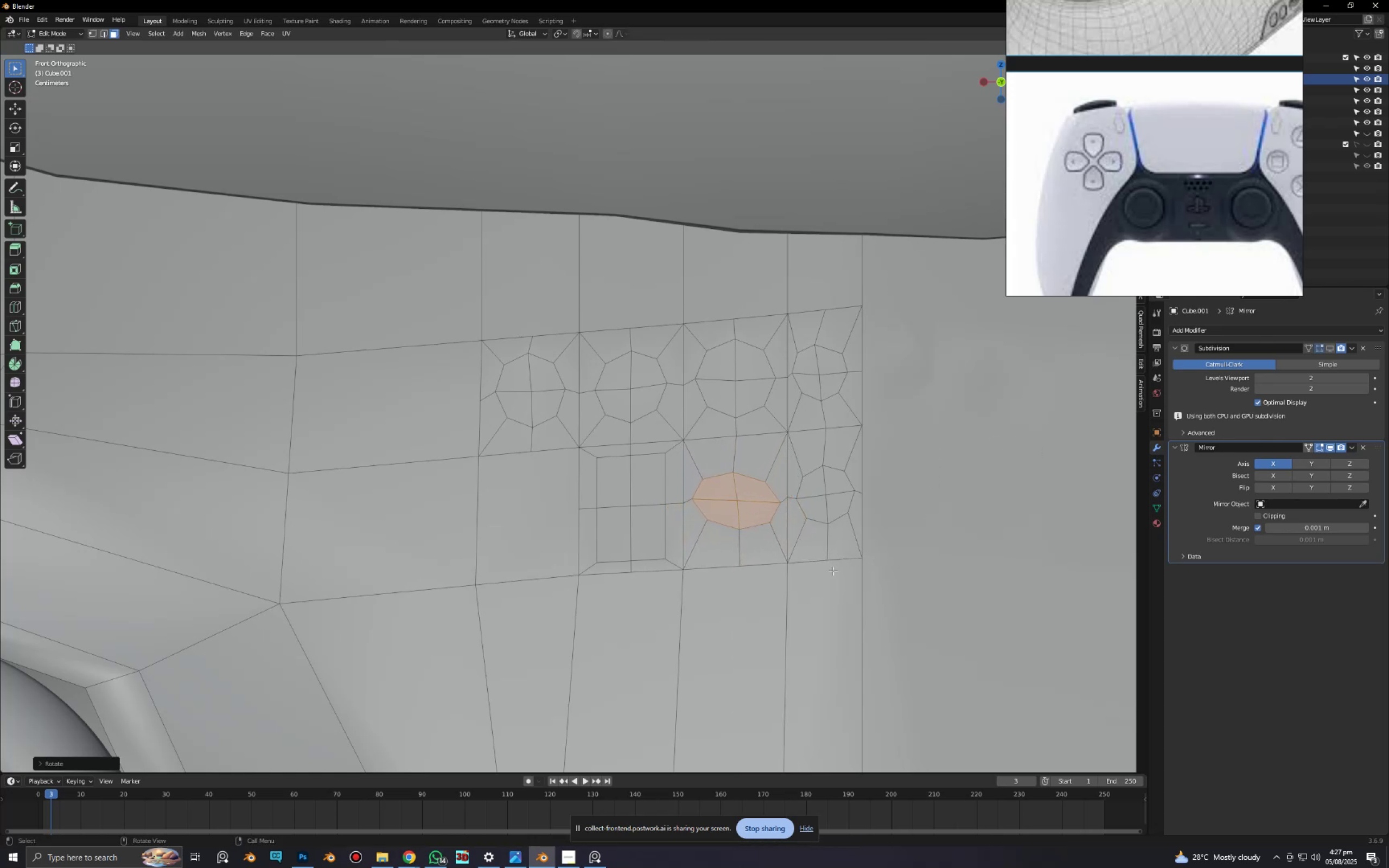 
type(sx)
 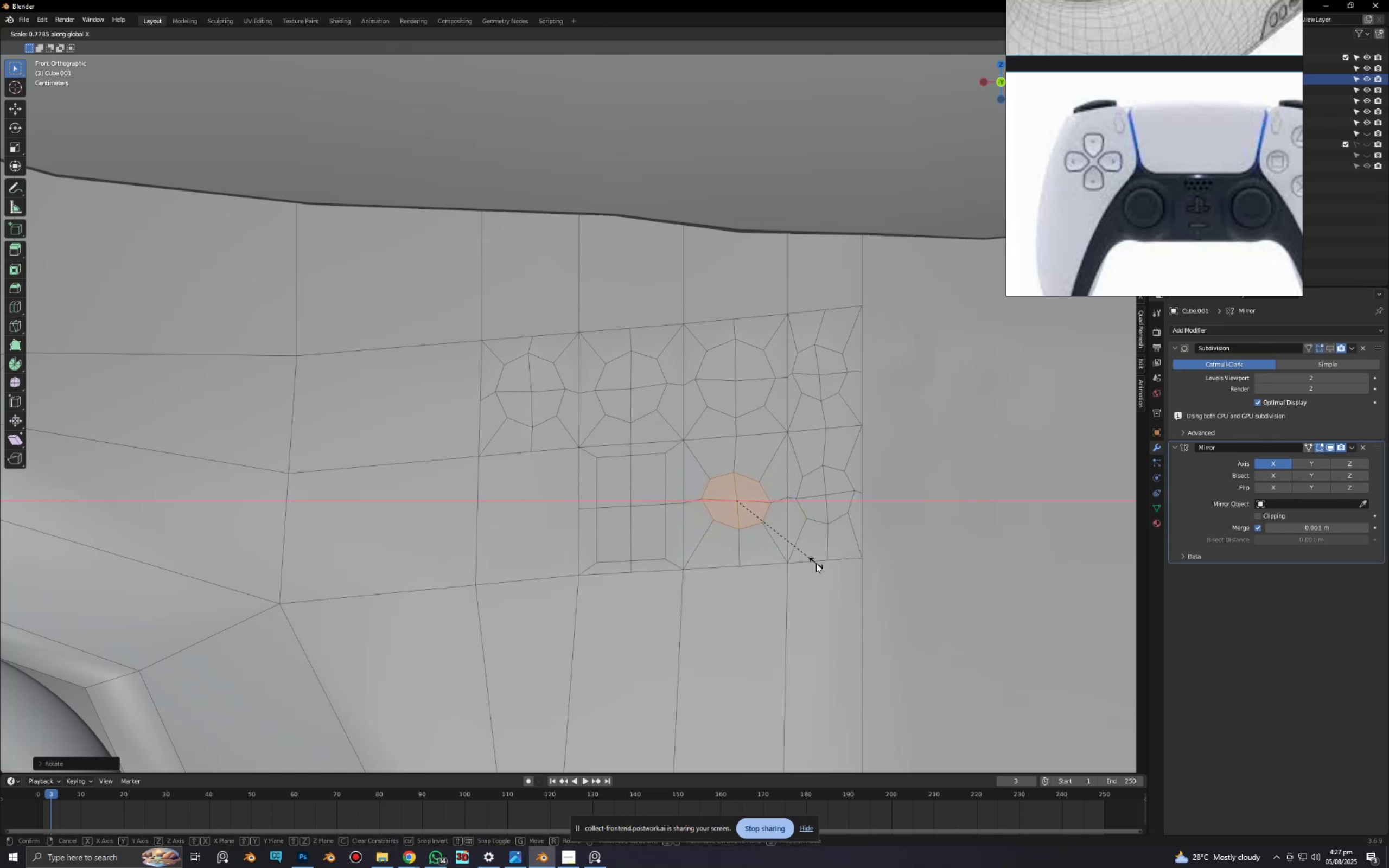 
left_click([816, 563])
 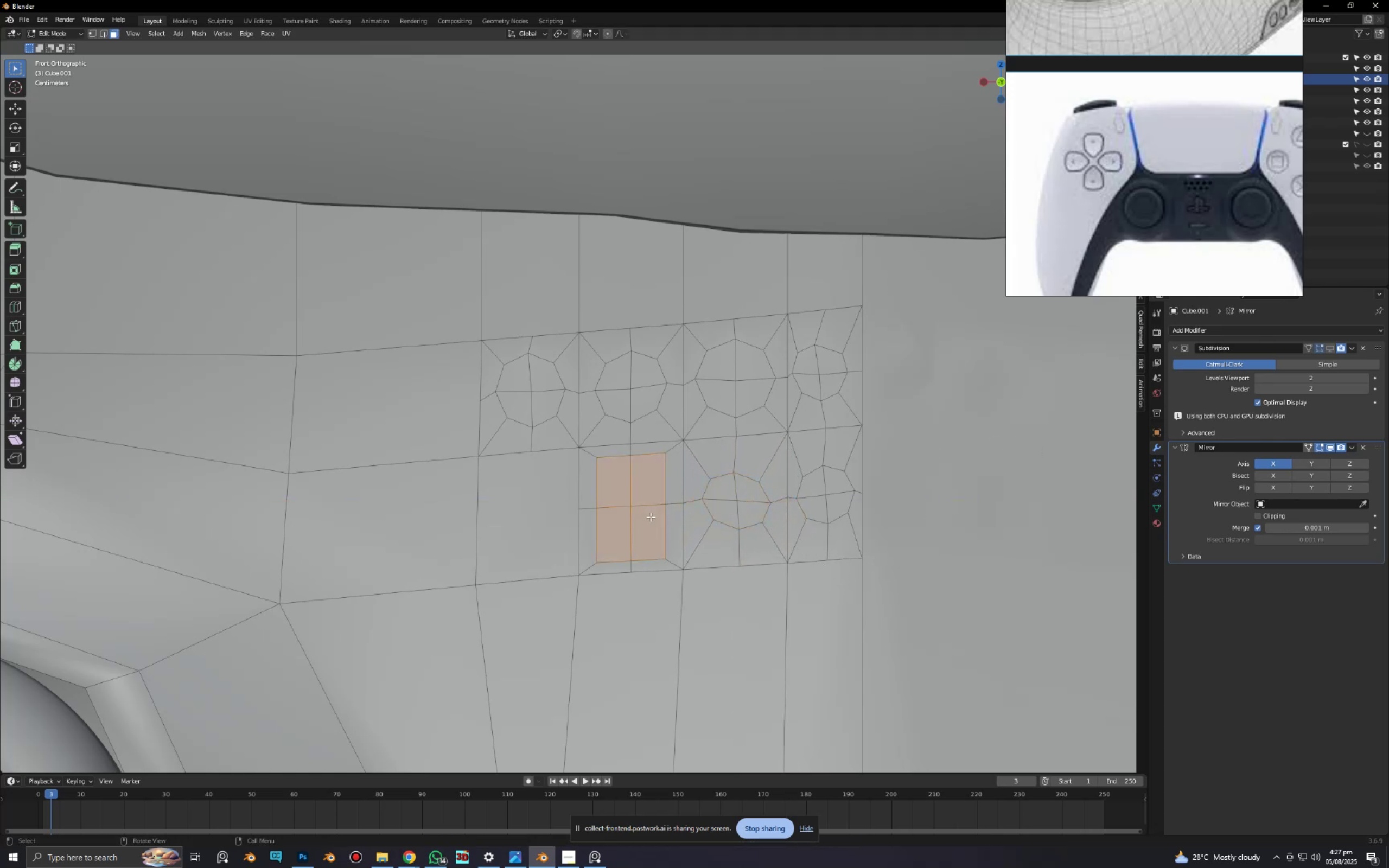 
right_click([652, 516])
 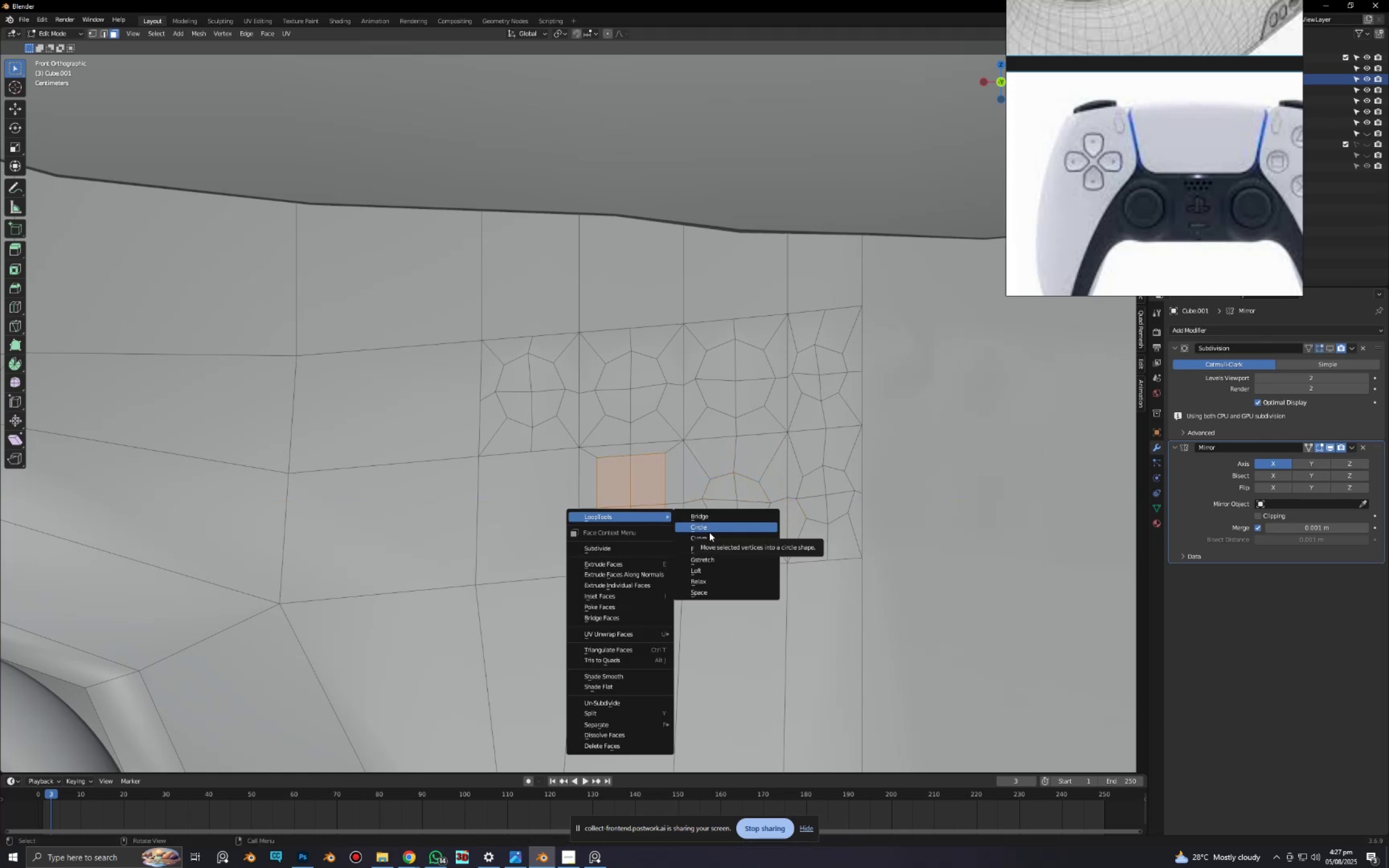 
left_click([709, 532])
 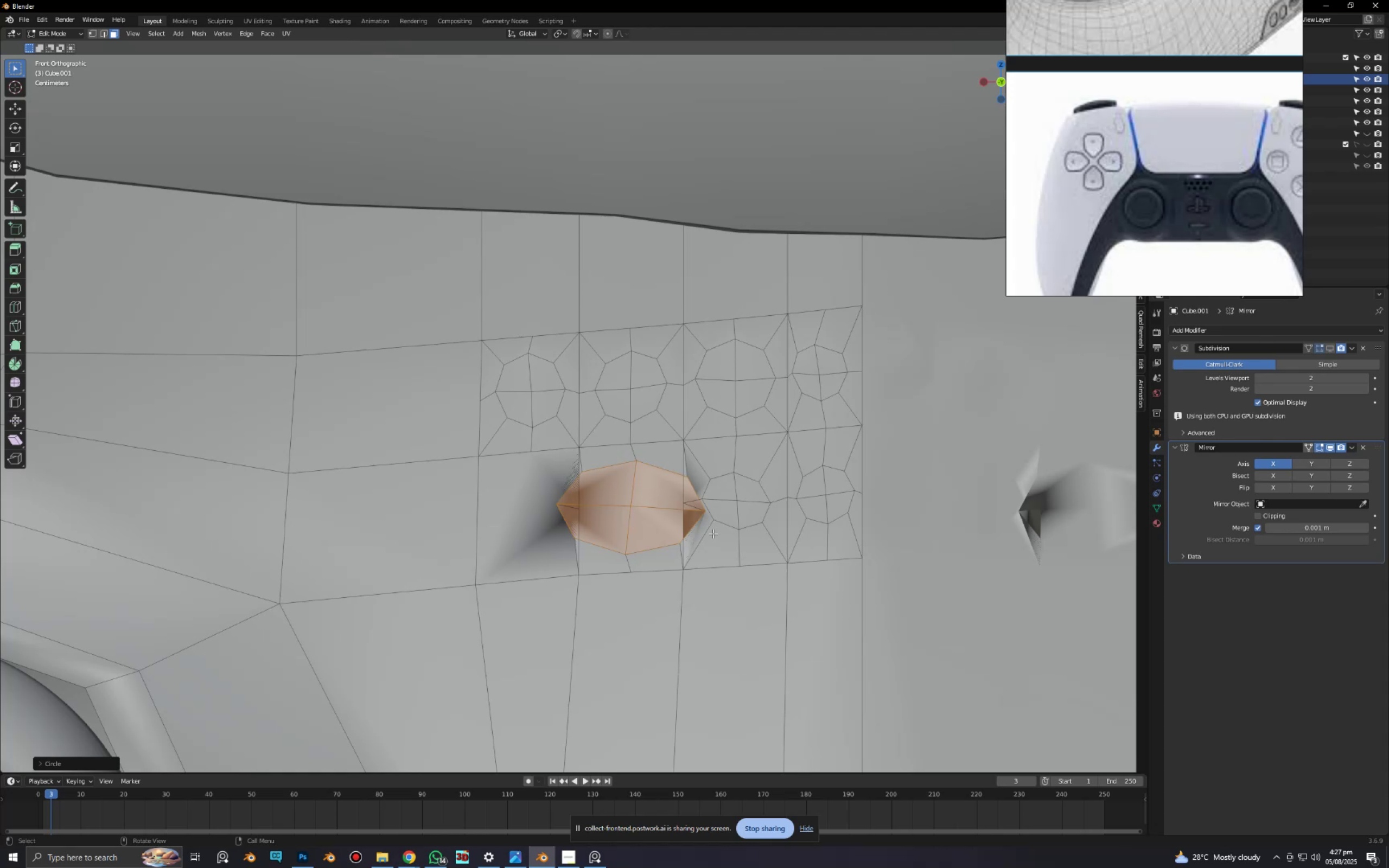 
key(S)
 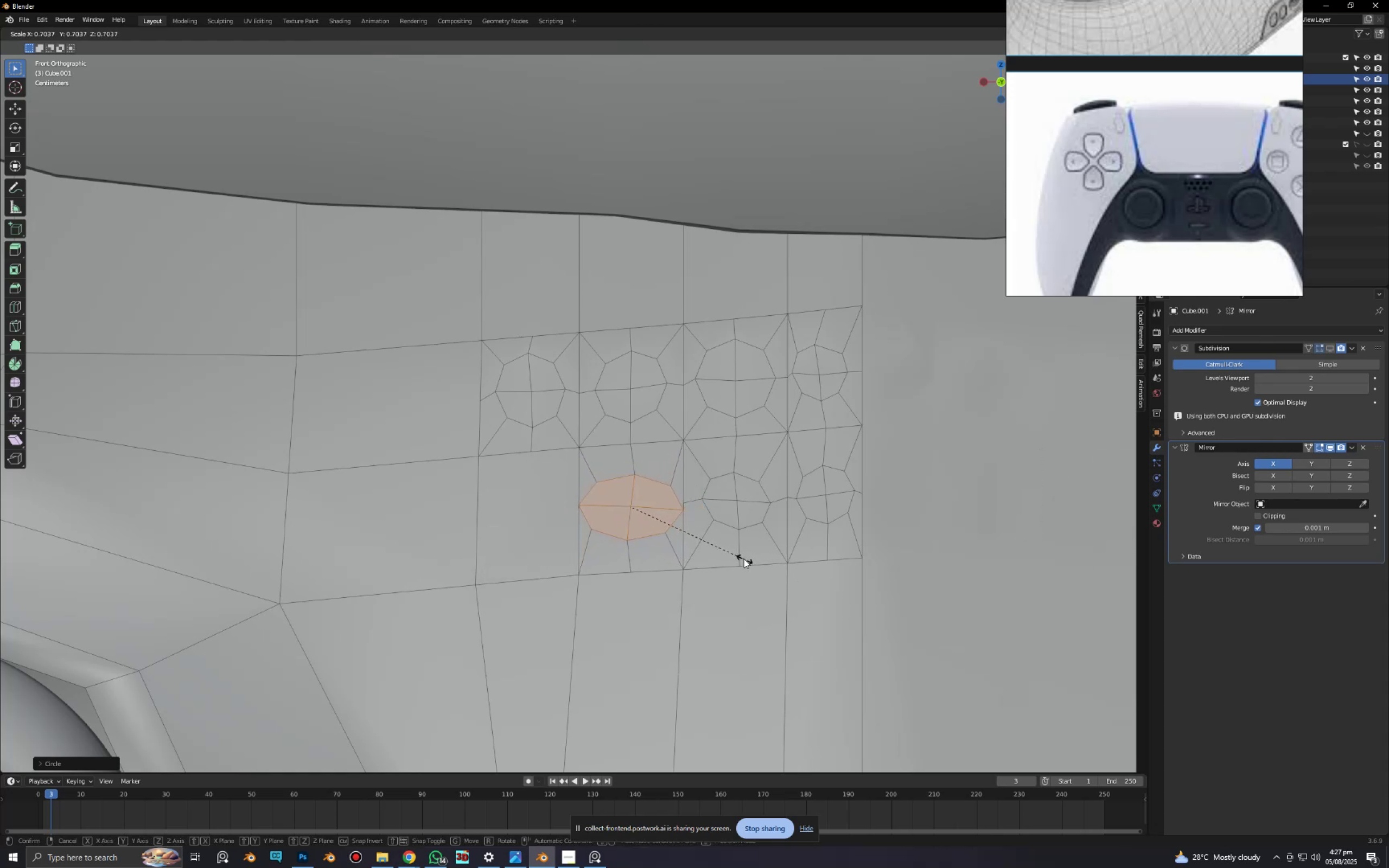 
left_click([734, 556])
 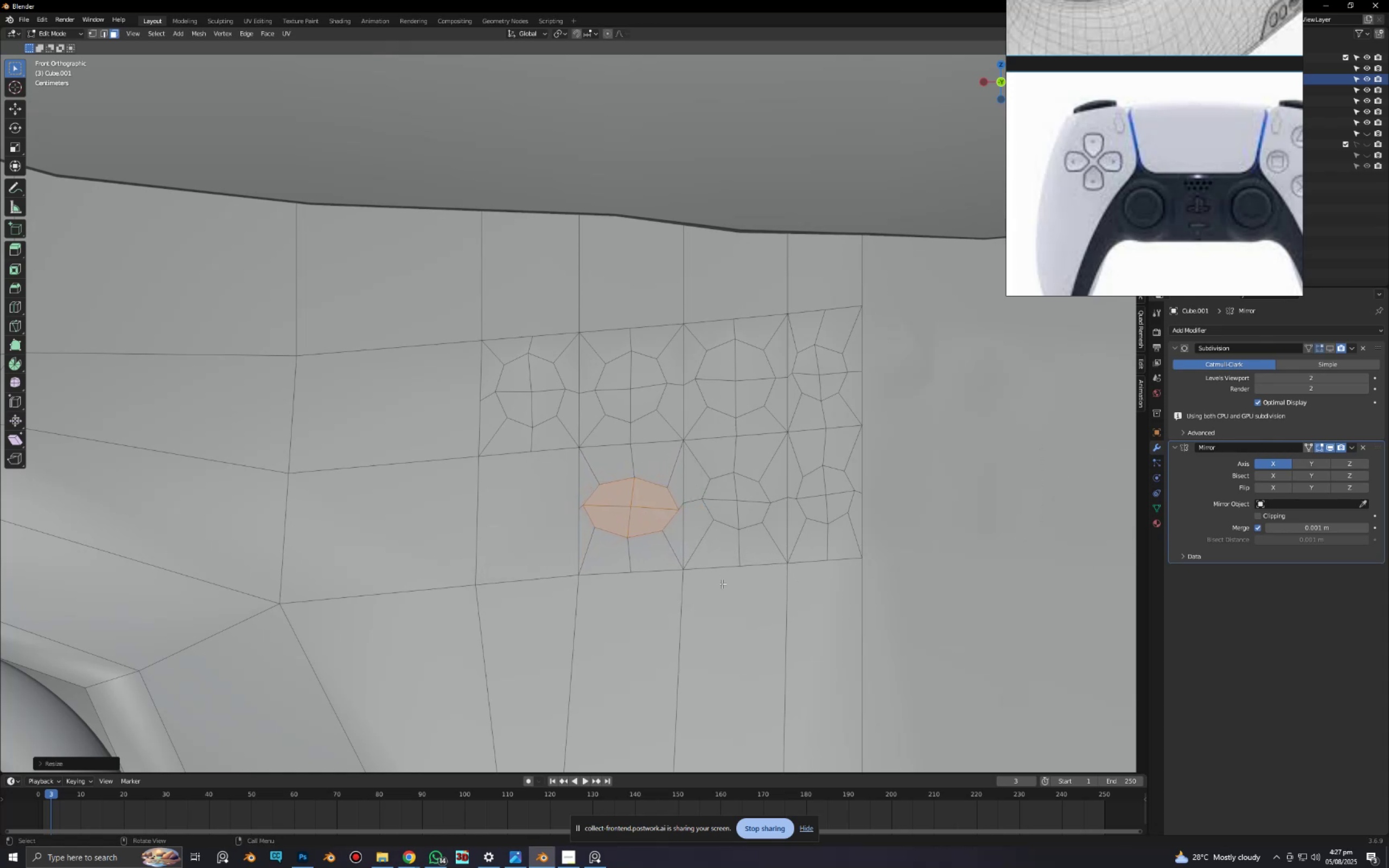 
key(R)
 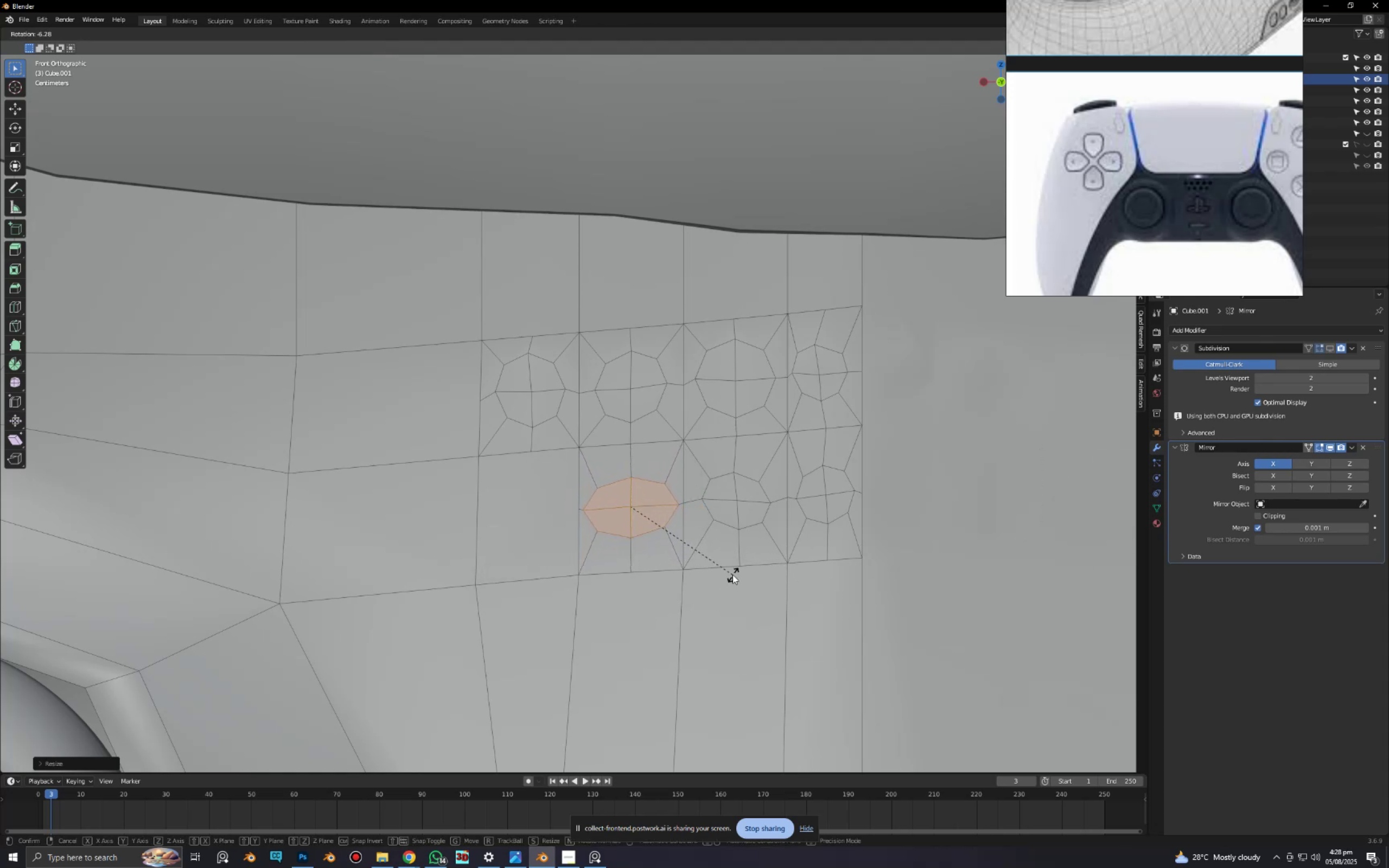 
left_click([734, 573])
 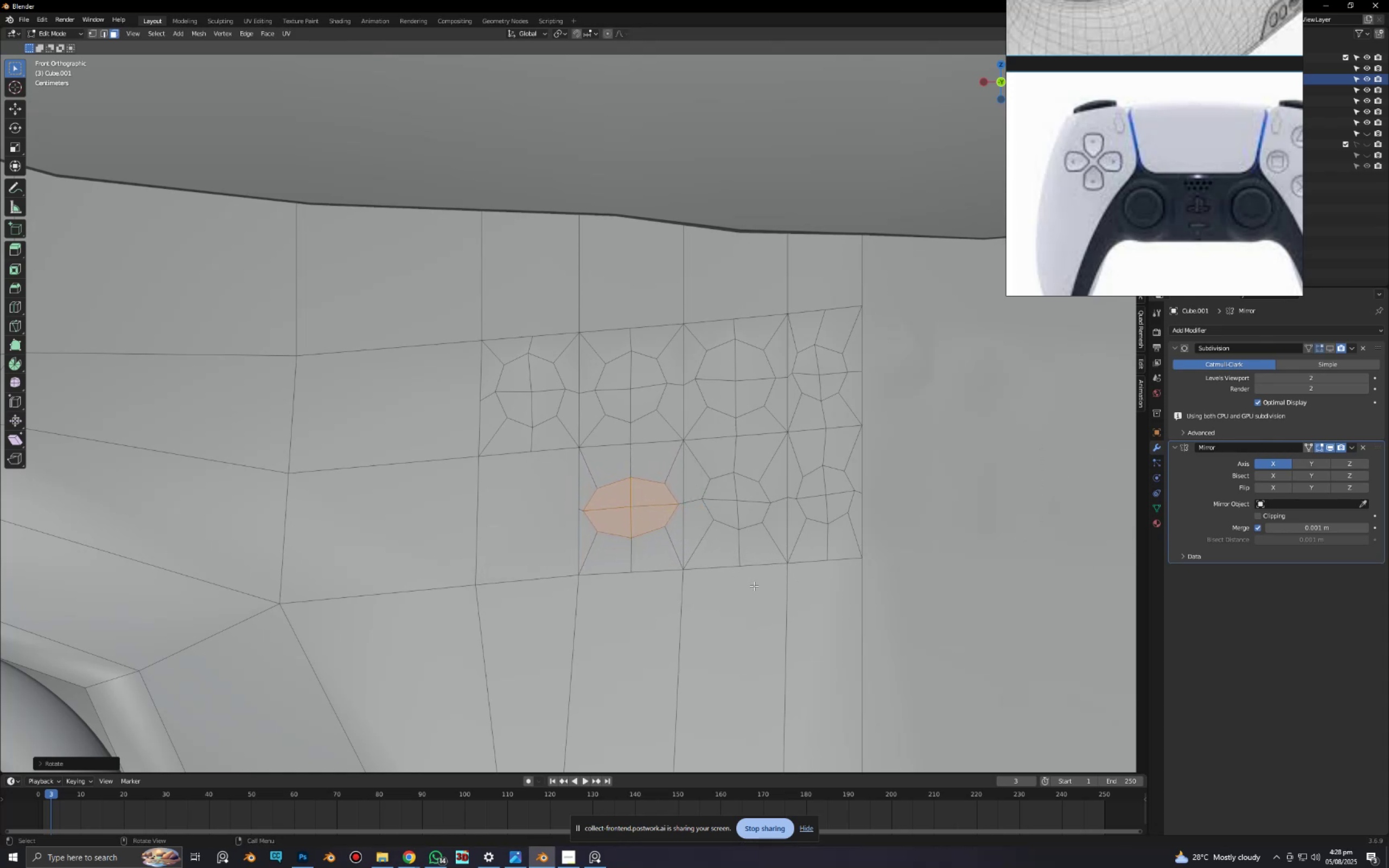 
type(sx)
 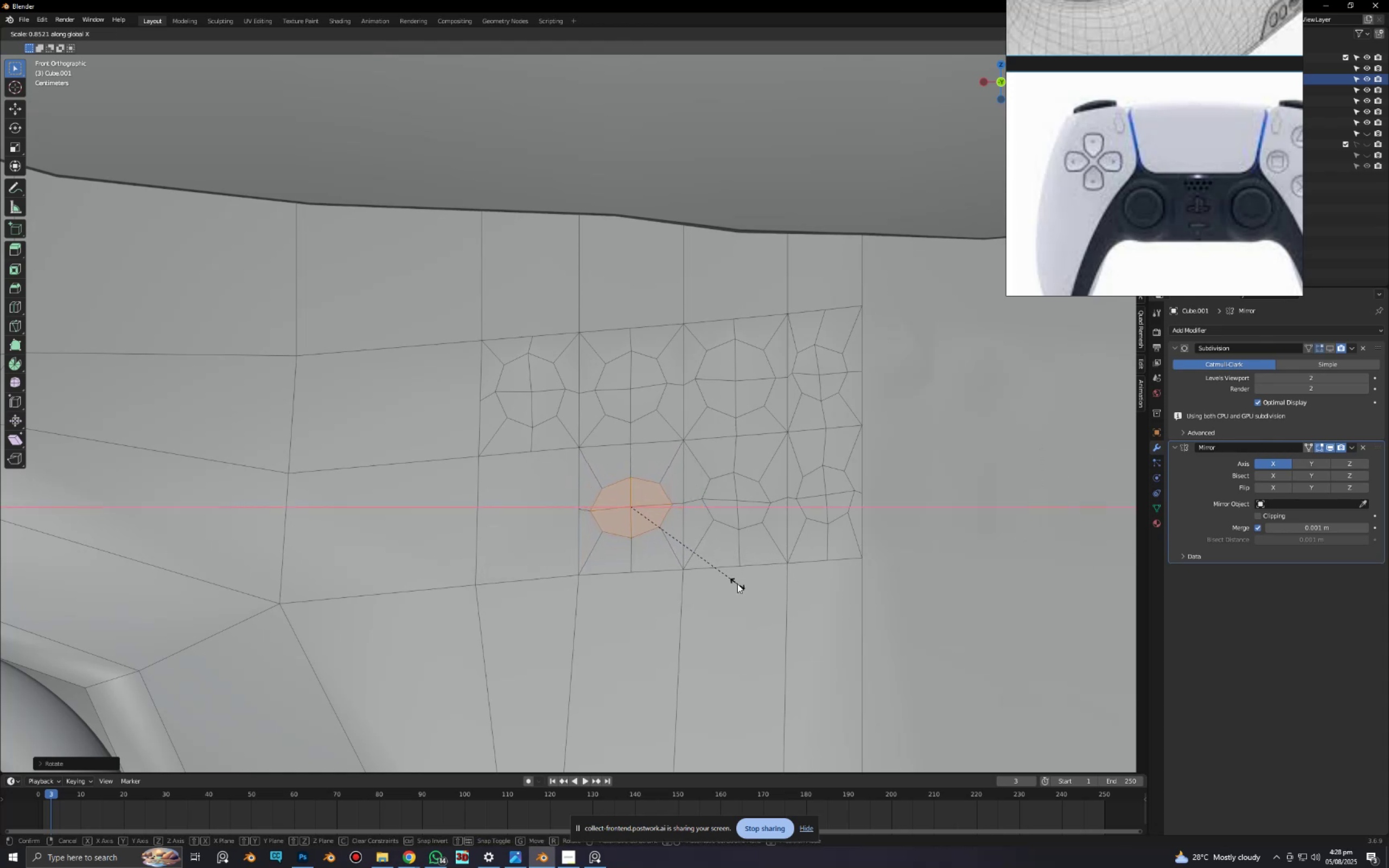 
left_click([737, 584])
 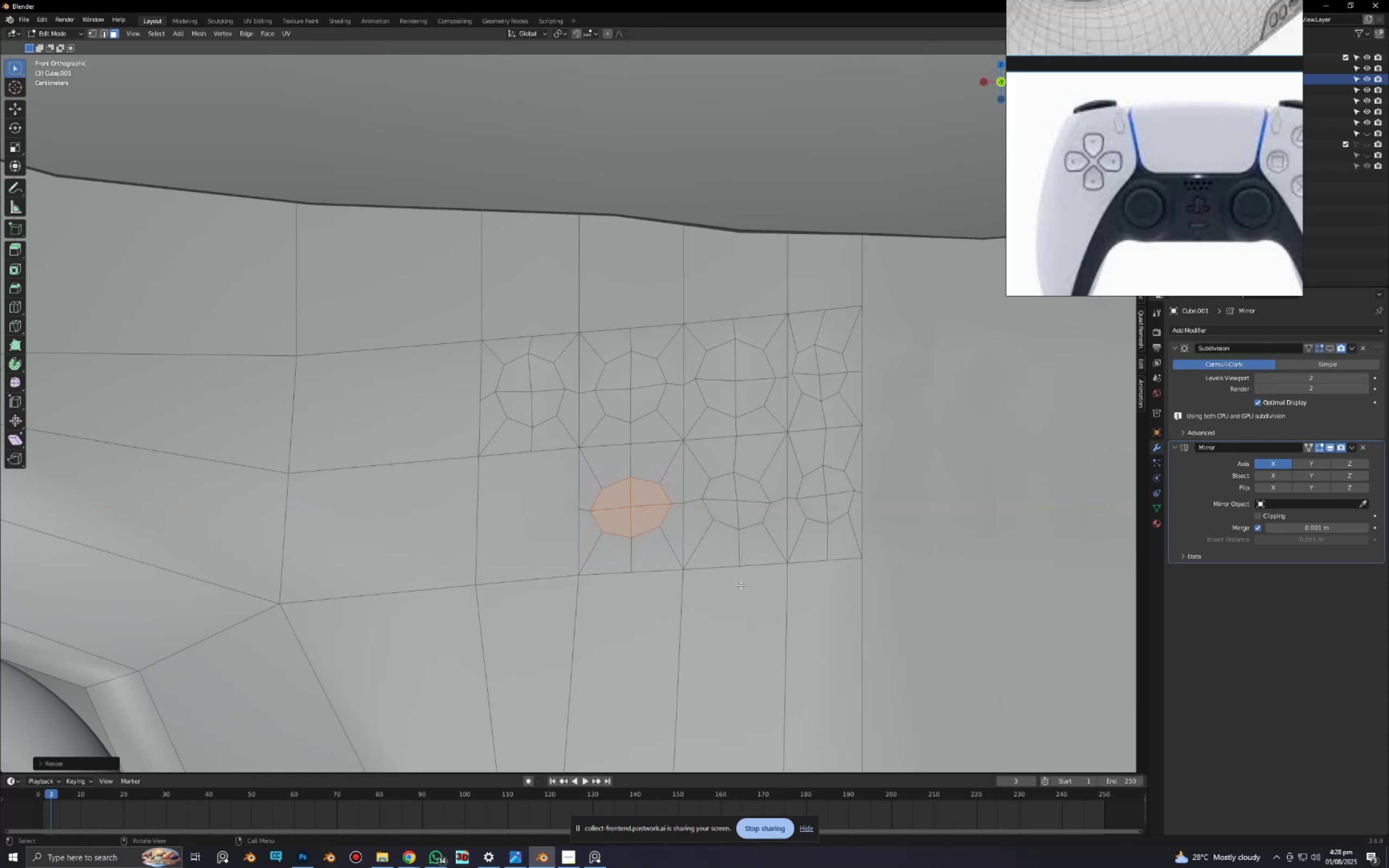 
key(R)
 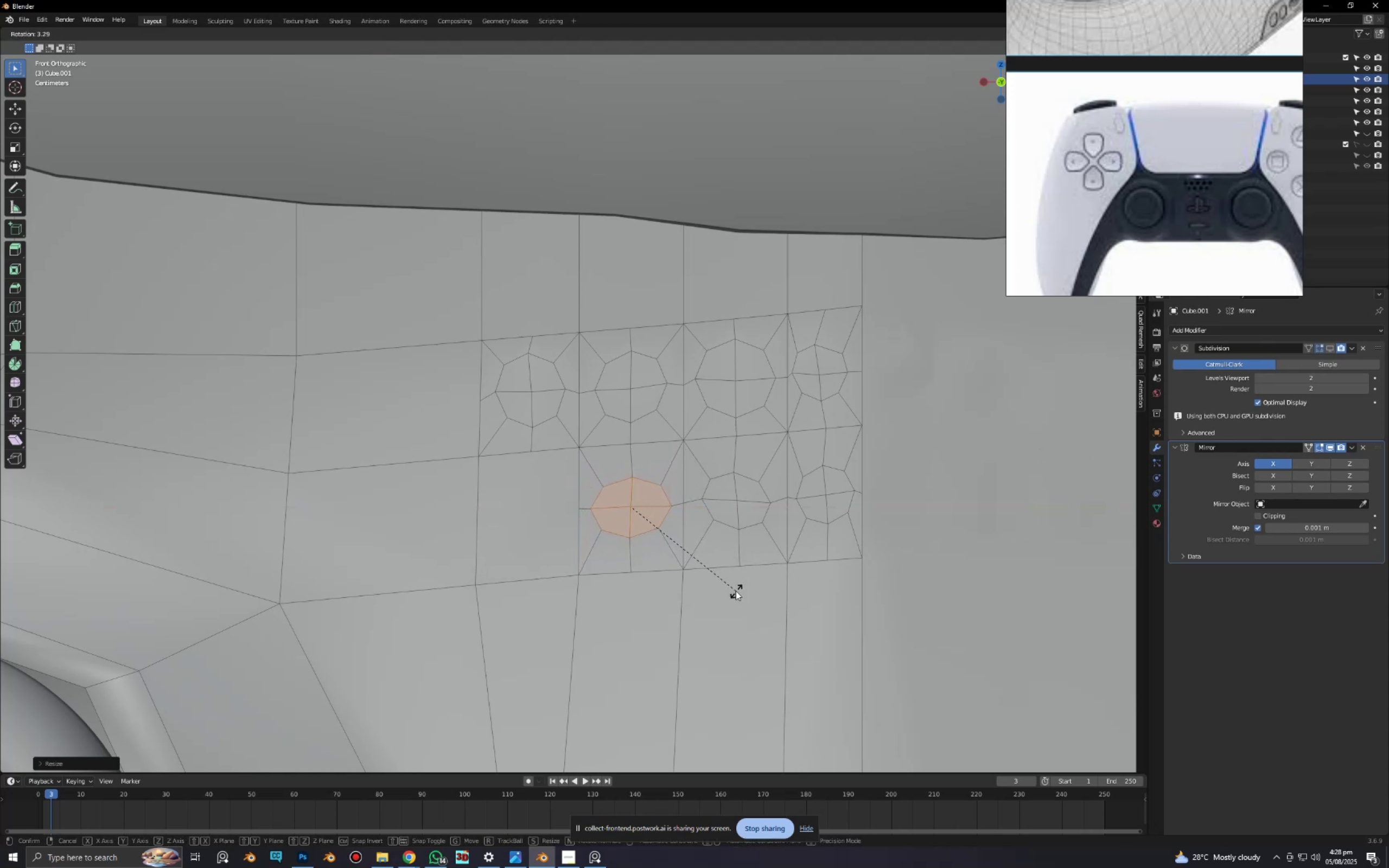 
left_click([735, 591])
 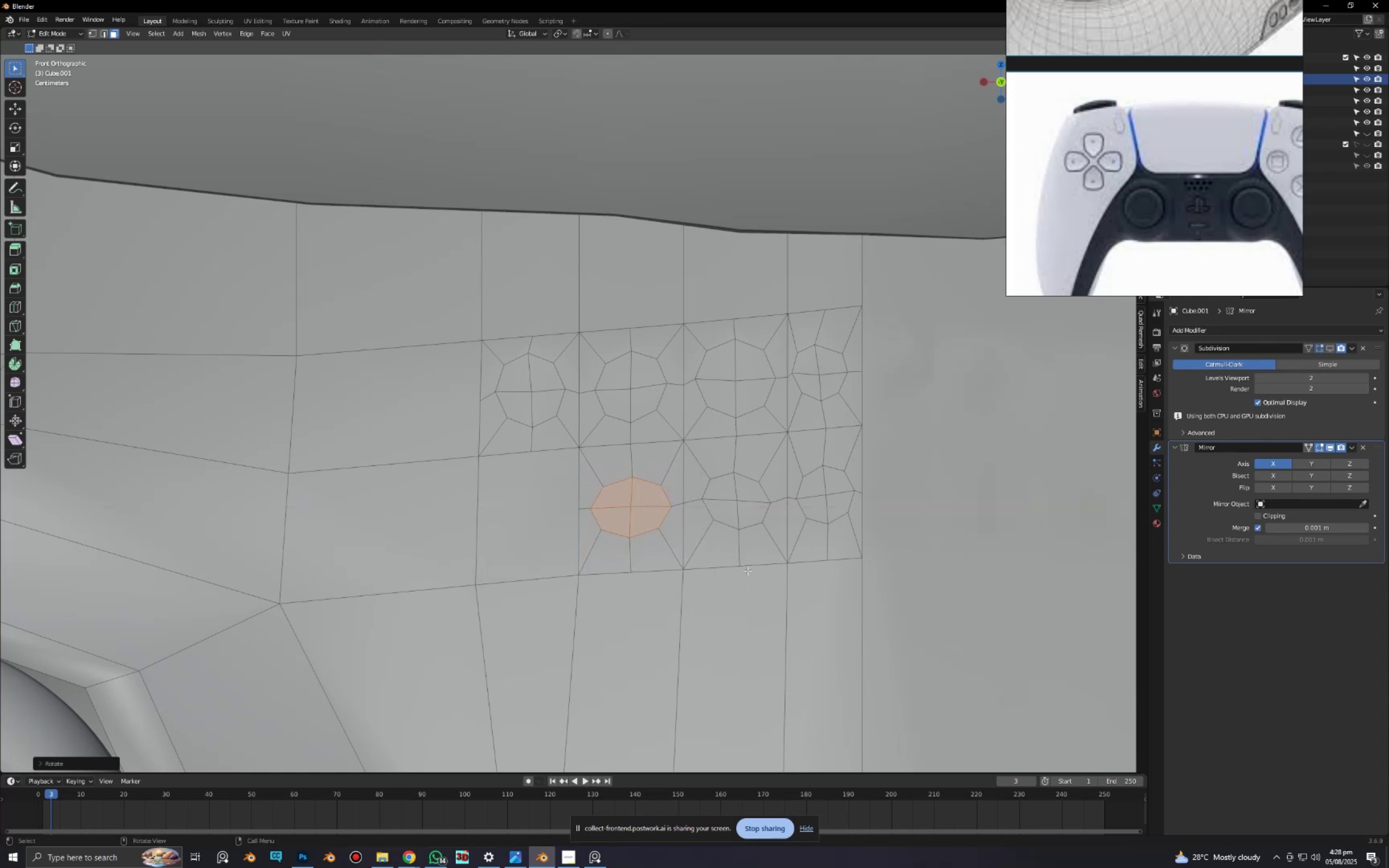 
hold_key(key=ShiftLeft, duration=1.5)
 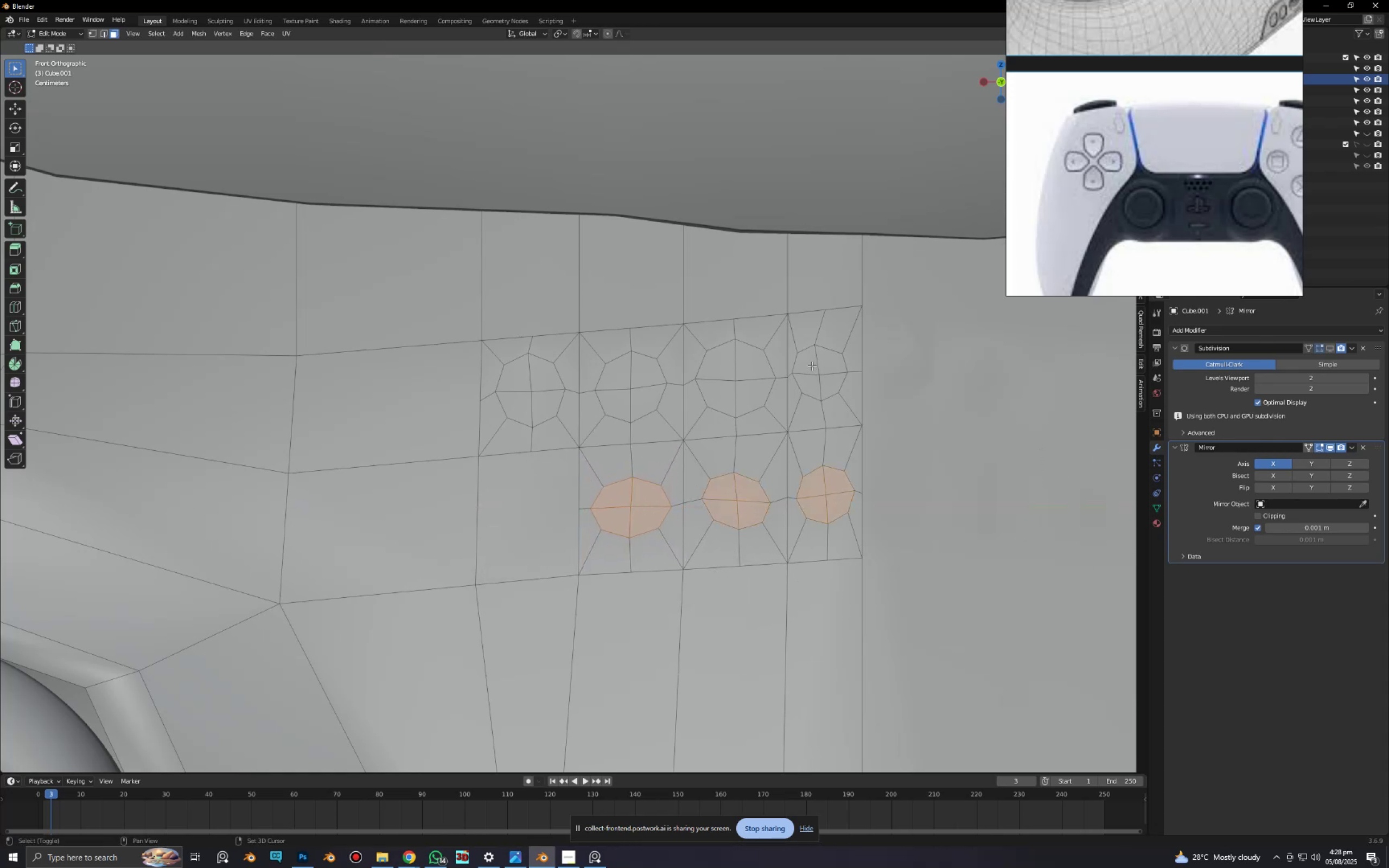 
hold_key(key=ShiftLeft, duration=1.52)
 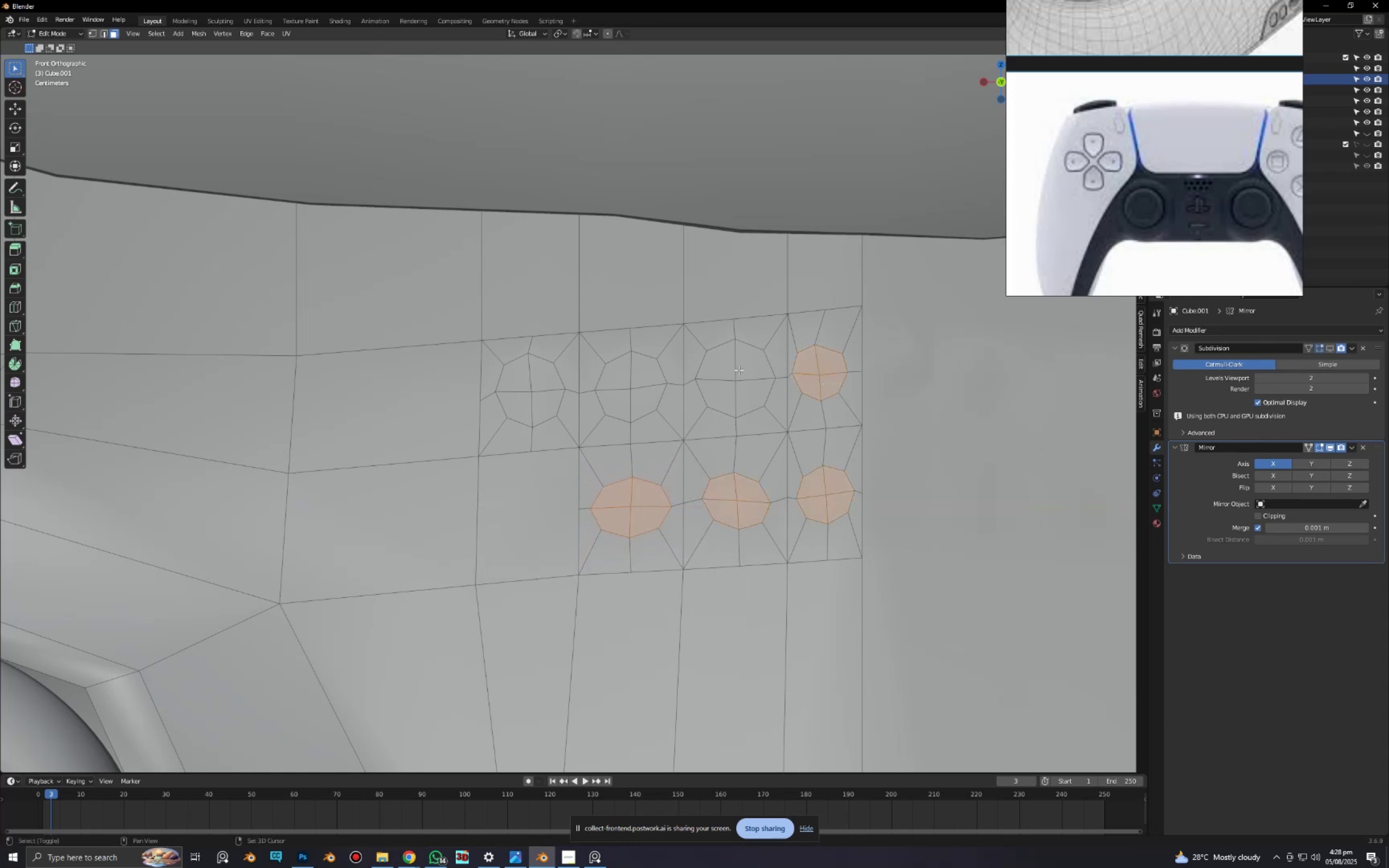 
hold_key(key=ShiftLeft, duration=1.52)
 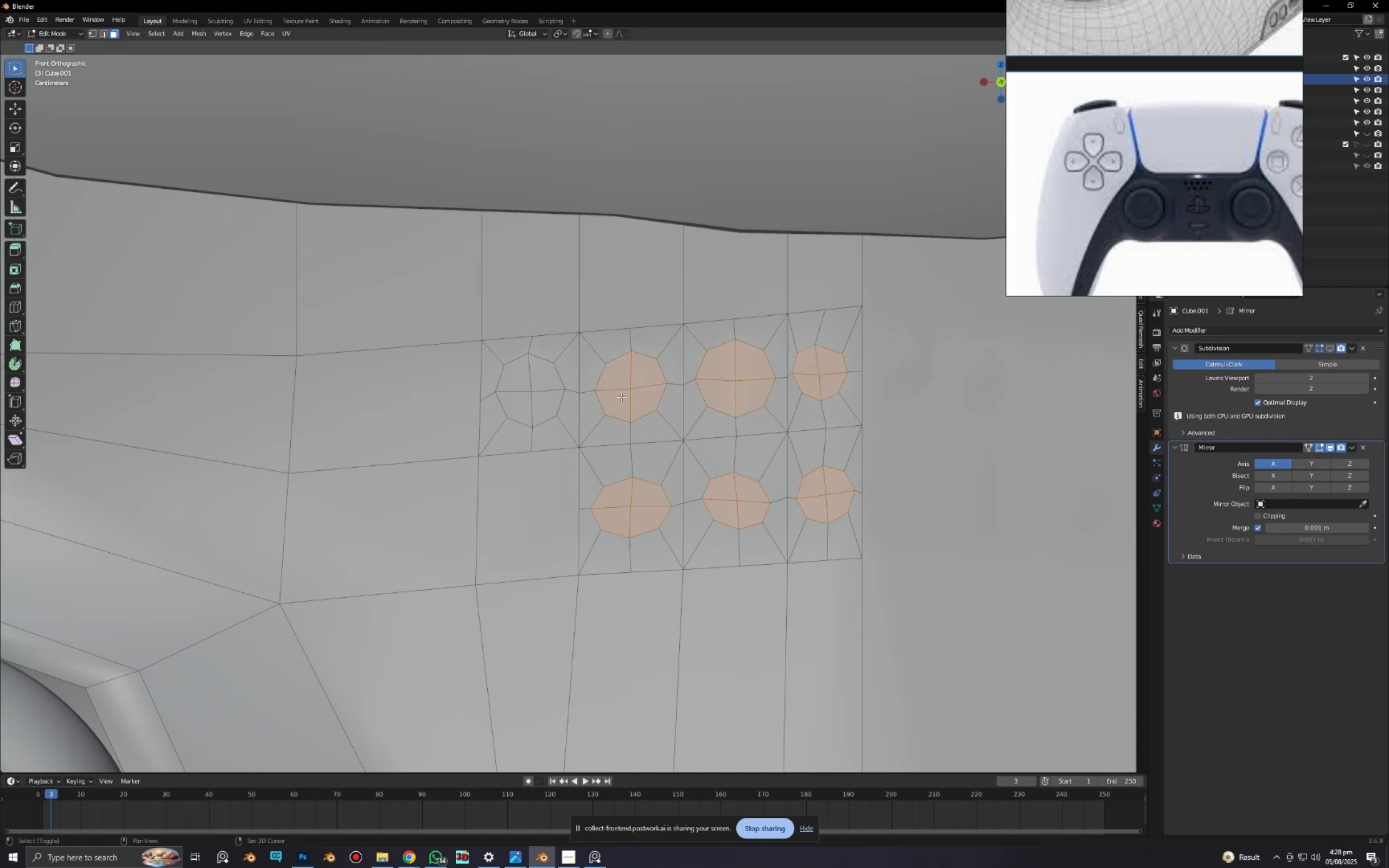 
hold_key(key=ShiftLeft, duration=1.17)
 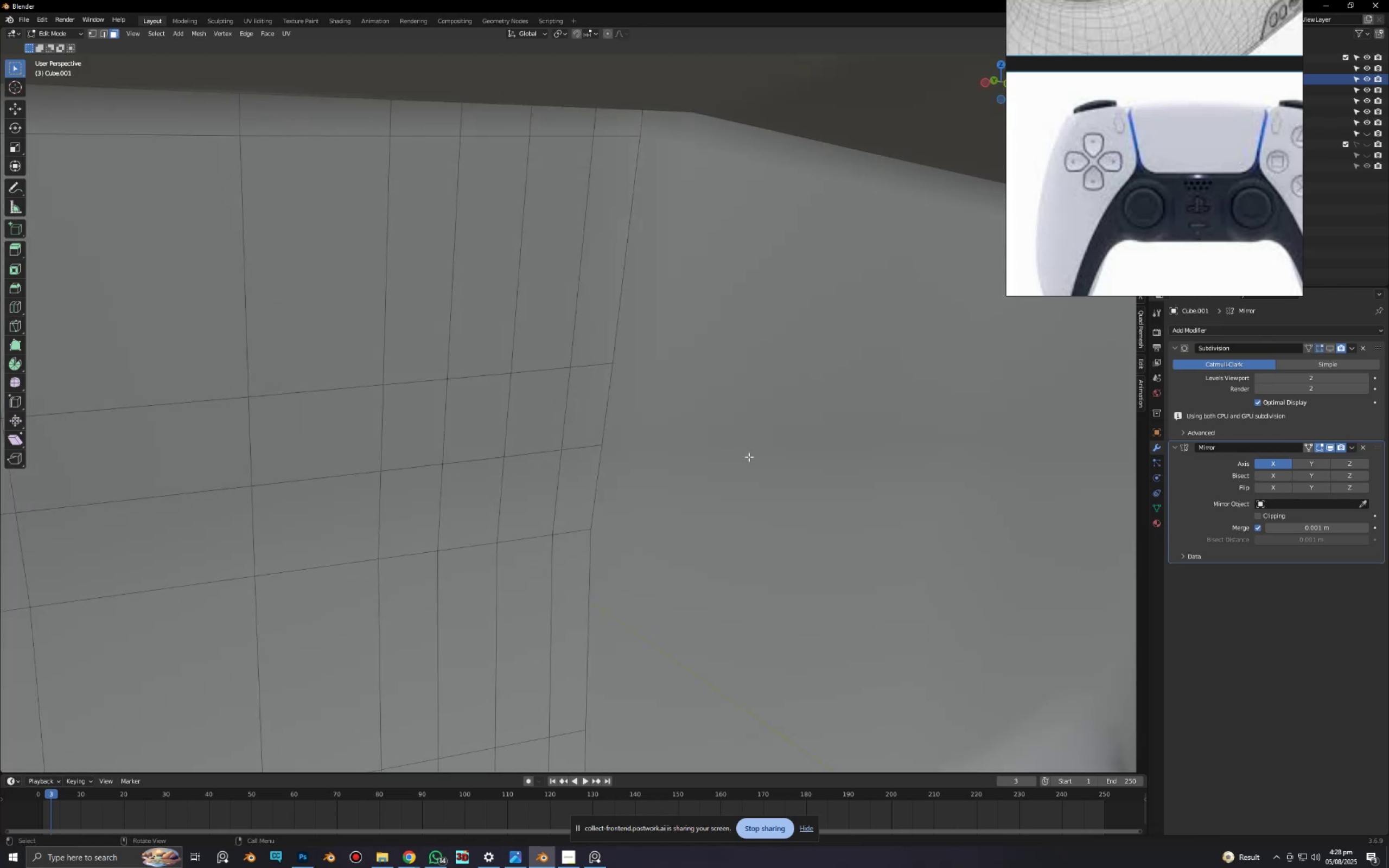 
scroll: coordinate [753, 465], scroll_direction: down, amount: 5.0
 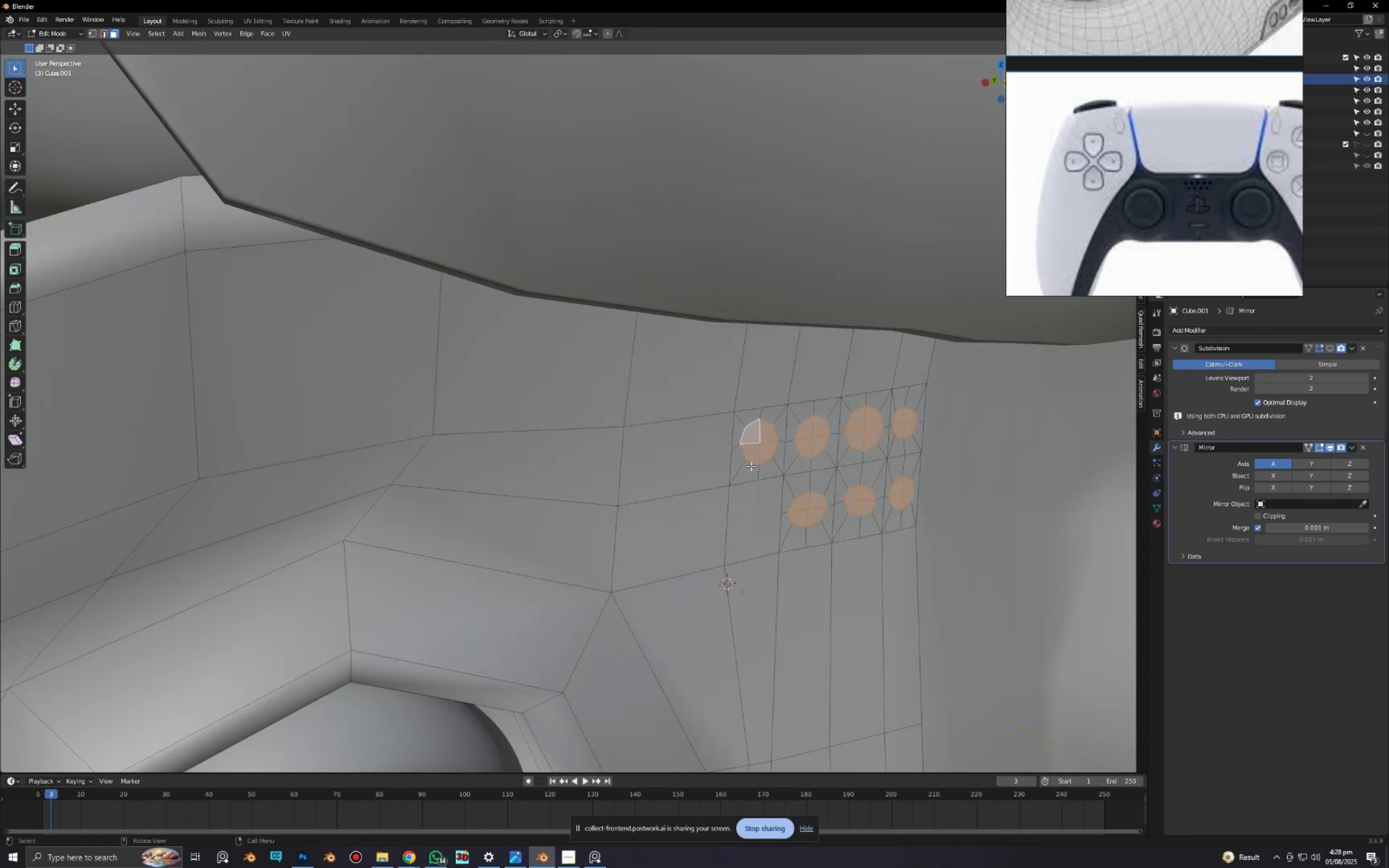 
hold_key(key=ShiftLeft, duration=0.49)
 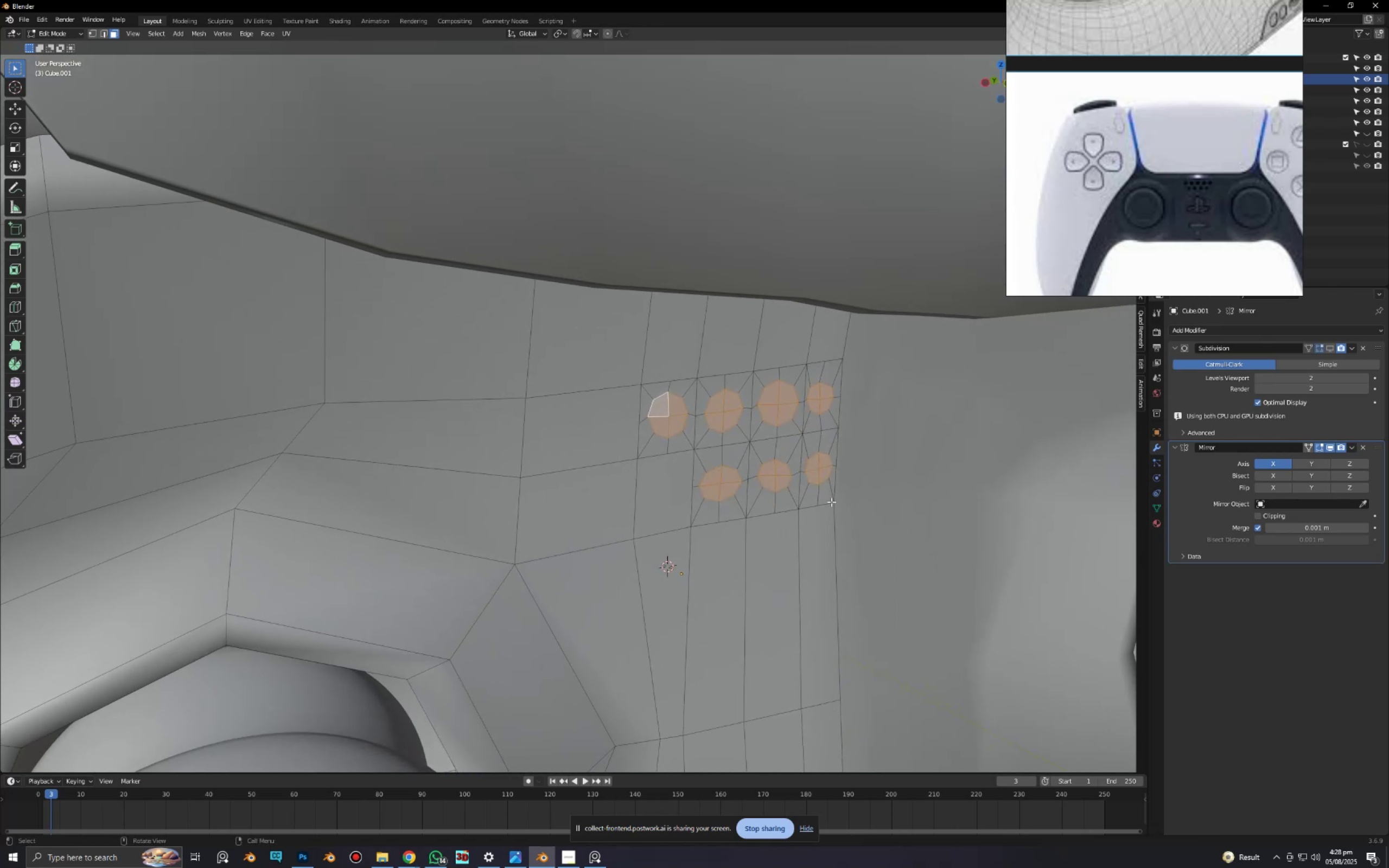 
key(Alt+AltLeft)
 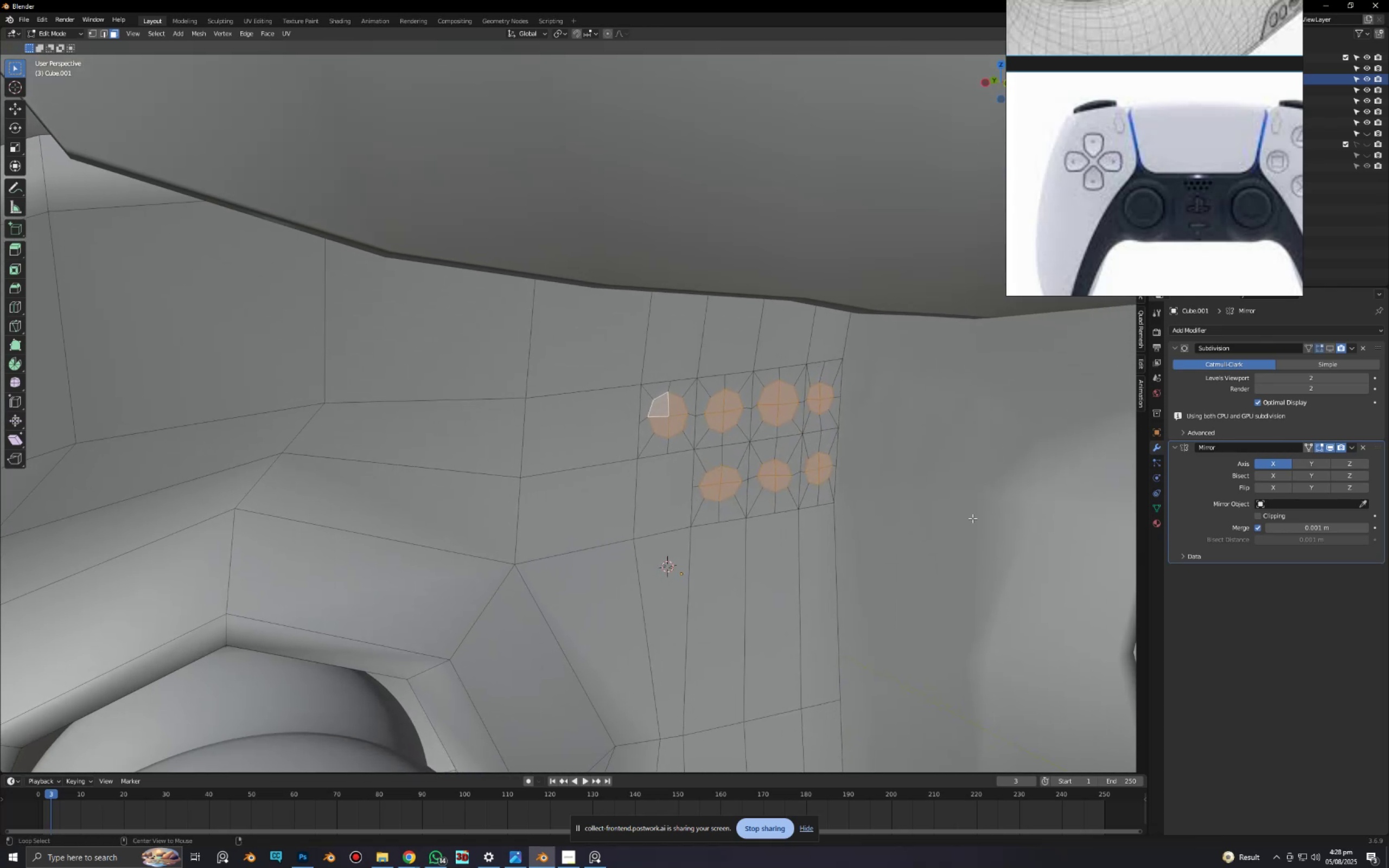 
key(Alt+E)
 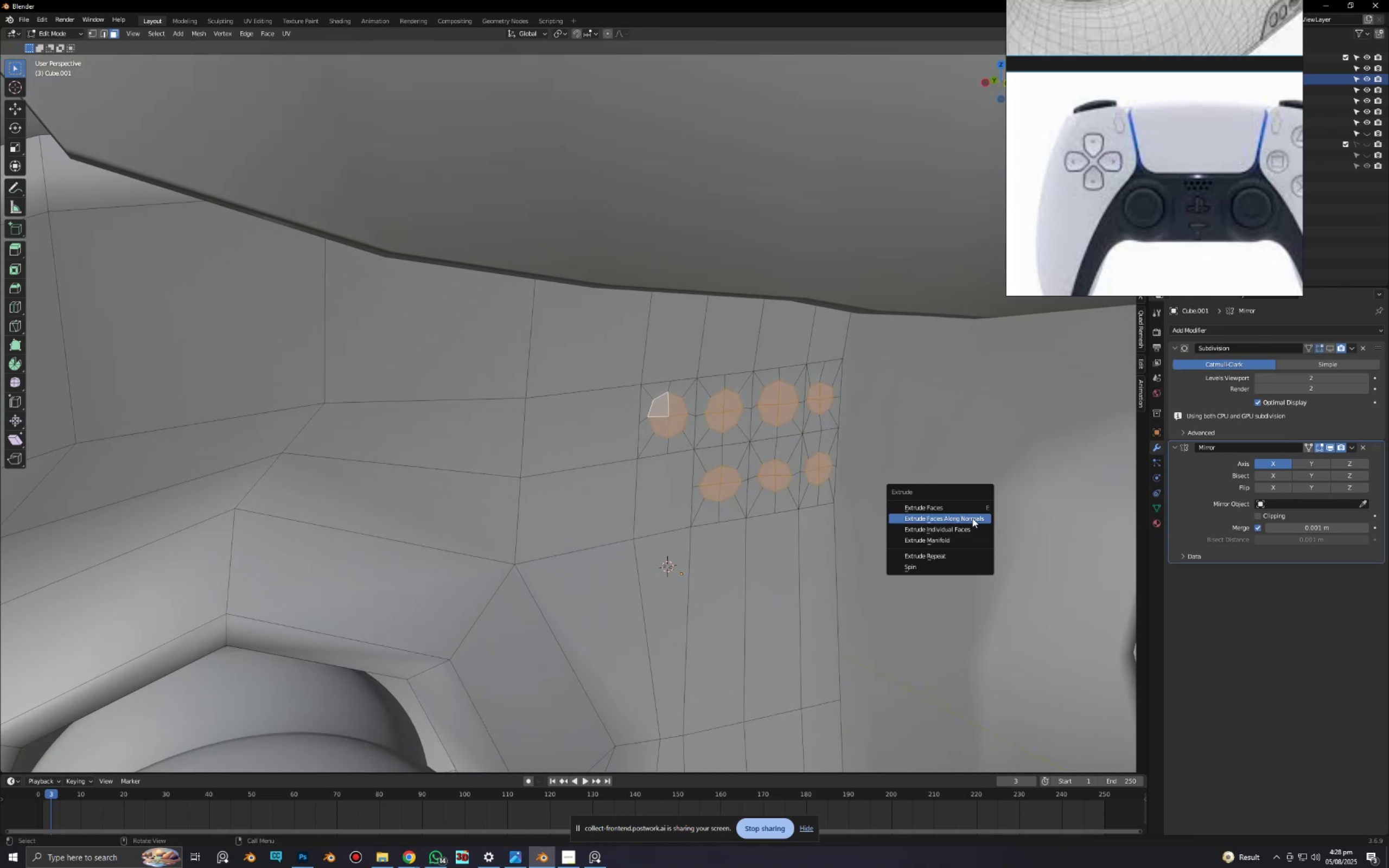 
left_click([972, 518])
 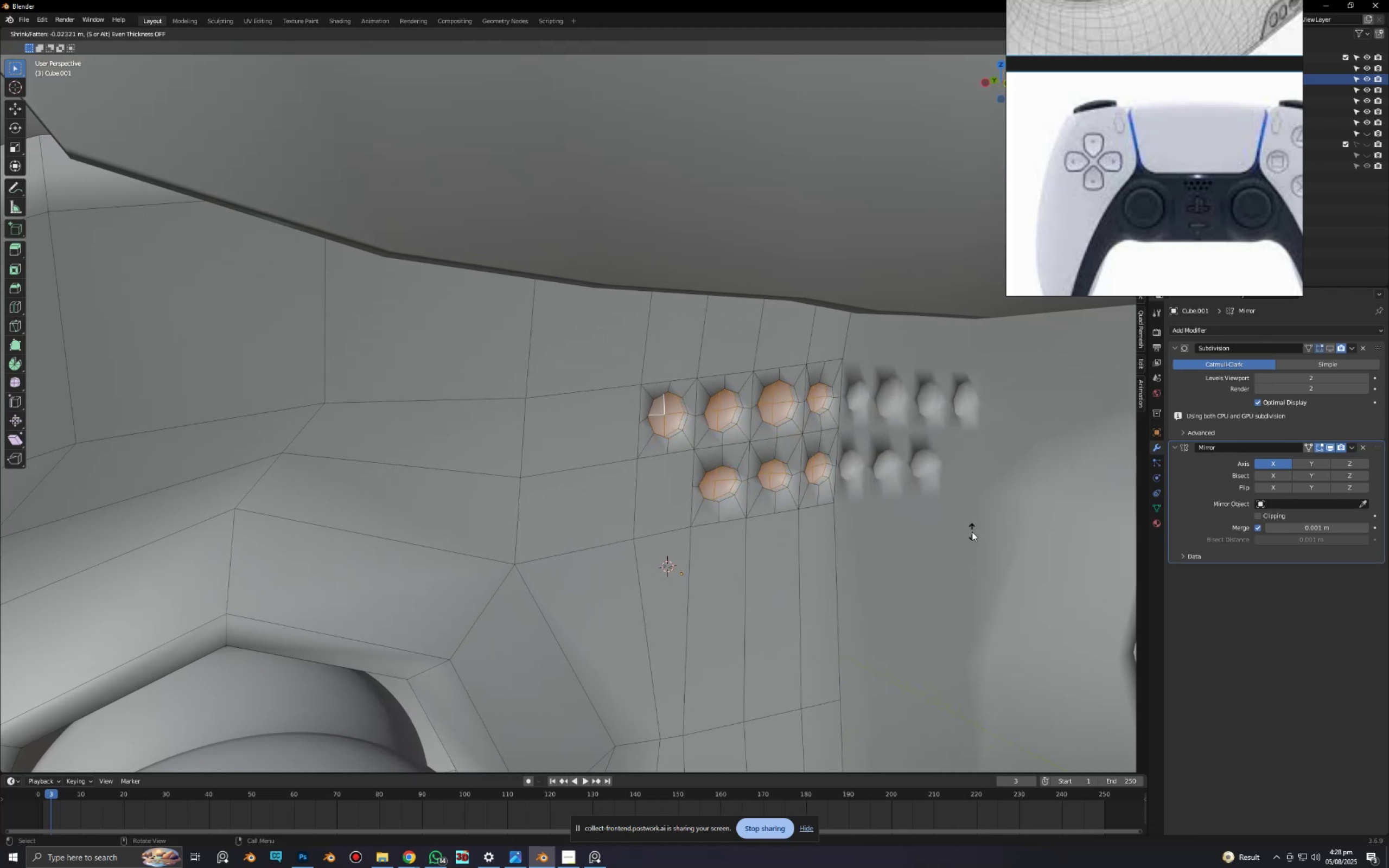 
key(I)
 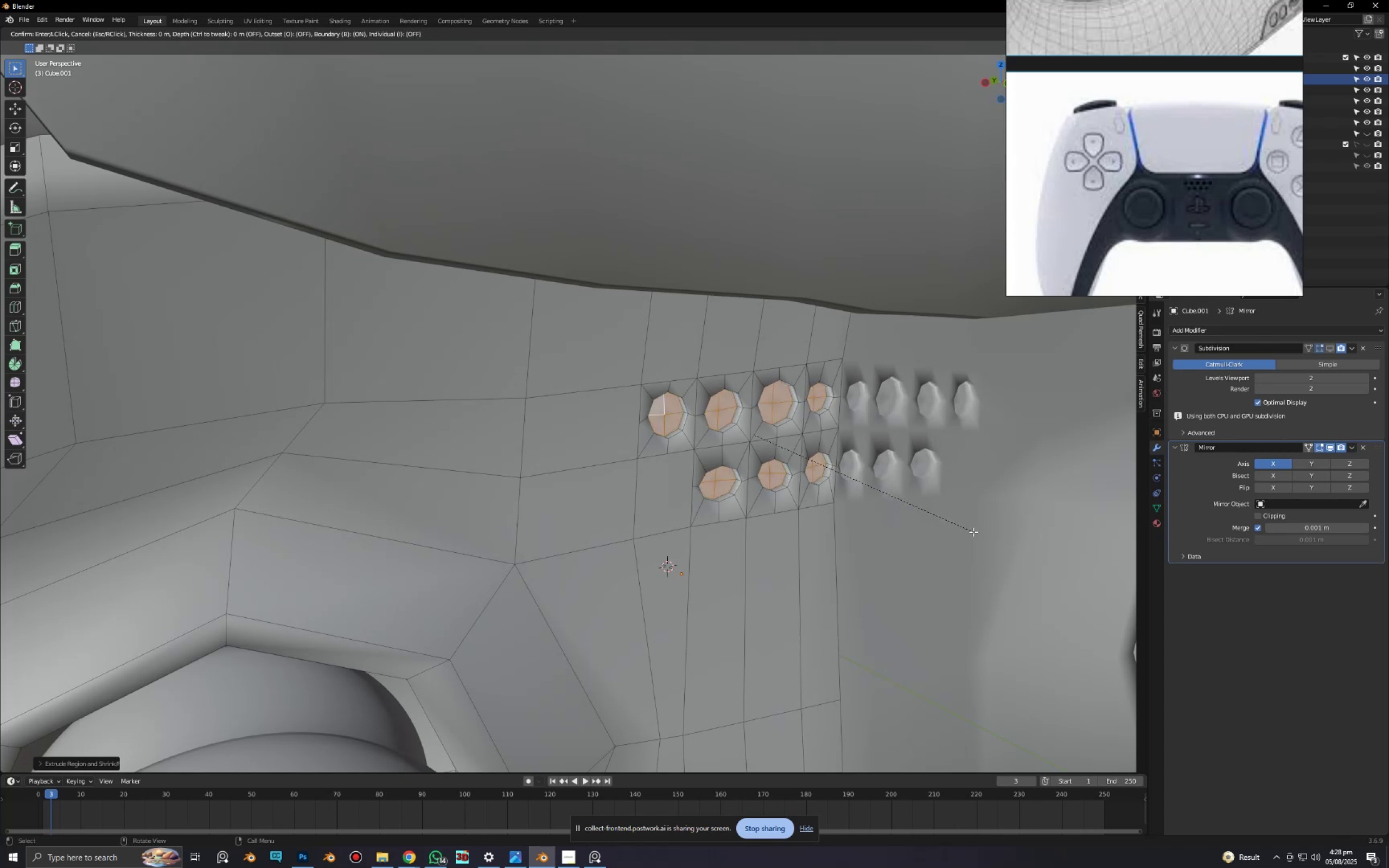 
left_click([972, 532])
 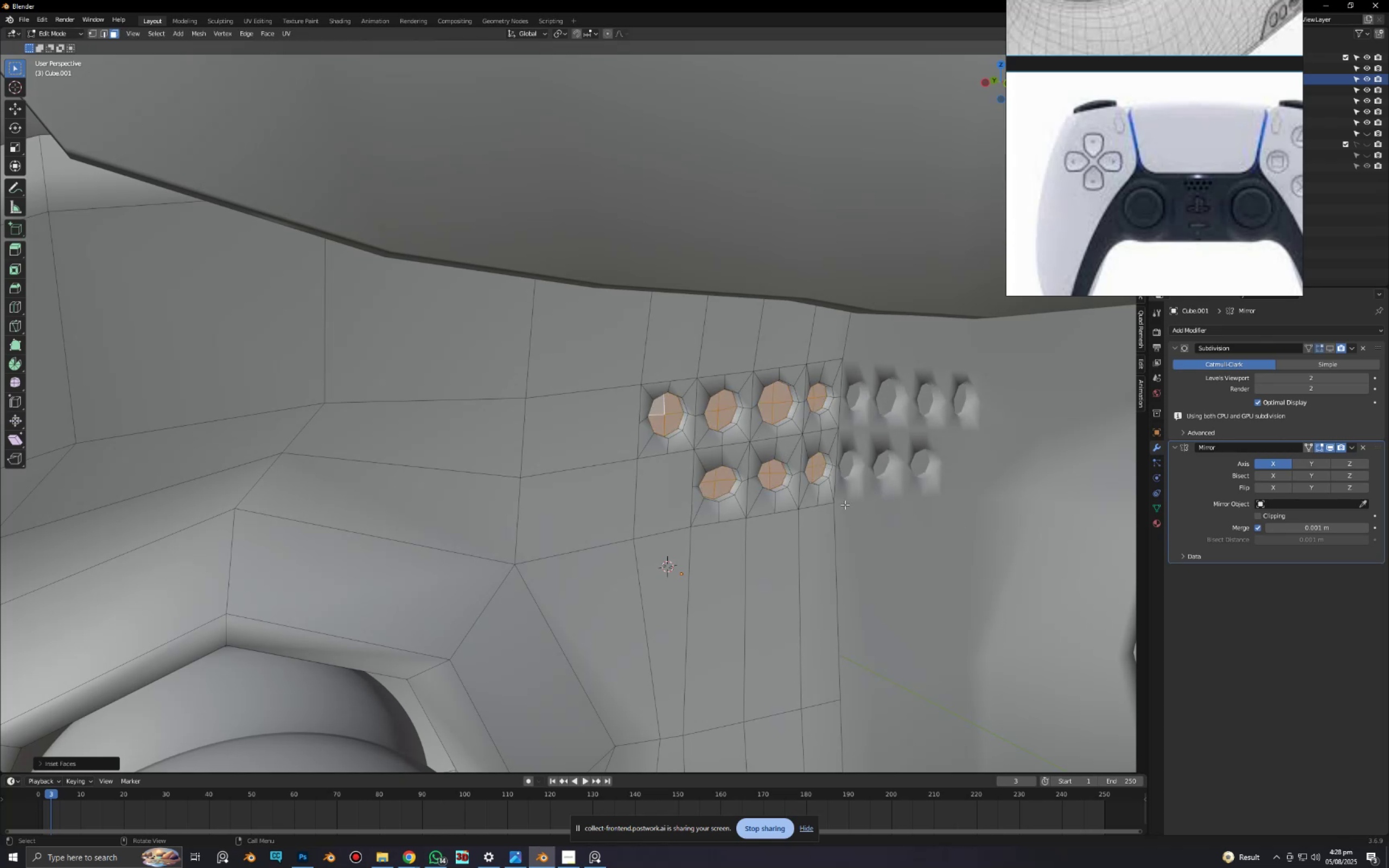 
scroll: coordinate [846, 505], scroll_direction: down, amount: 3.0
 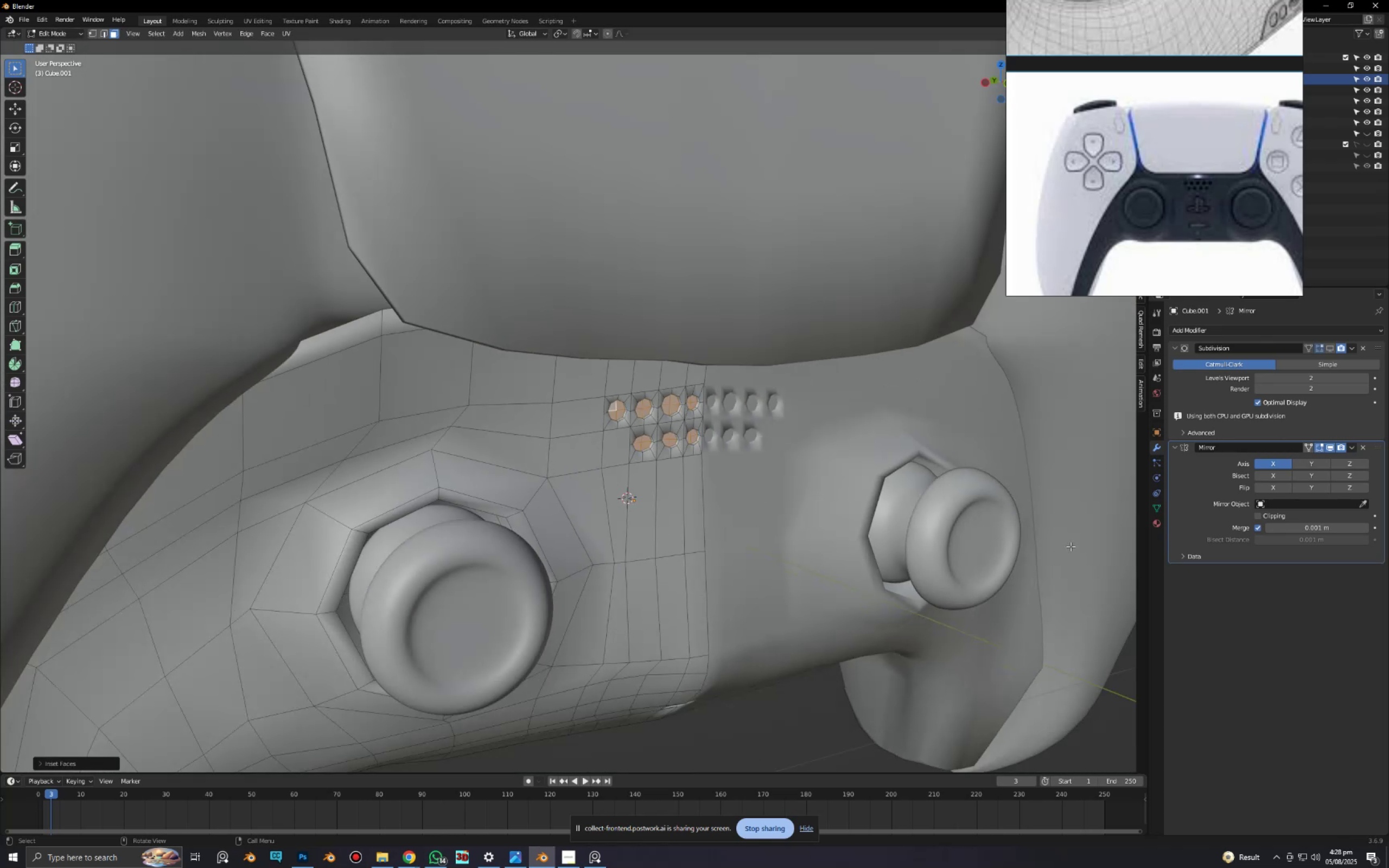 
key(Tab)
 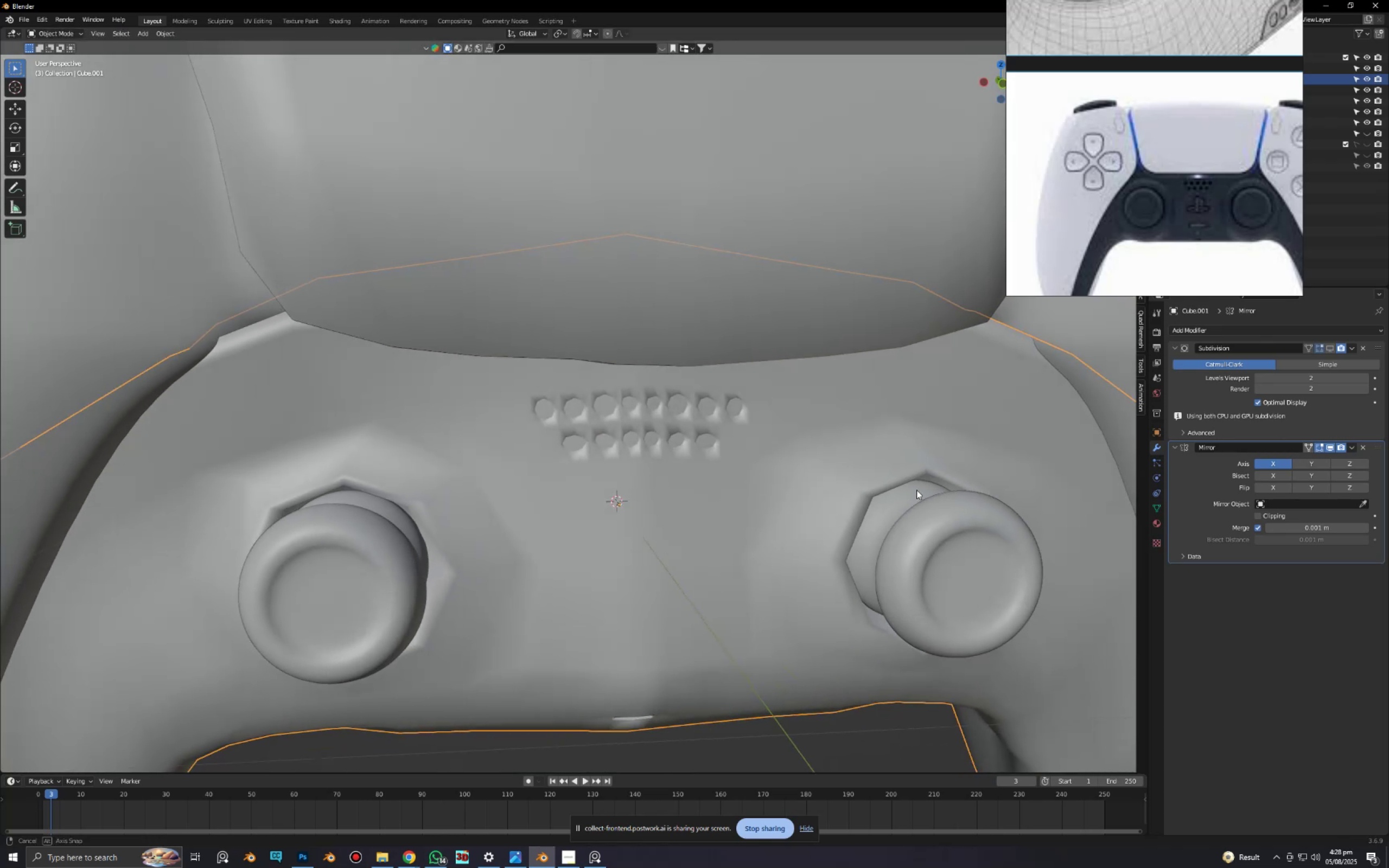 
key(Alt+AltLeft)
 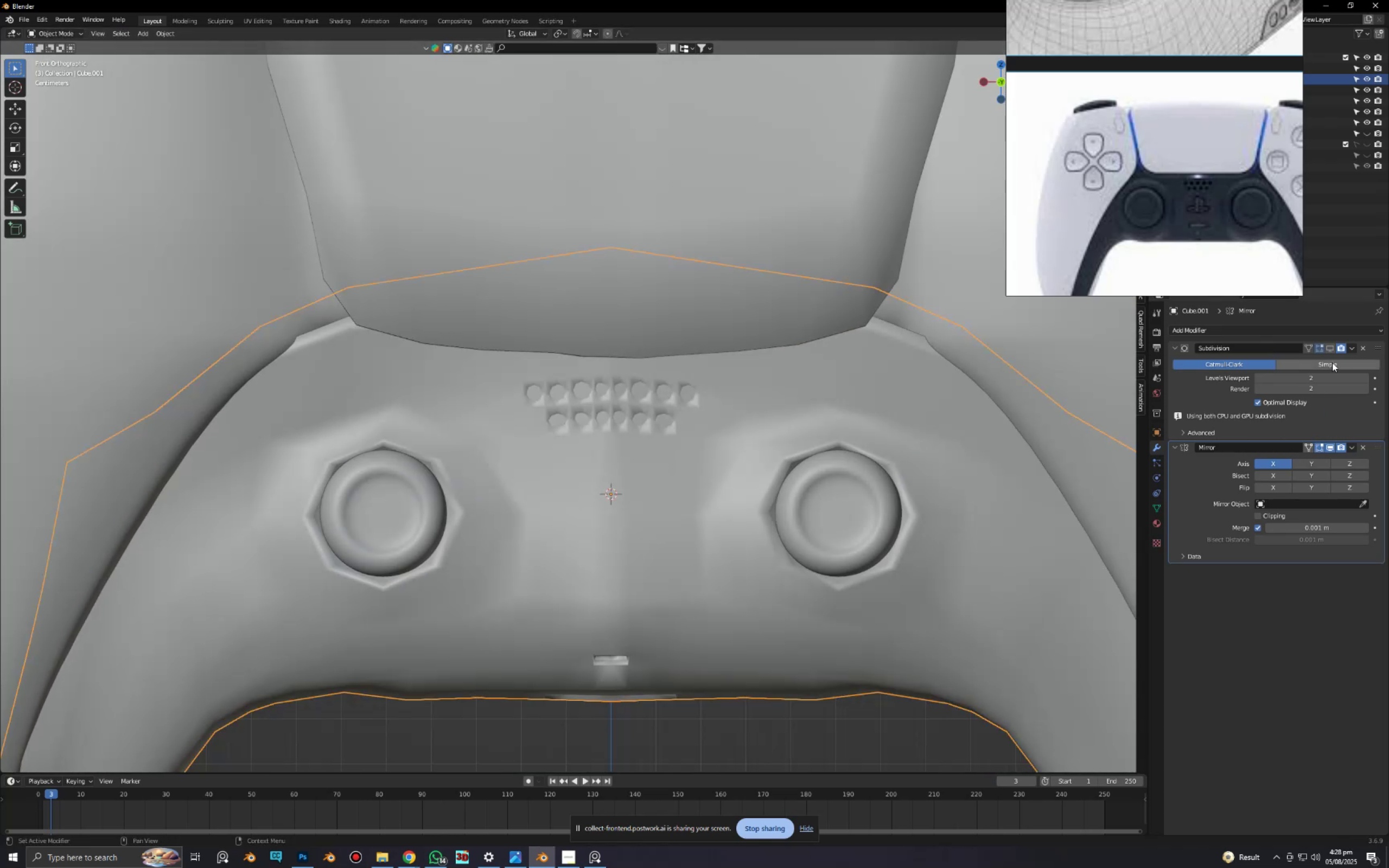 
left_click([1330, 349])
 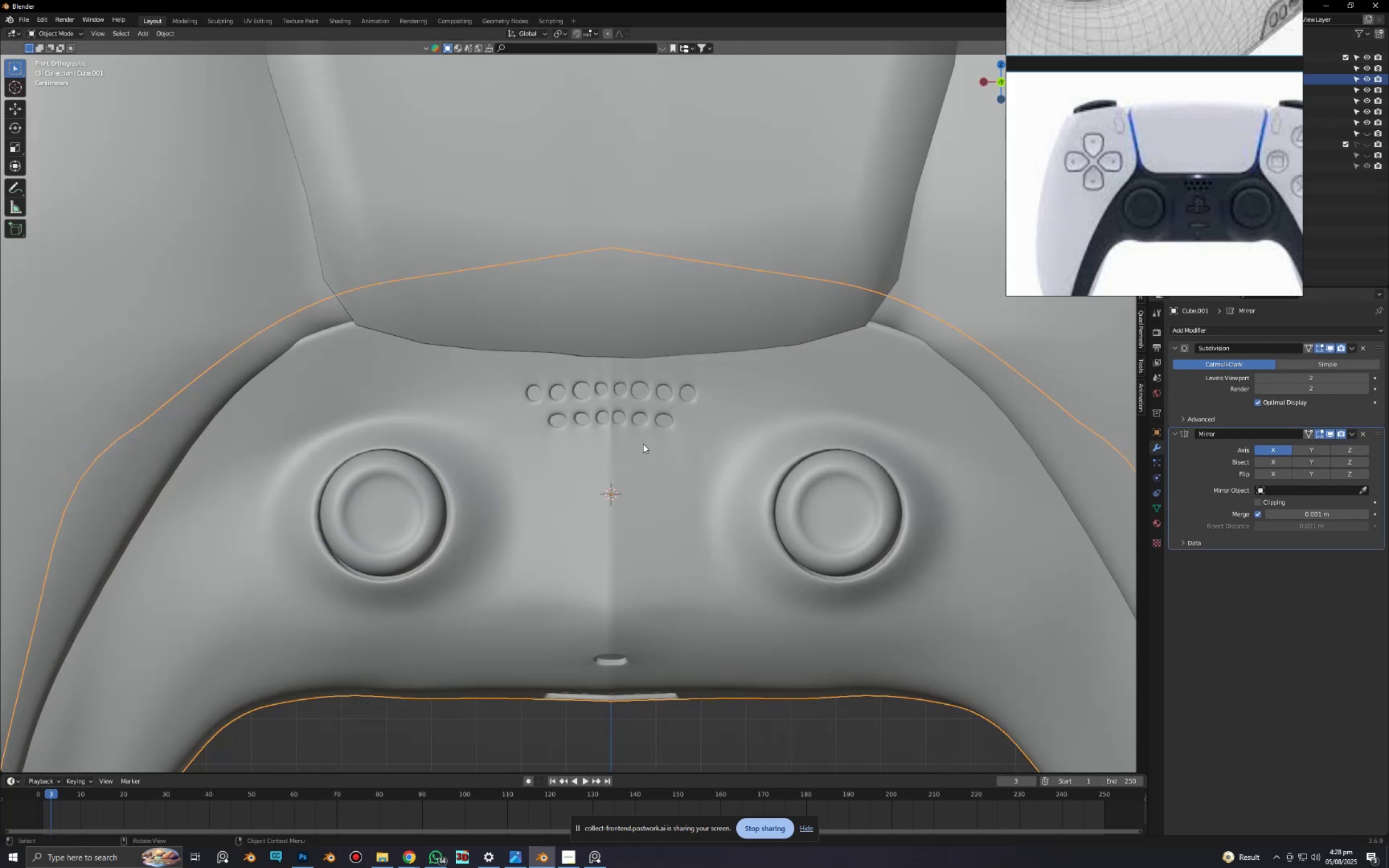 
scroll: coordinate [635, 432], scroll_direction: down, amount: 7.0
 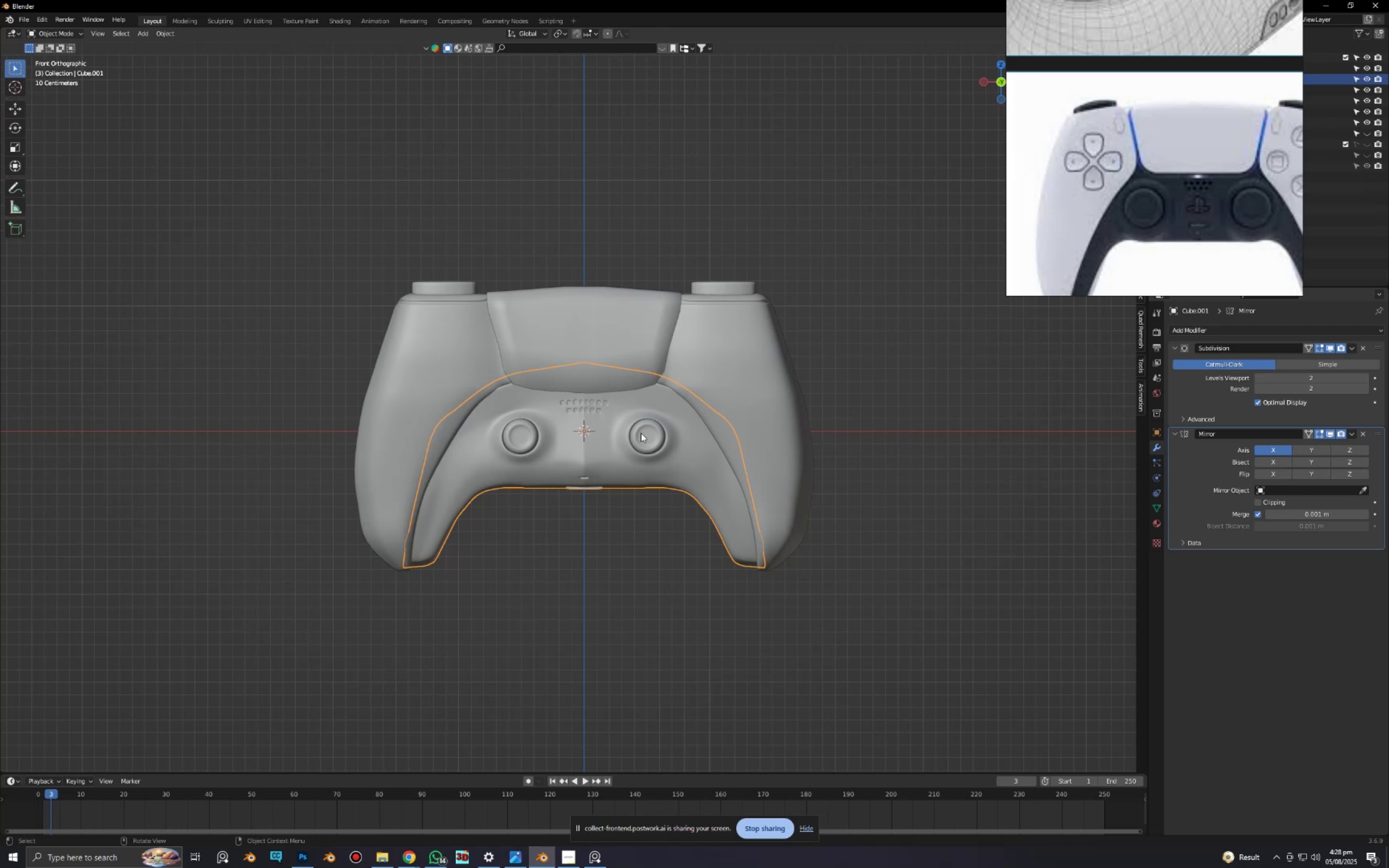 
hold_key(key=ShiftLeft, duration=0.45)
 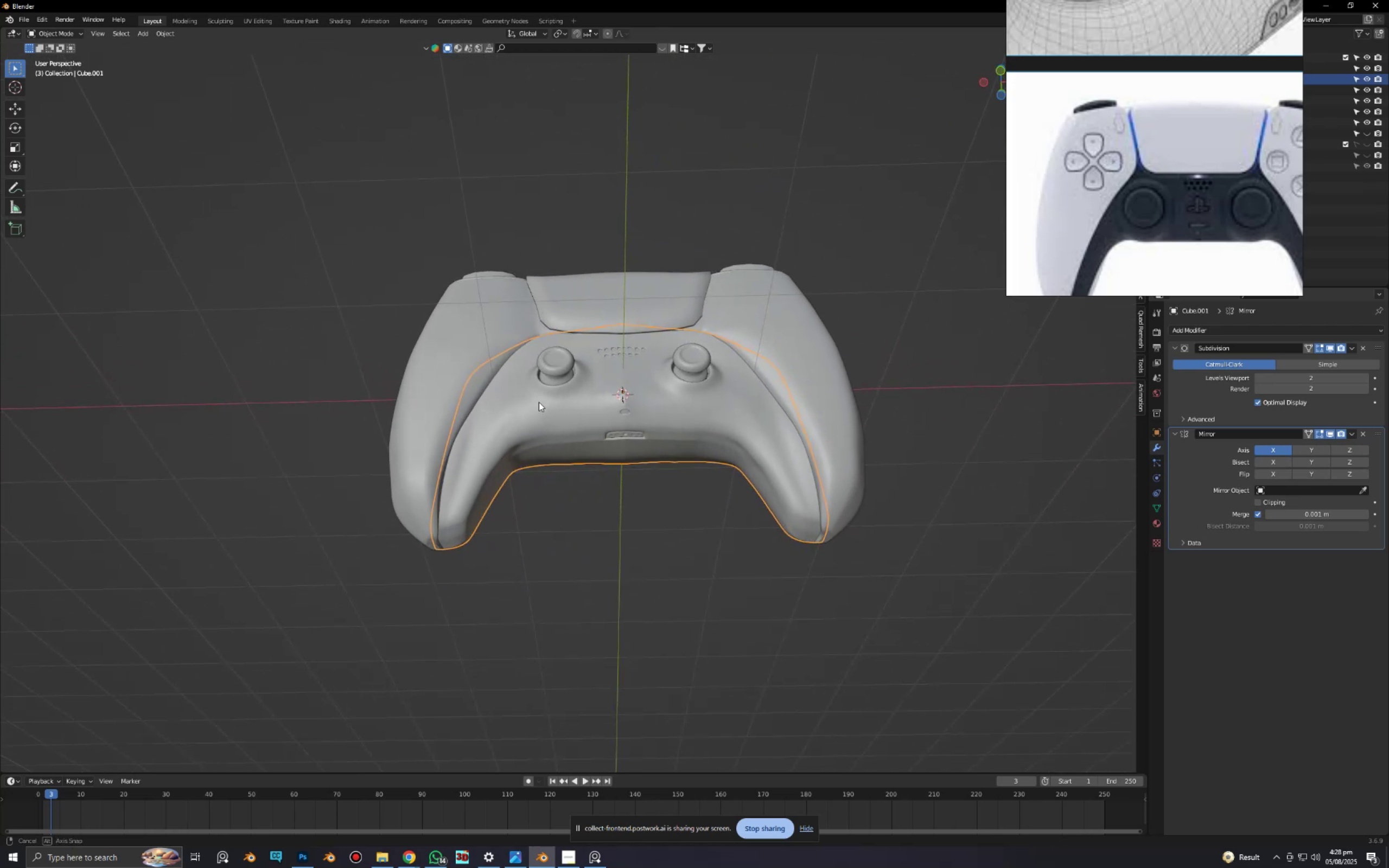 
scroll: coordinate [479, 459], scroll_direction: up, amount: 2.0
 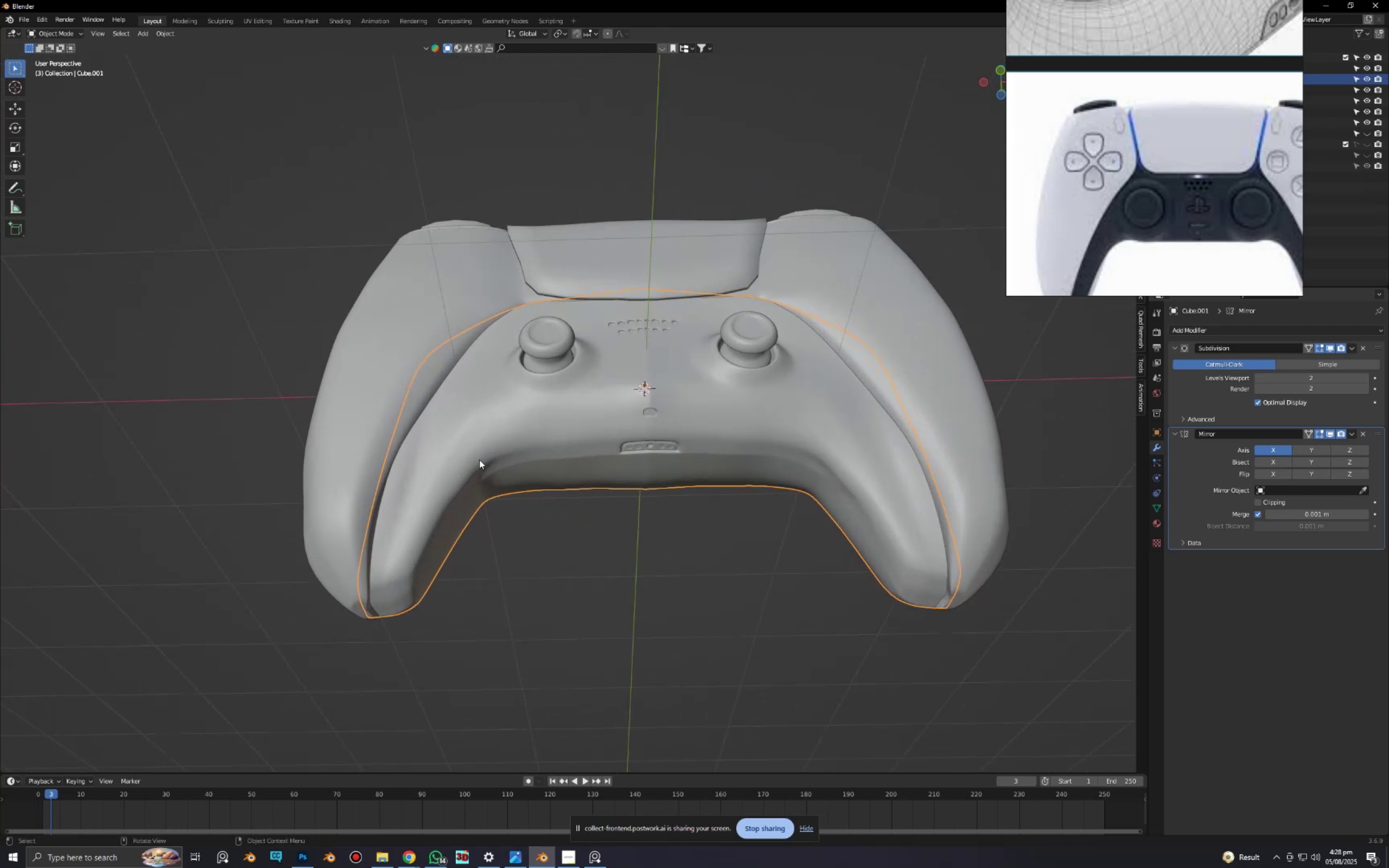 
hold_key(key=ShiftLeft, duration=0.58)
 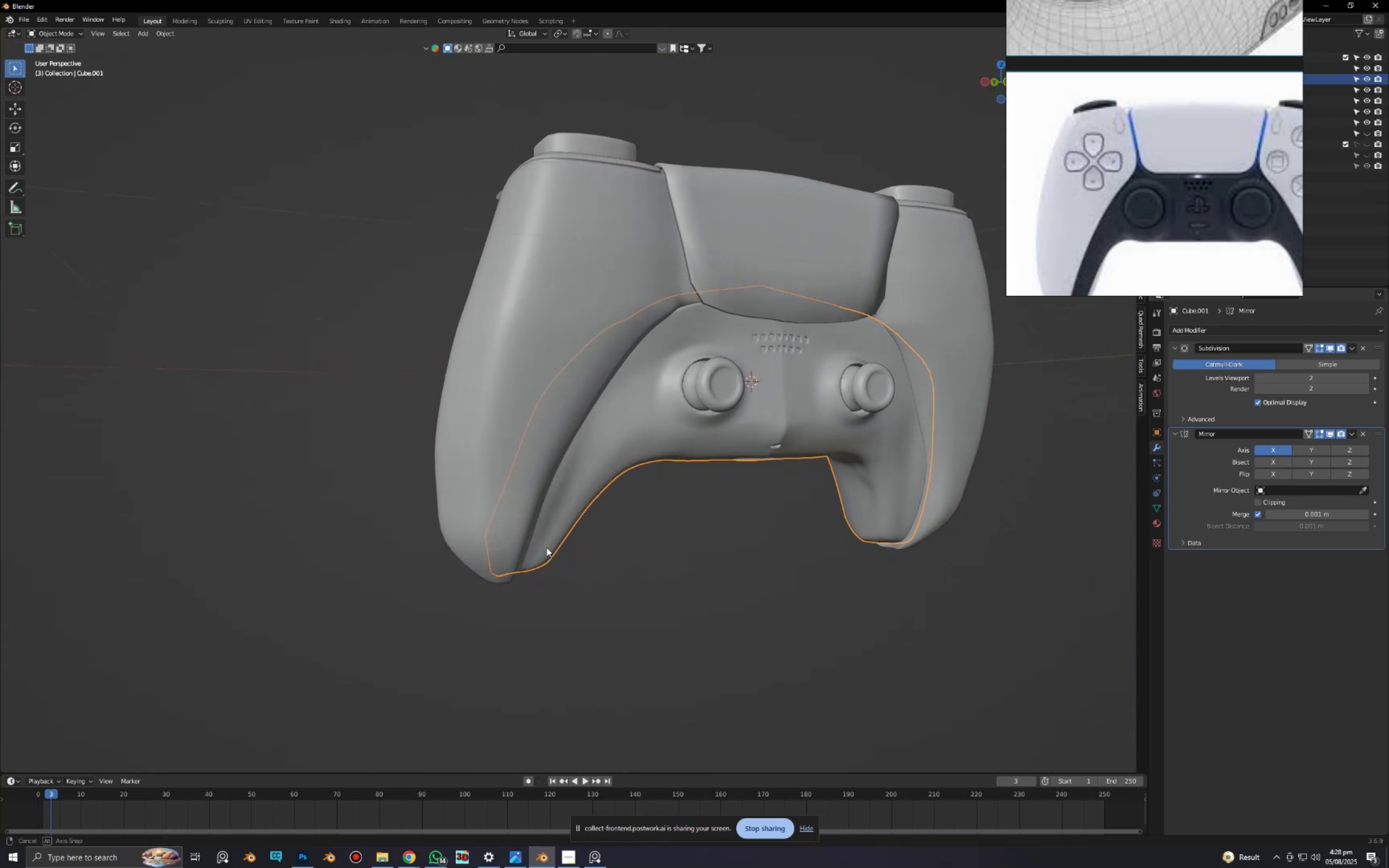 
key(Alt+AltLeft)
 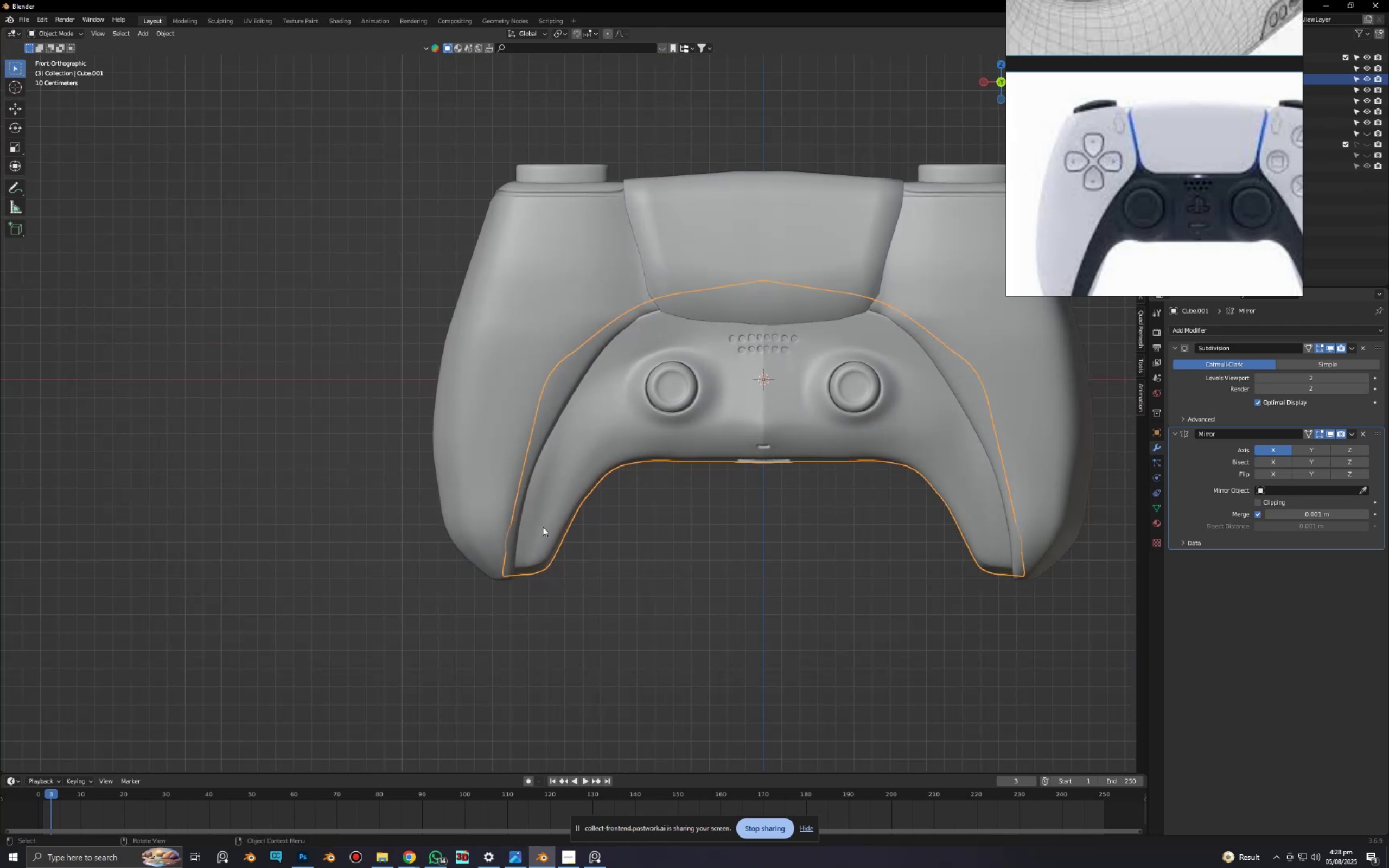 
hold_key(key=ShiftLeft, duration=1.03)
 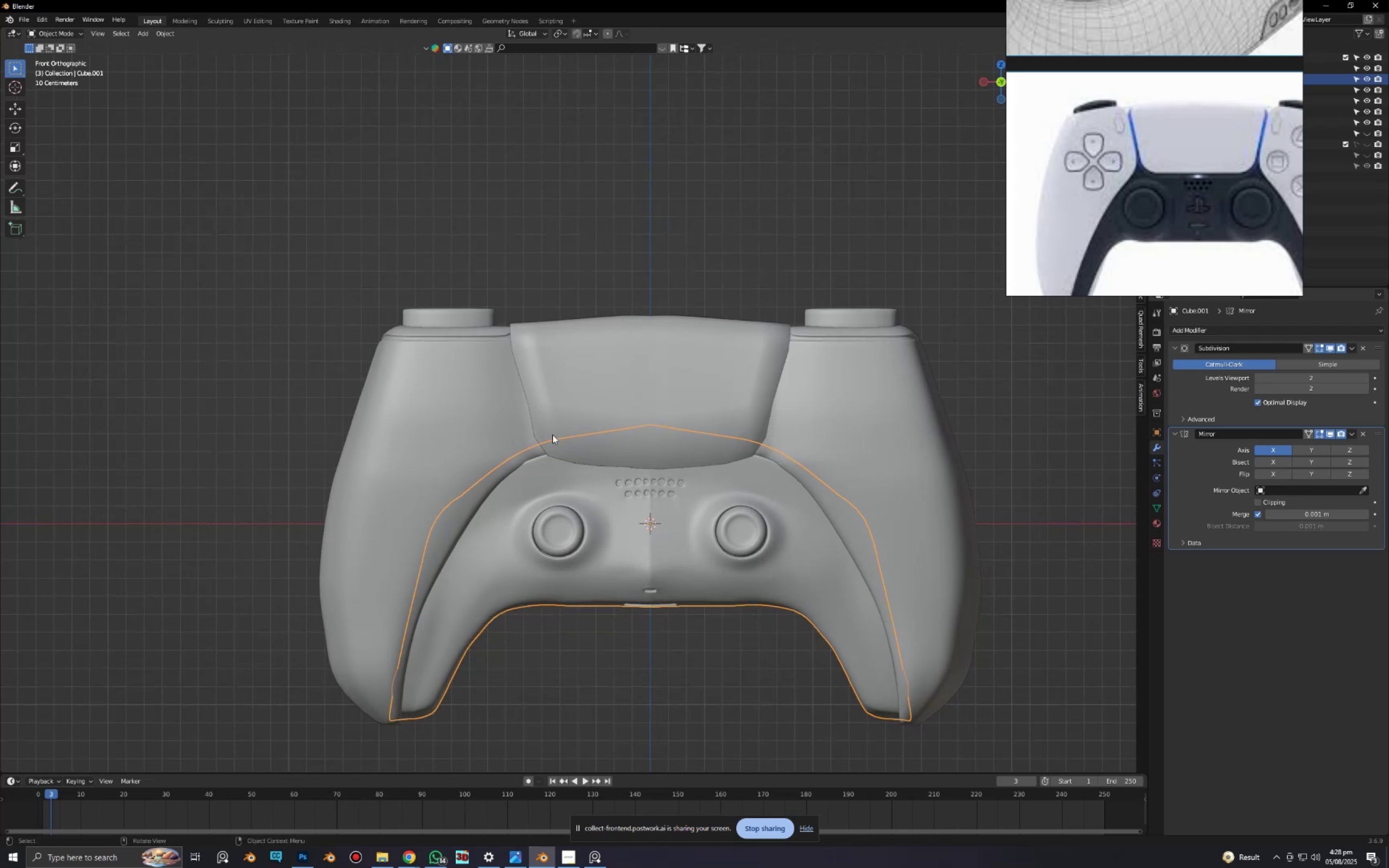 
scroll: coordinate [545, 415], scroll_direction: up, amount: 3.0
 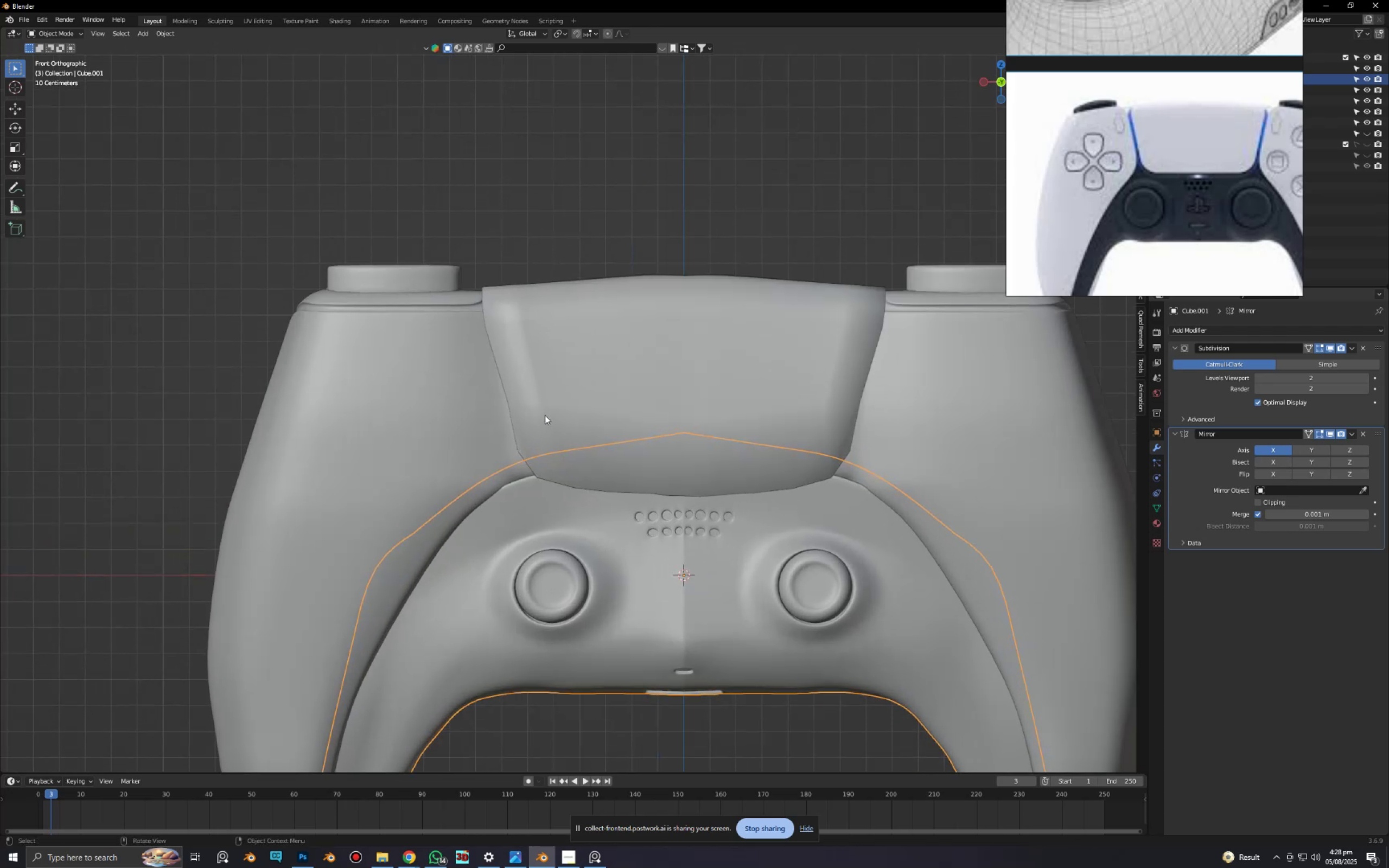 
hold_key(key=ShiftLeft, duration=0.39)
 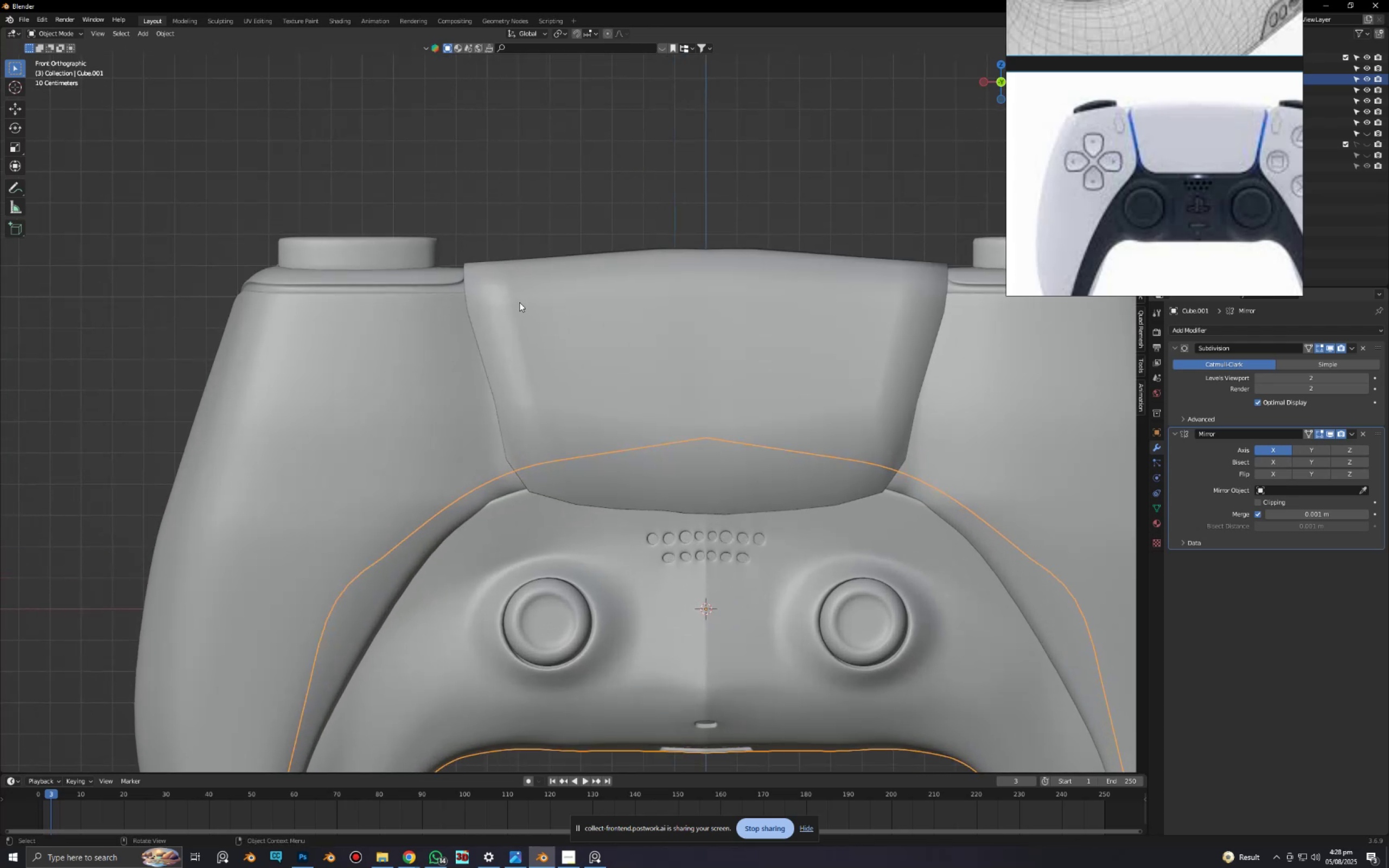 
left_click([519, 302])
 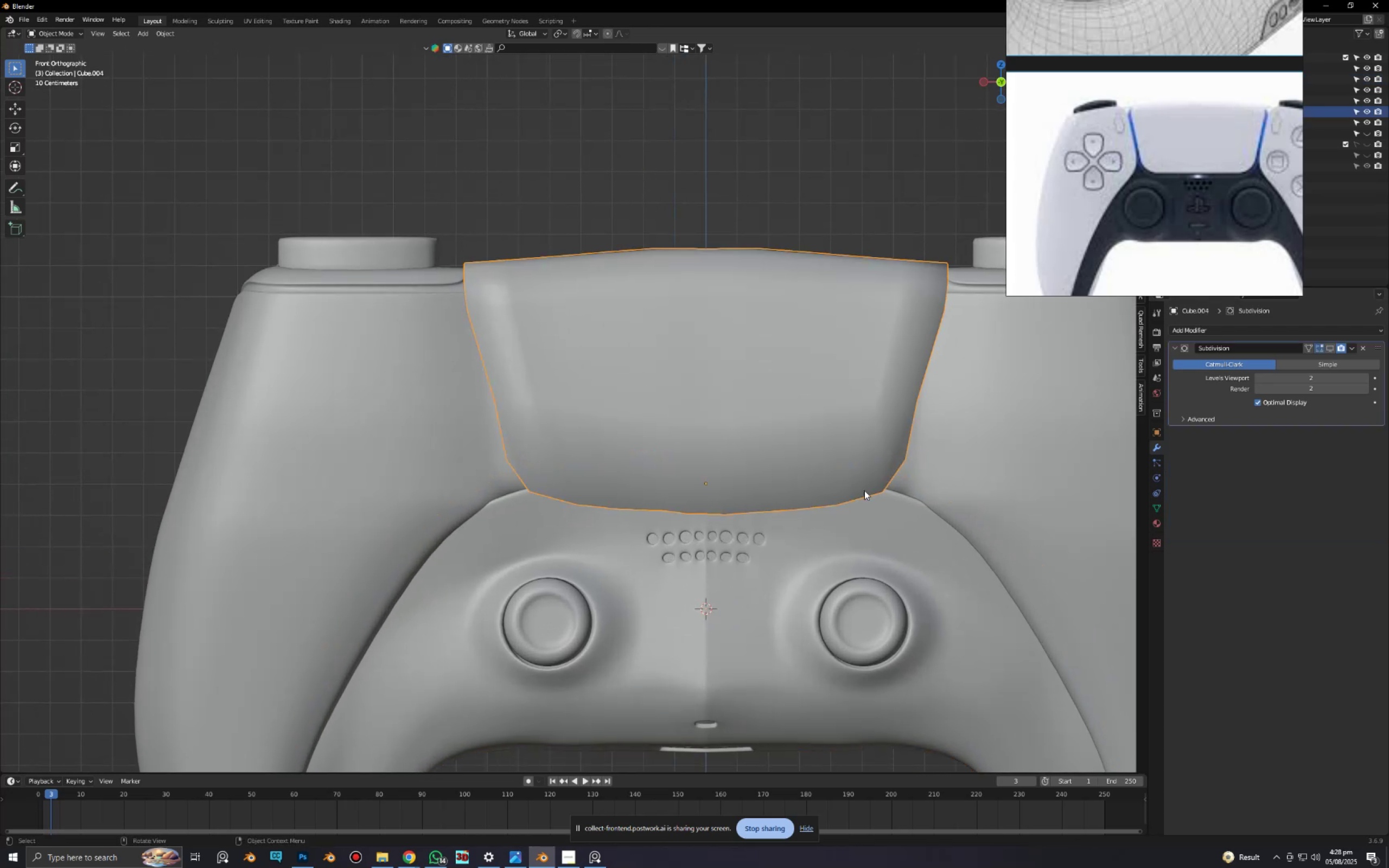 
type(sx)
 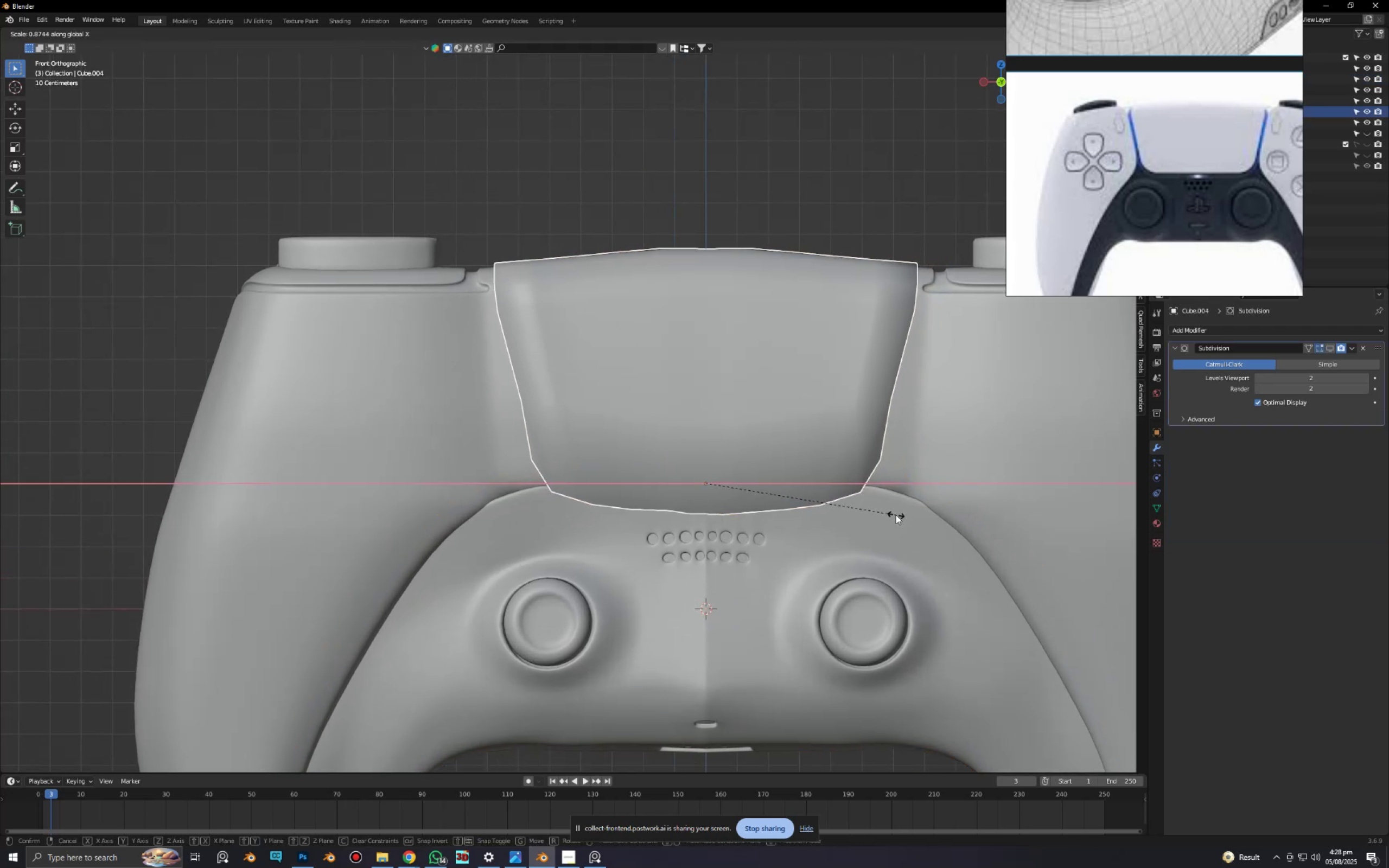 
wait(6.0)
 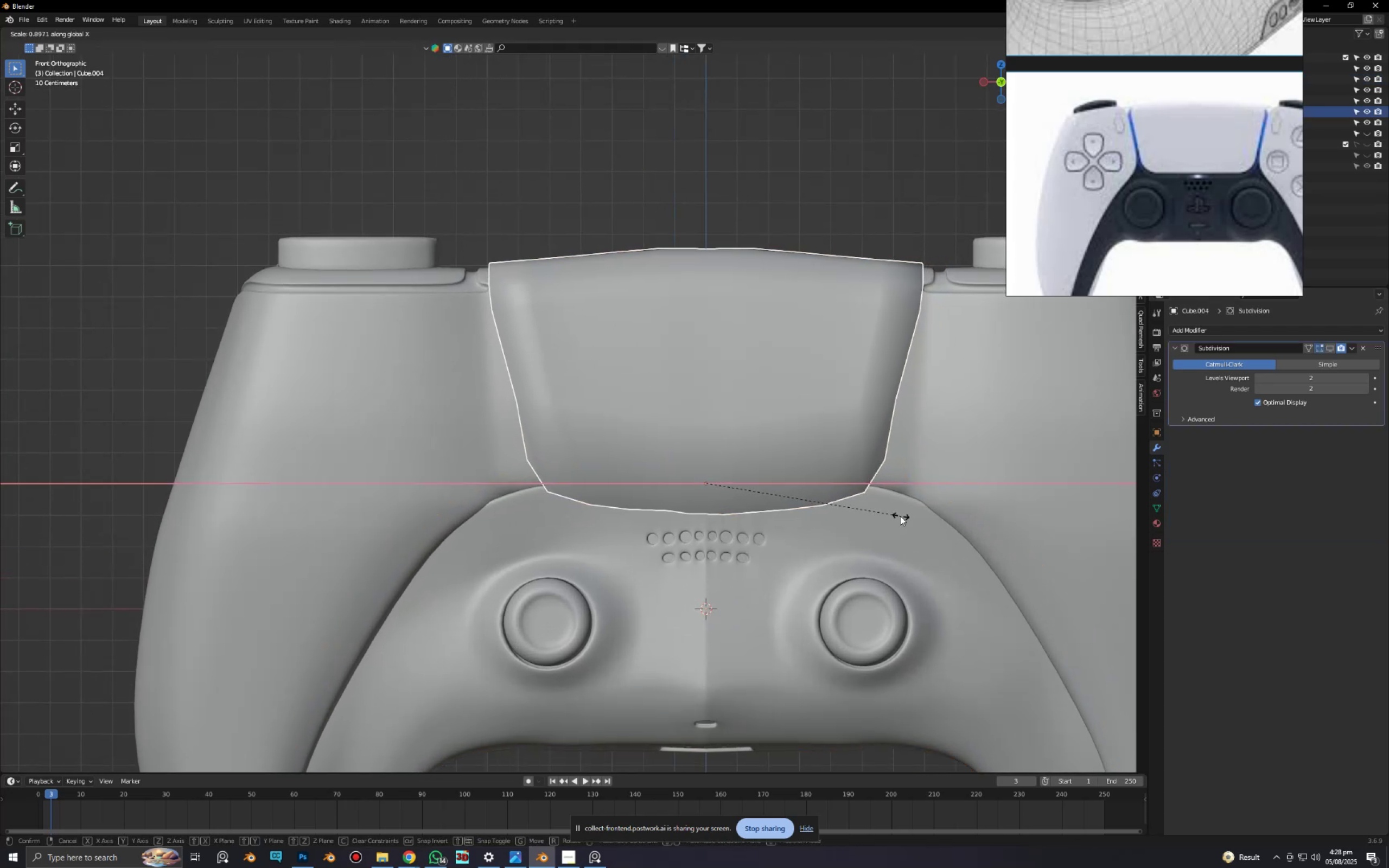 
right_click([896, 515])
 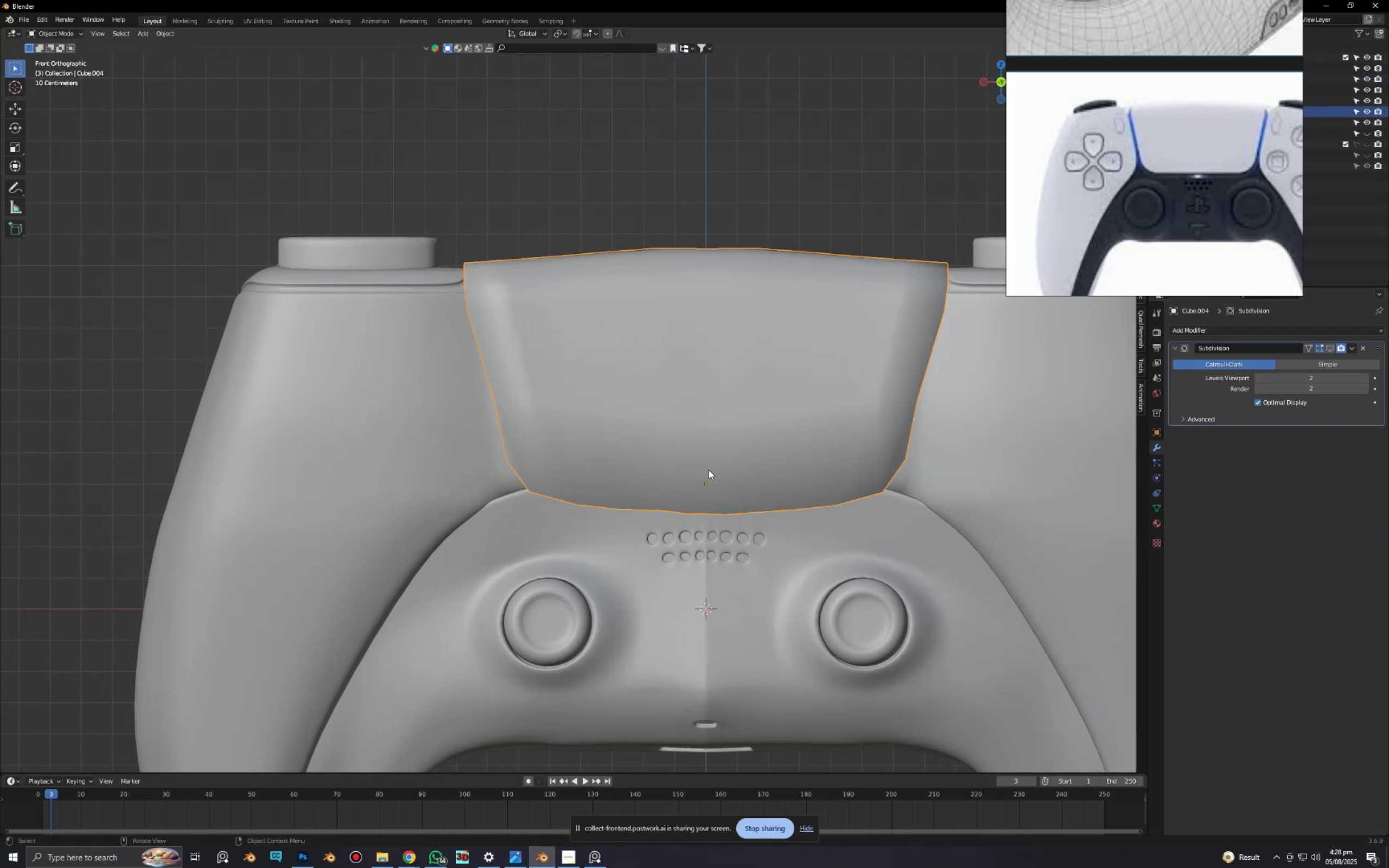 
hold_key(key=ShiftLeft, duration=0.43)
 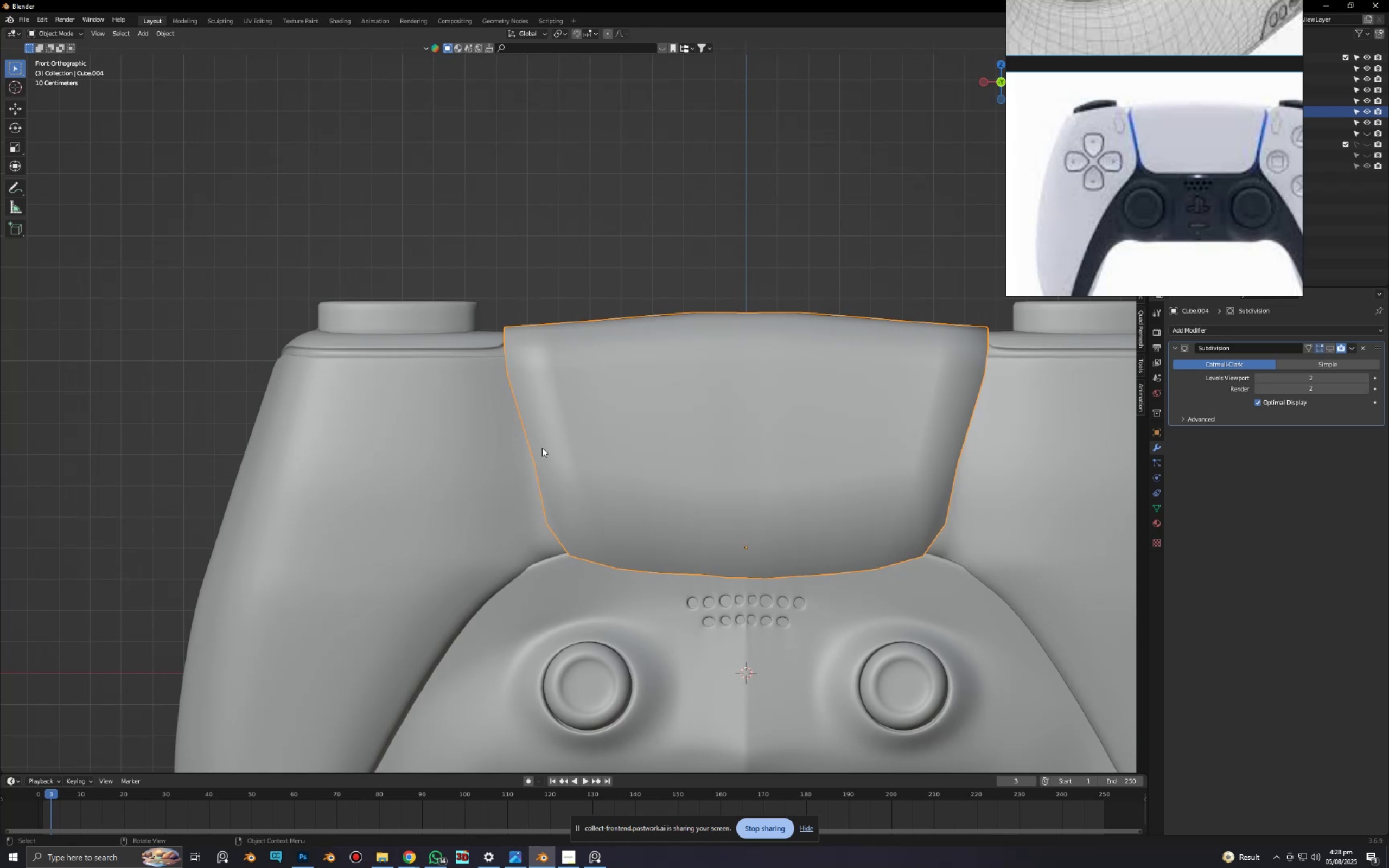 
scroll: coordinate [541, 448], scroll_direction: up, amount: 2.0
 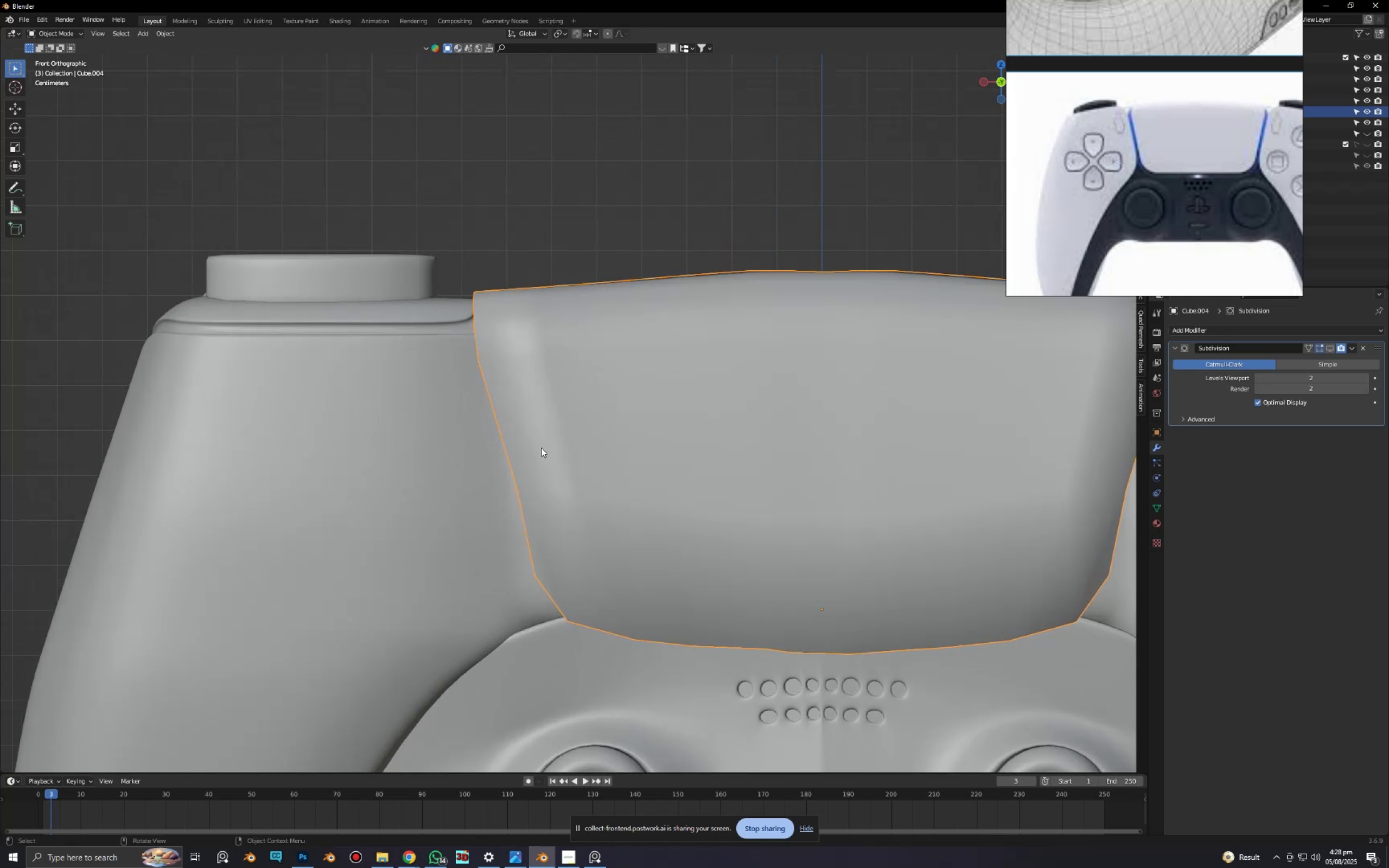 
hold_key(key=ShiftLeft, duration=0.65)
 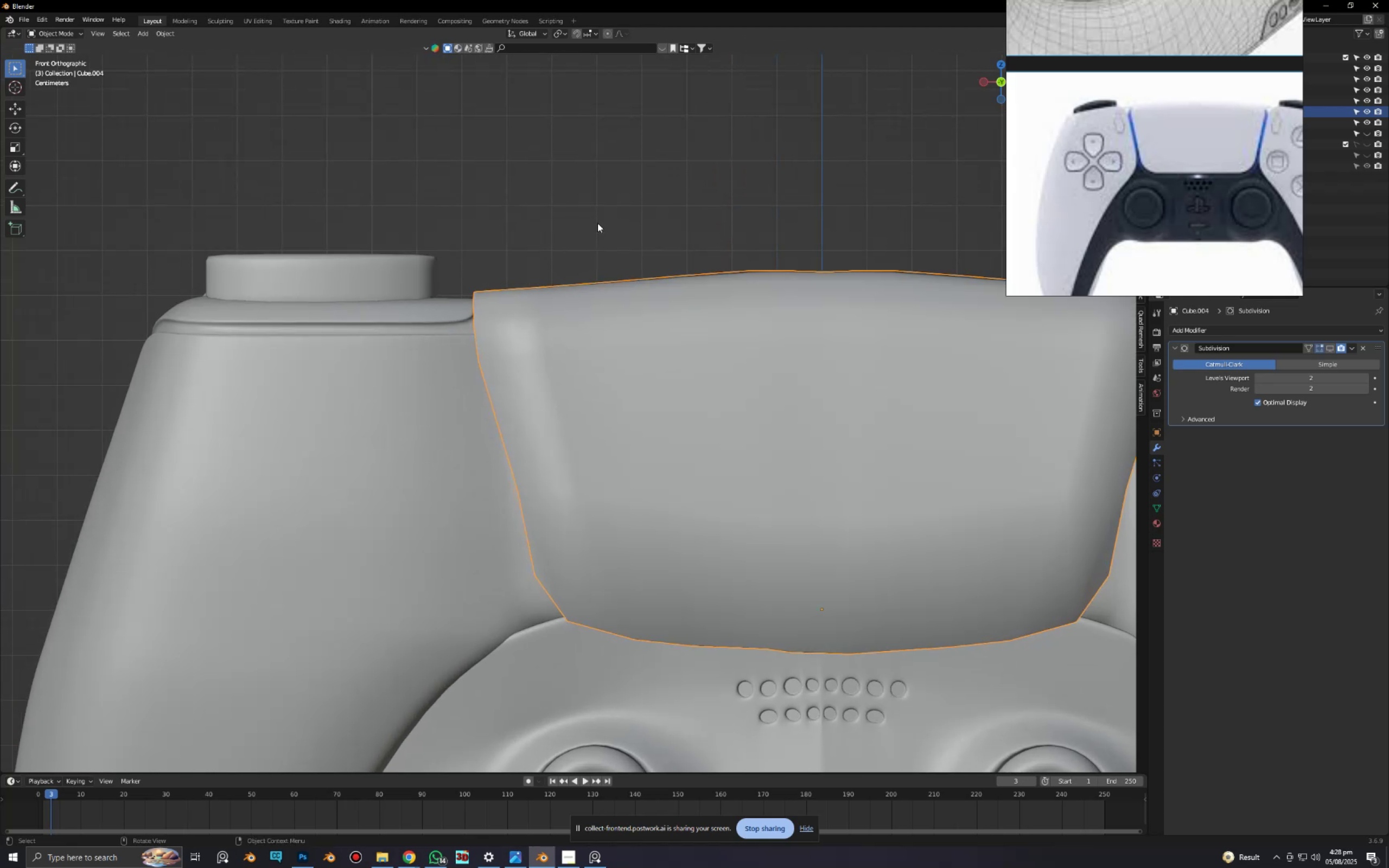 
left_click([597, 223])
 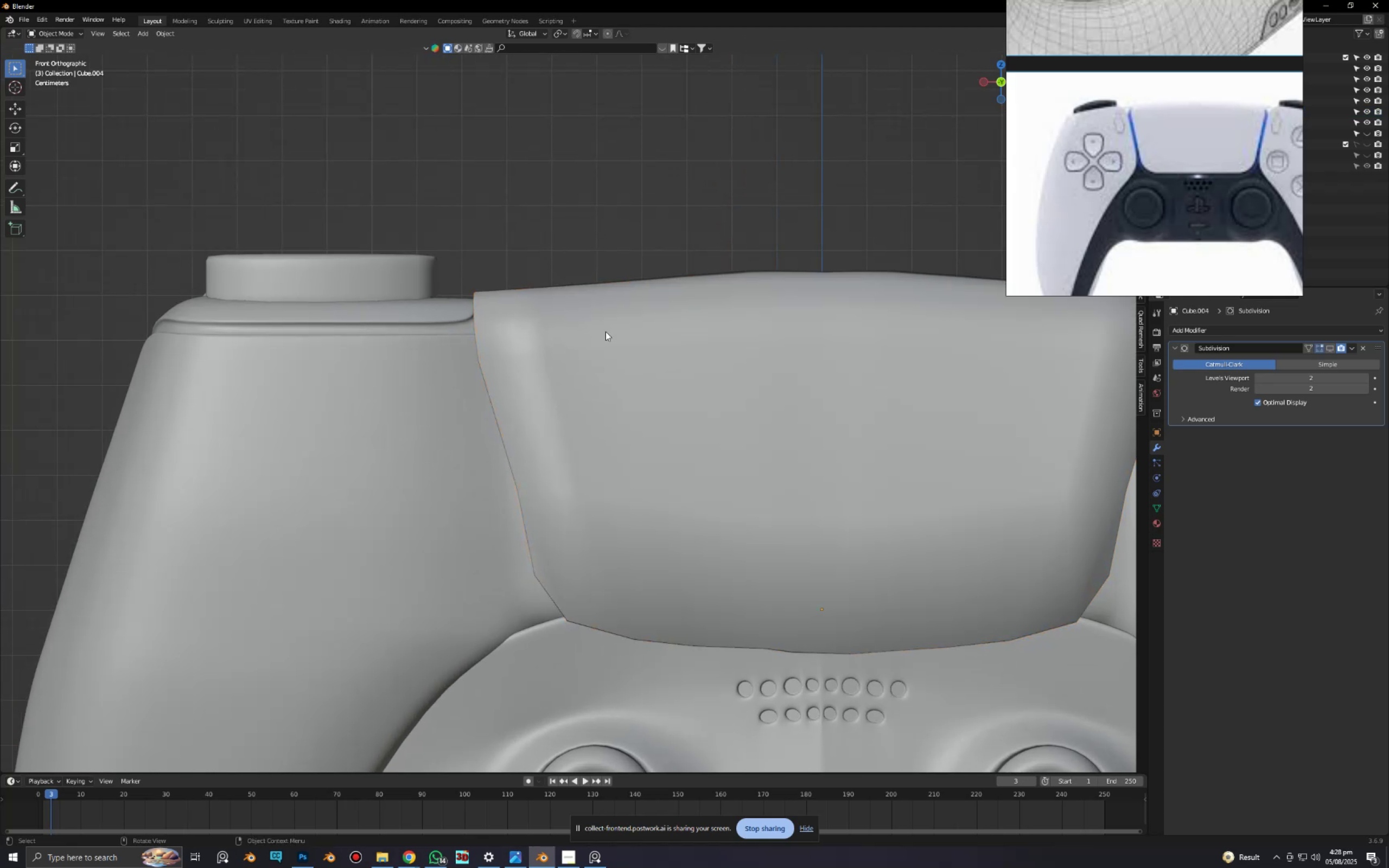 
scroll: coordinate [615, 358], scroll_direction: down, amount: 4.0
 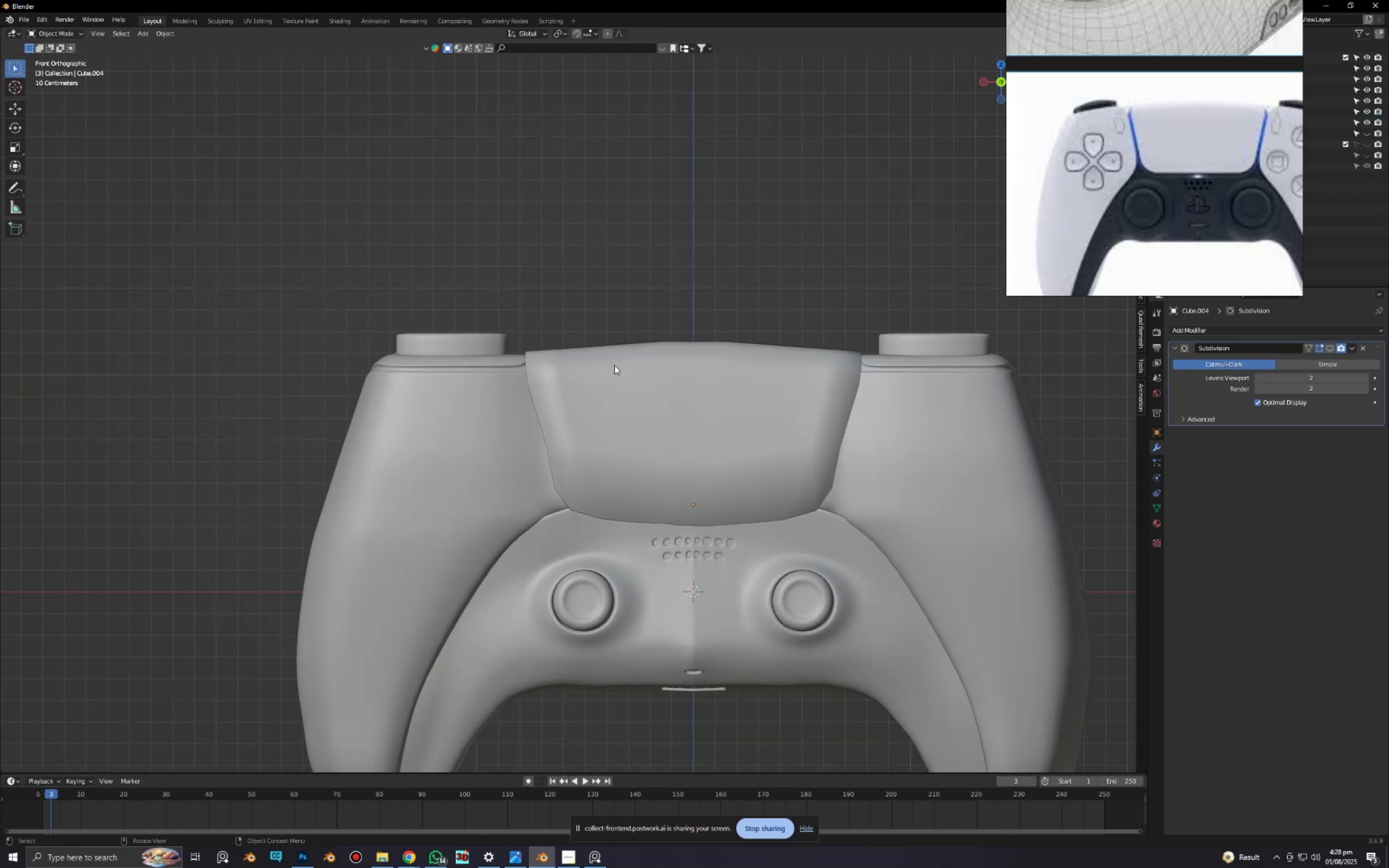 
key(Shift+A)
 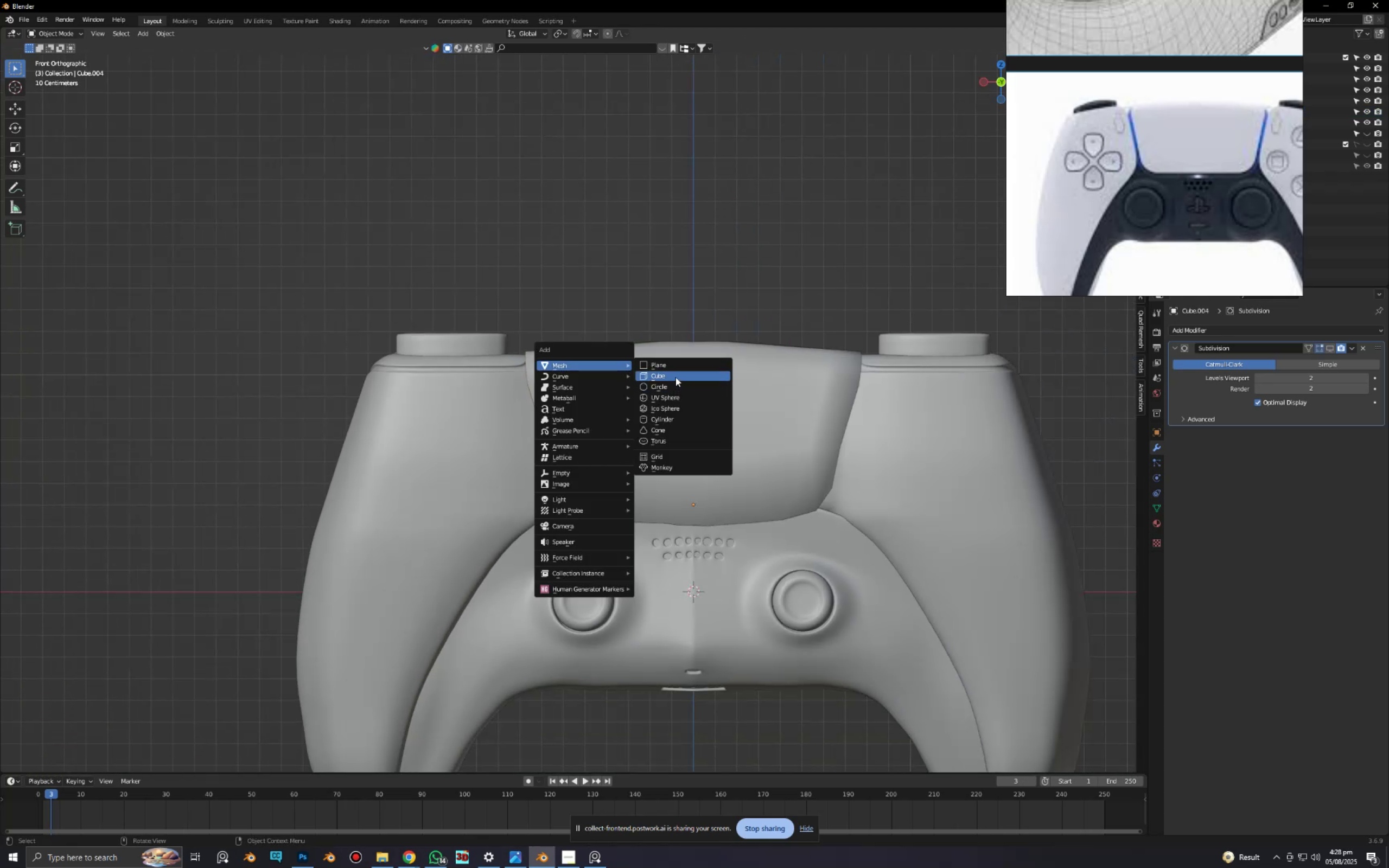 
wait(5.22)
 